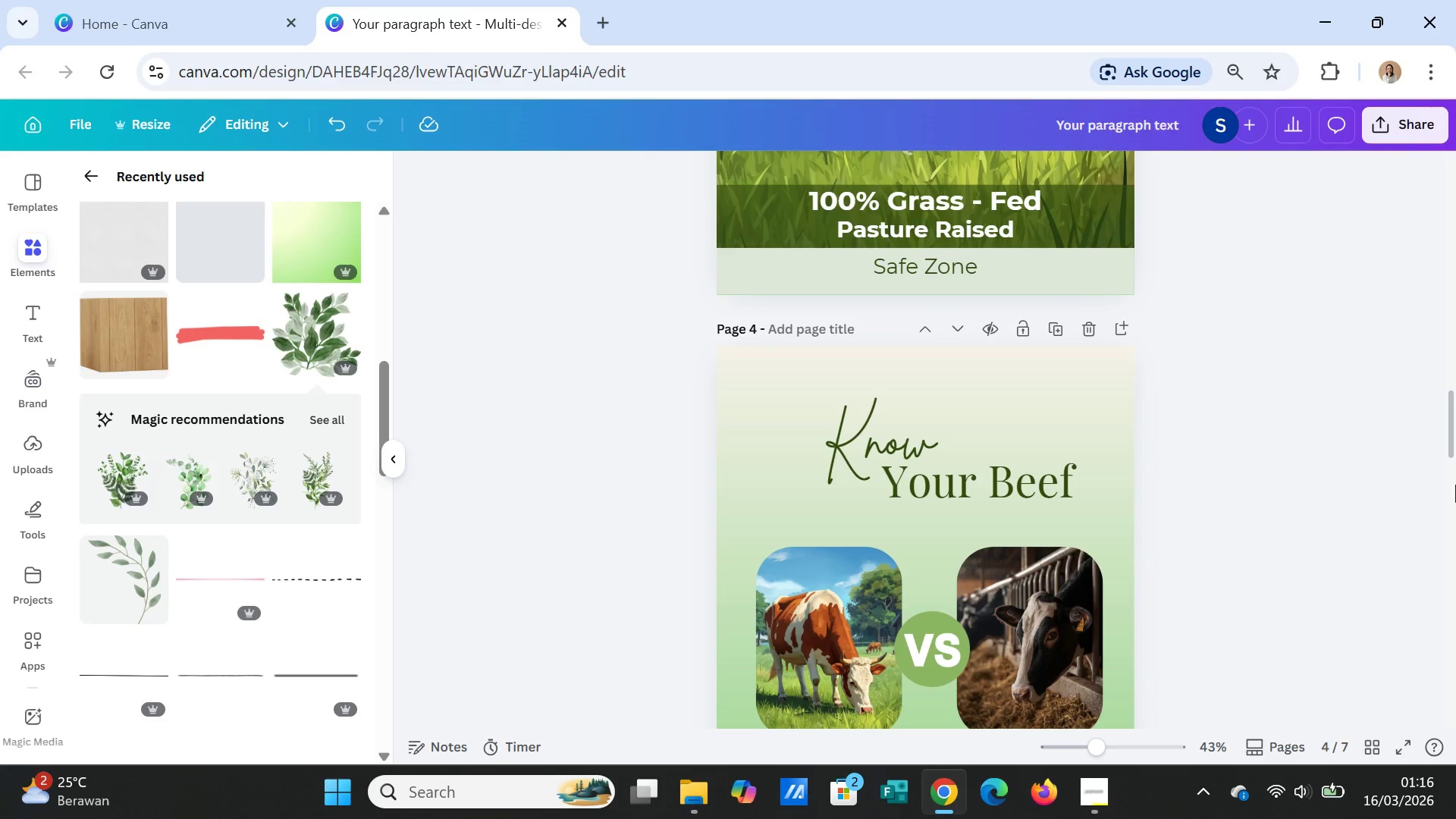 
scroll: coordinate [1091, 513], scroll_direction: down, amount: 3.0
 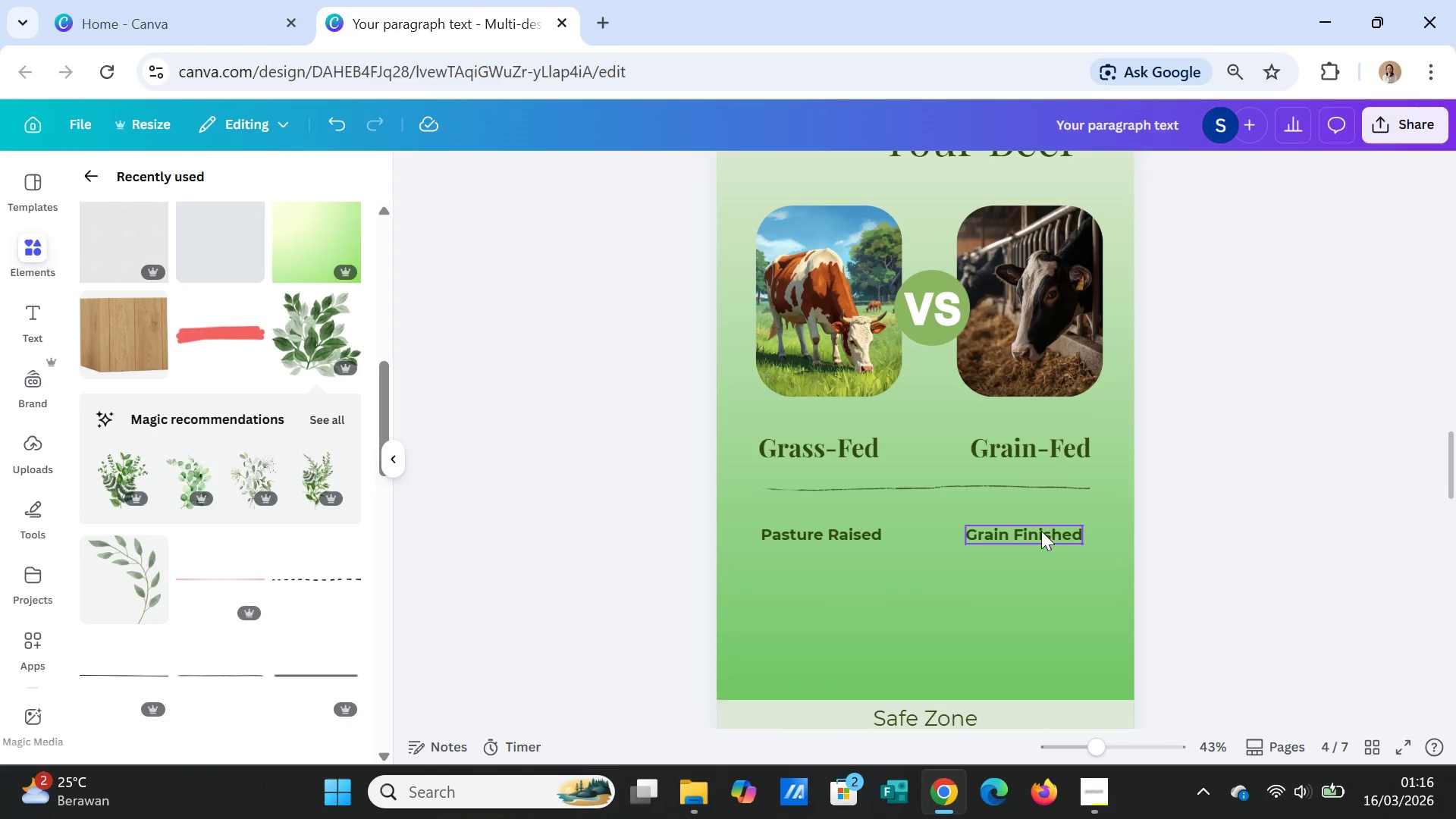 
left_click([1040, 532])
 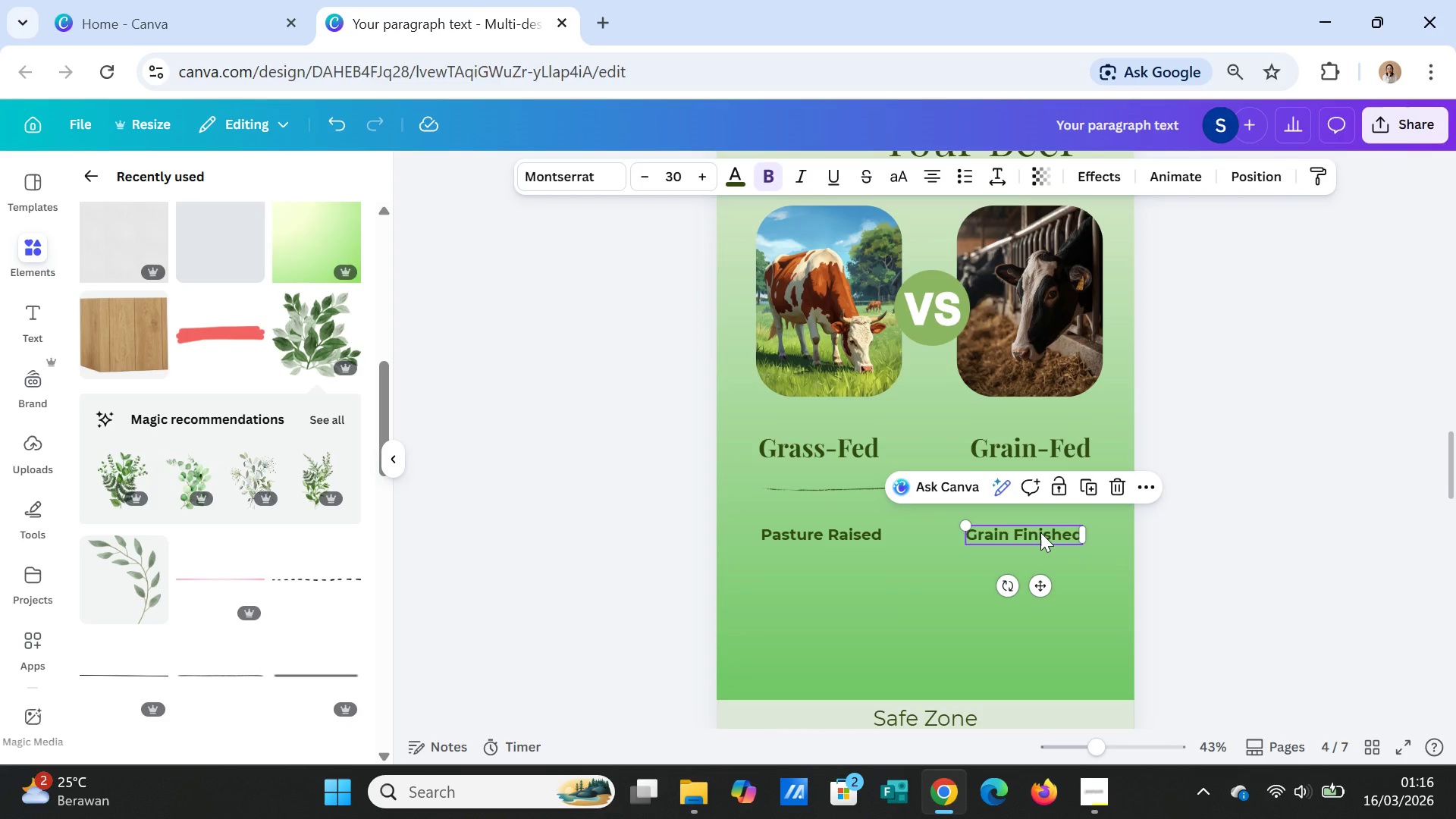 
key(Control+C)
 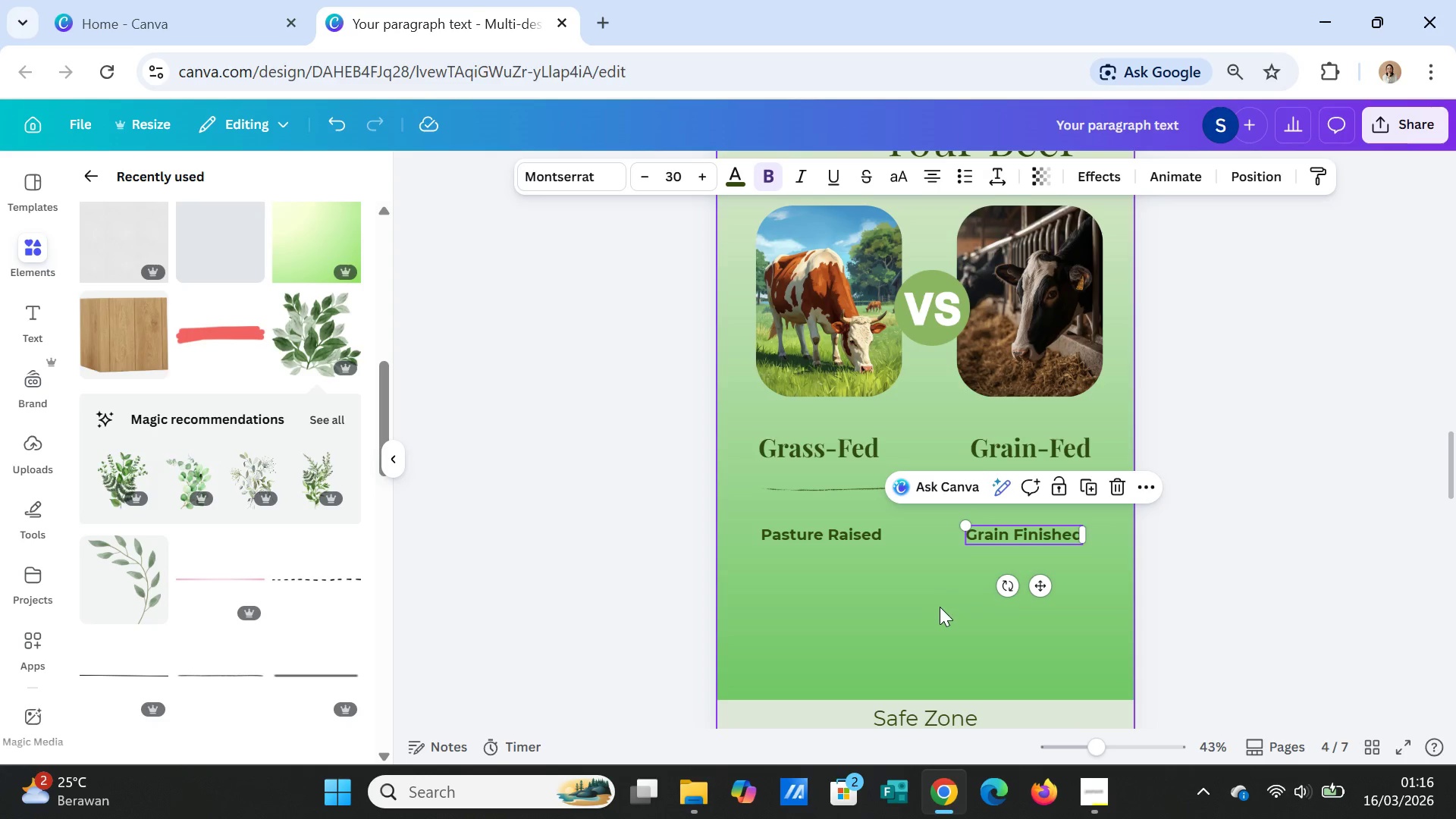 
scroll: coordinate [940, 612], scroll_direction: down, amount: 9.0
 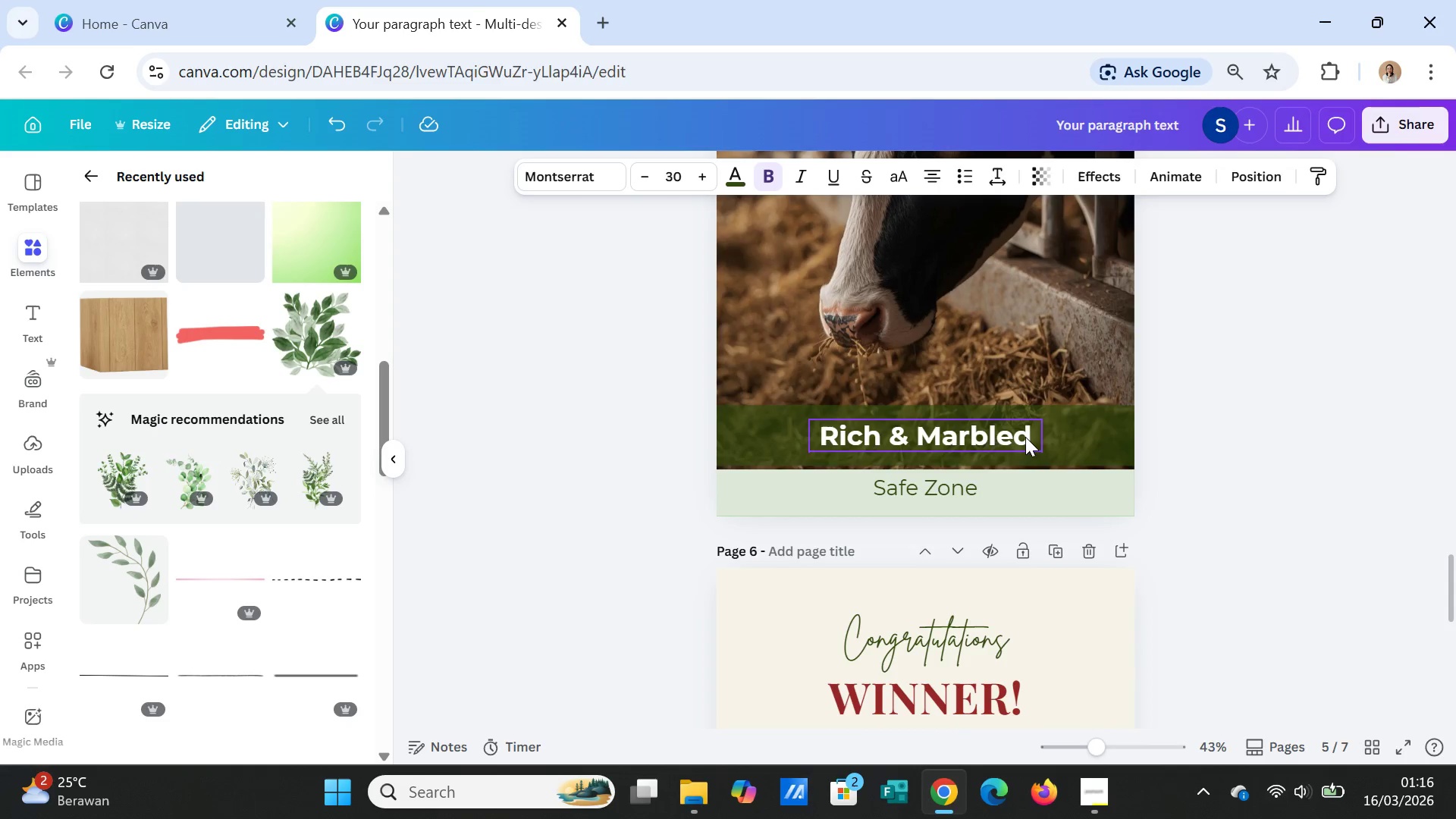 
left_click([1025, 441])
 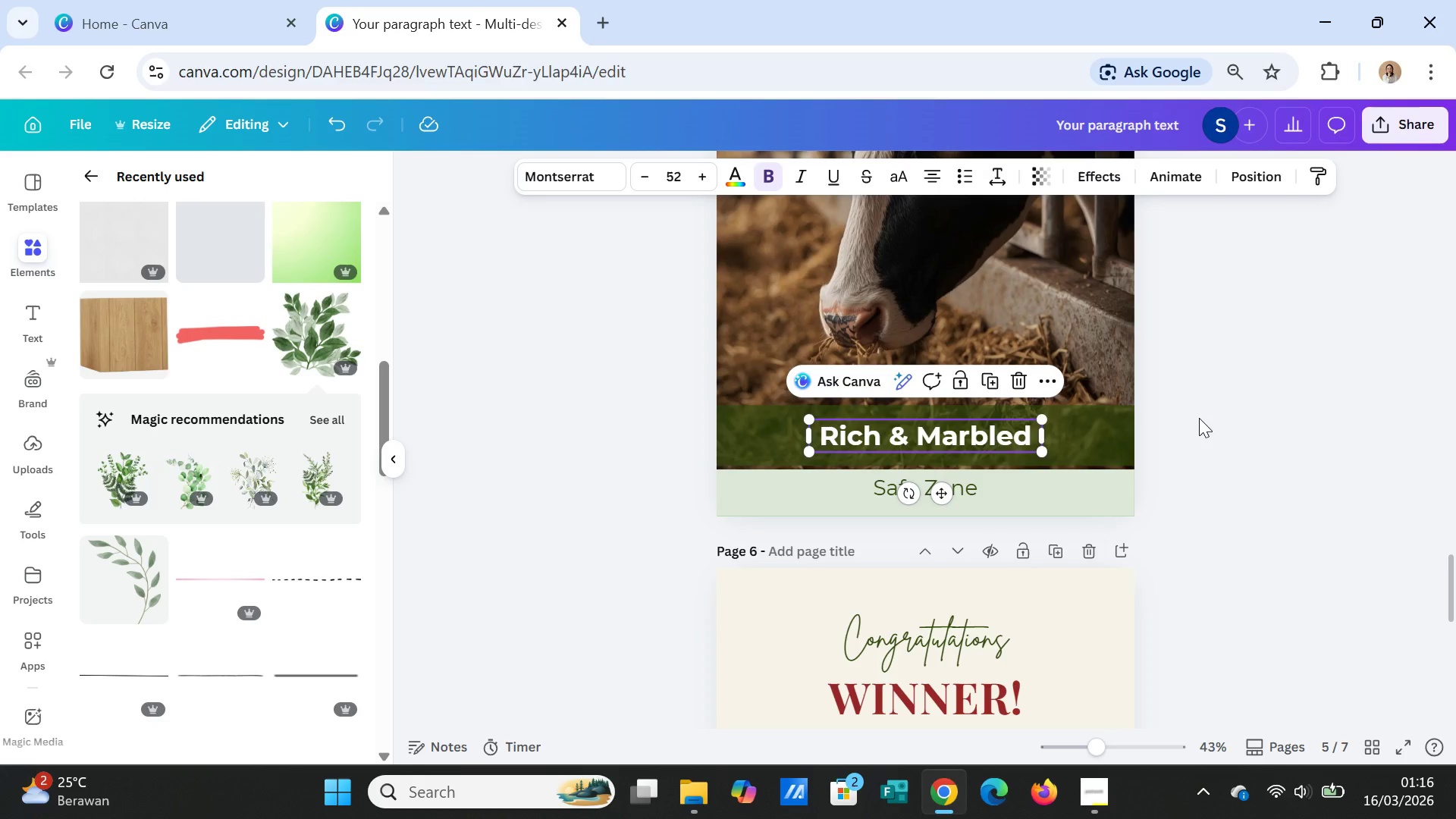 
wait(23.19)
 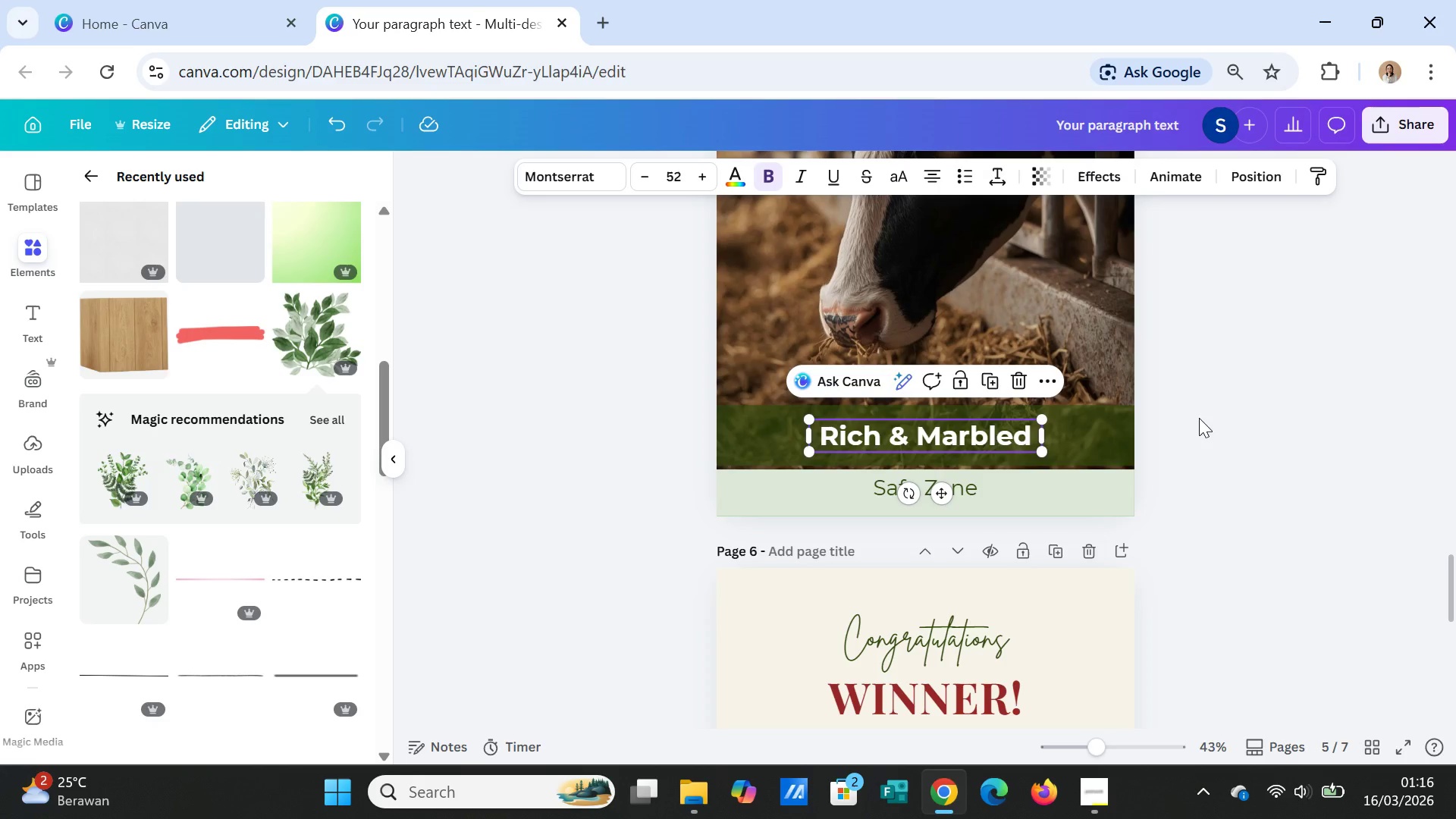 
left_click([1030, 438])
 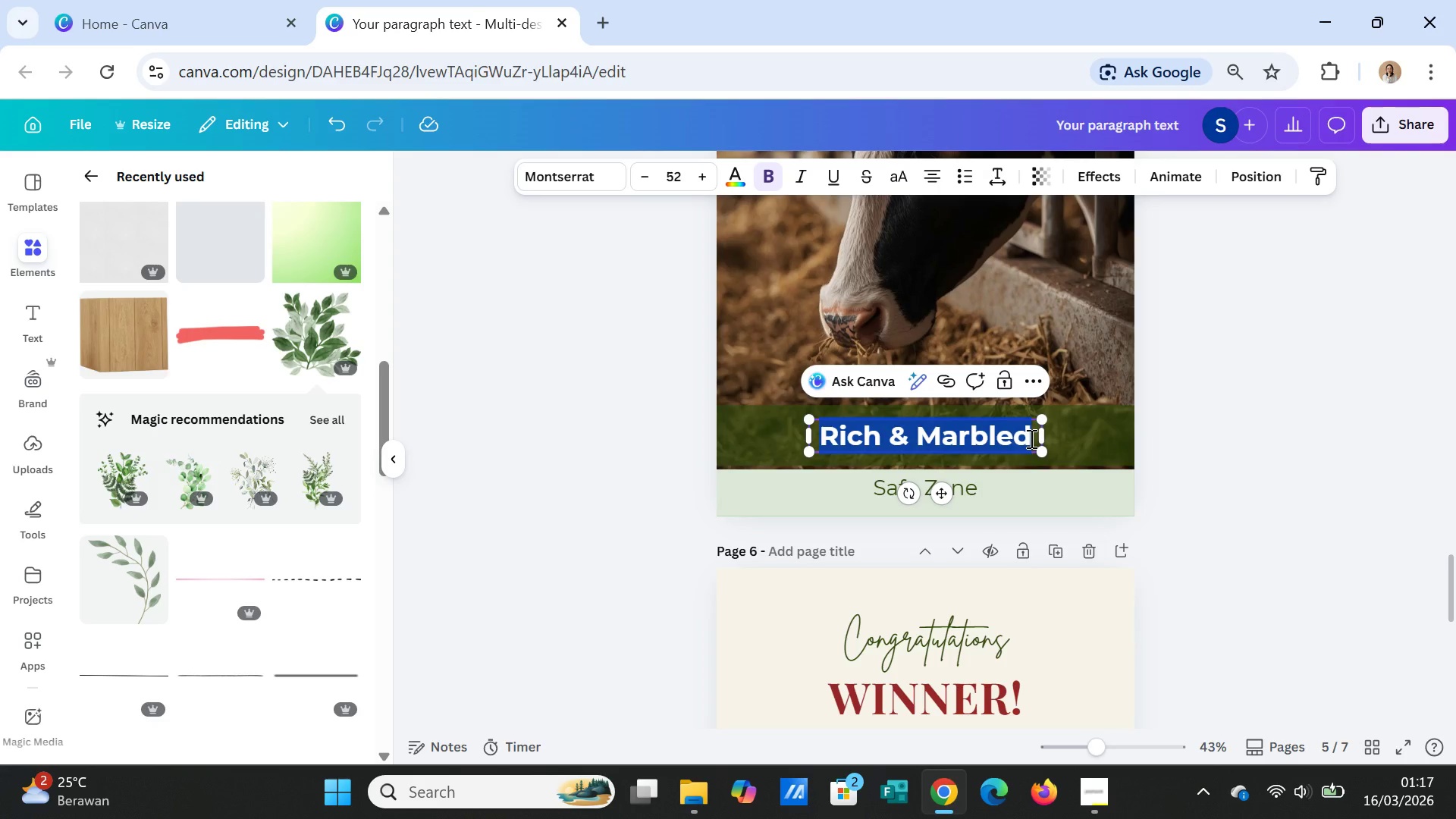 
left_click([1030, 438])
 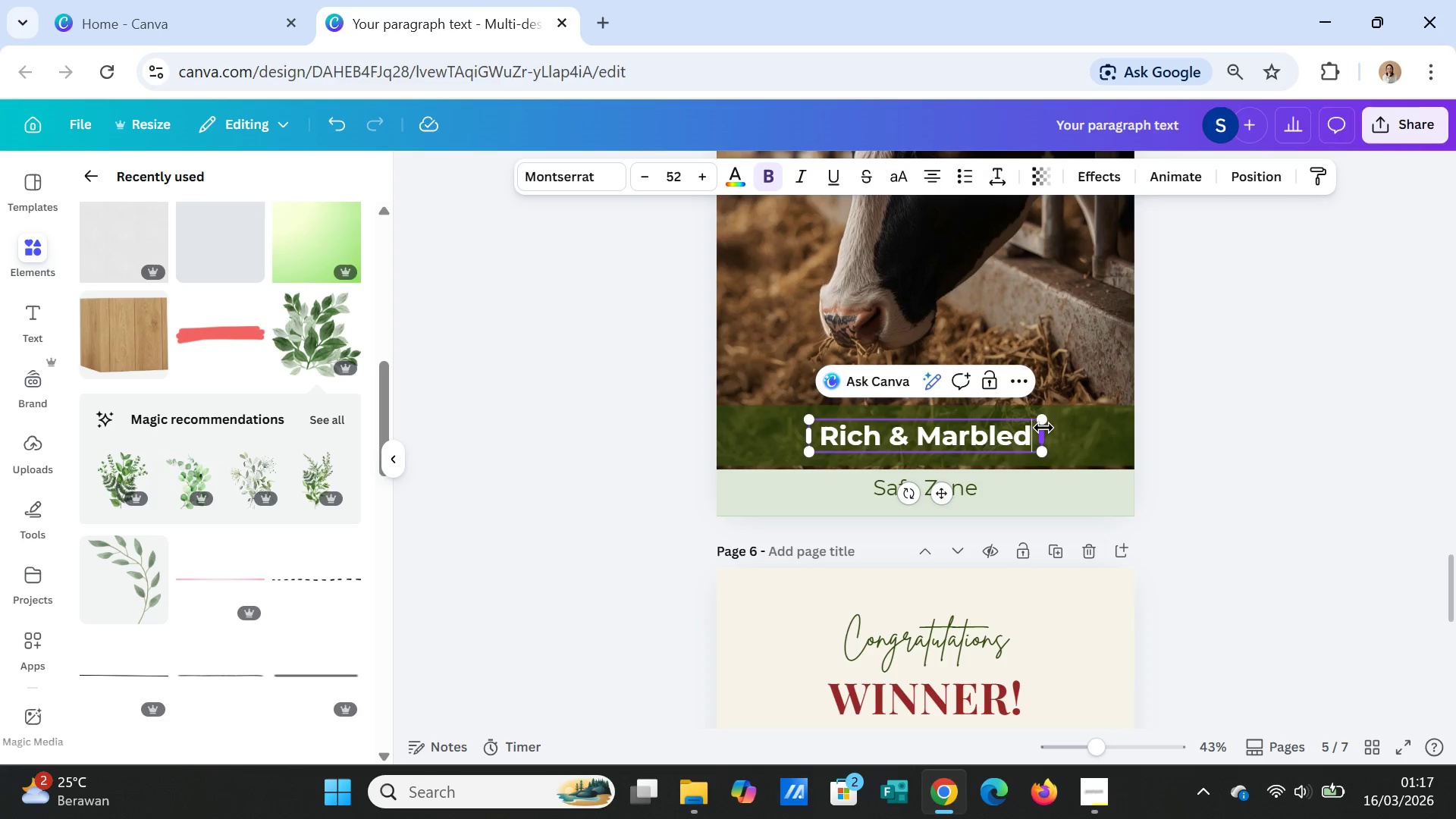 
key(Control+Enter)
 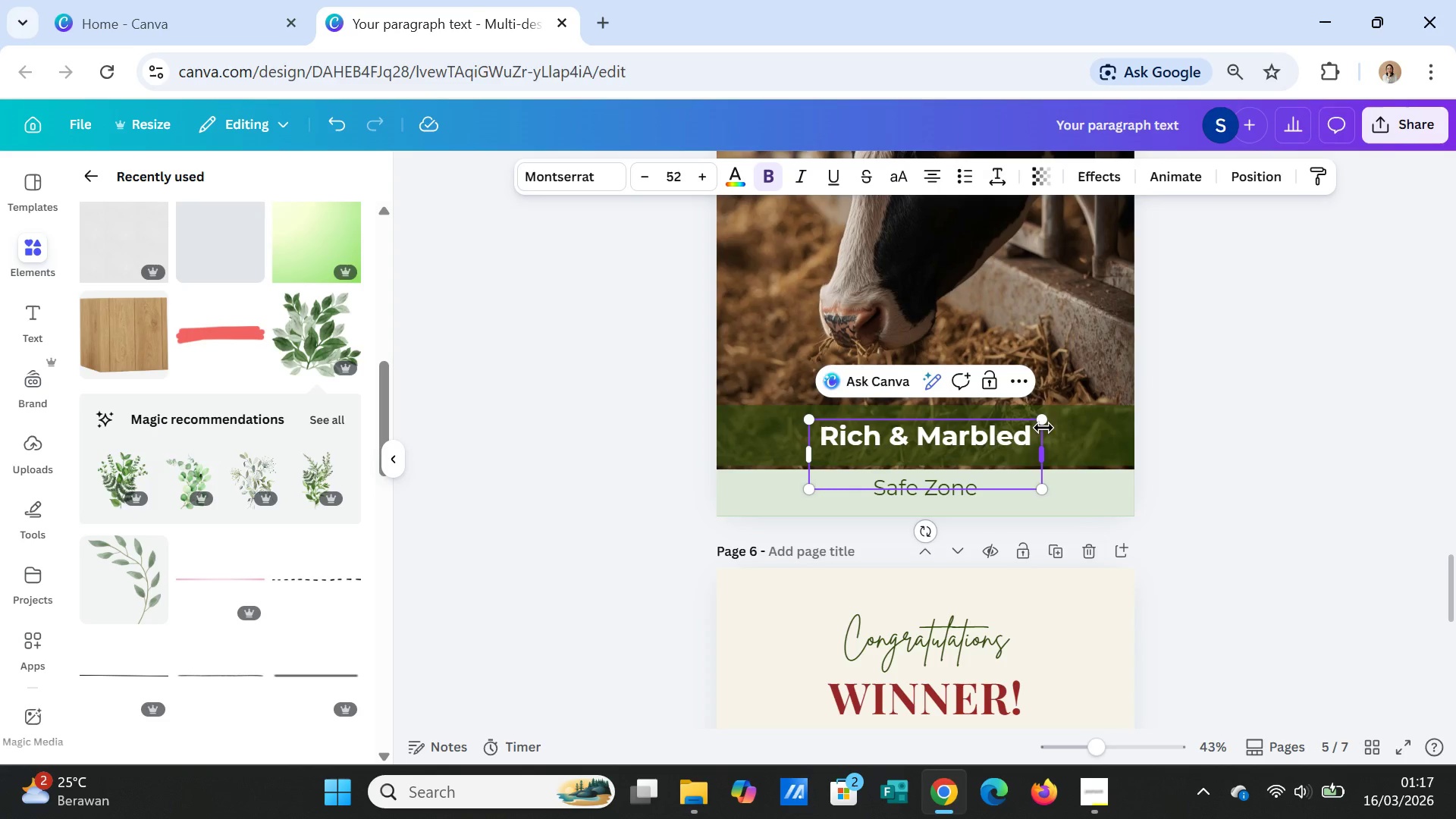 
key(Control+V)
 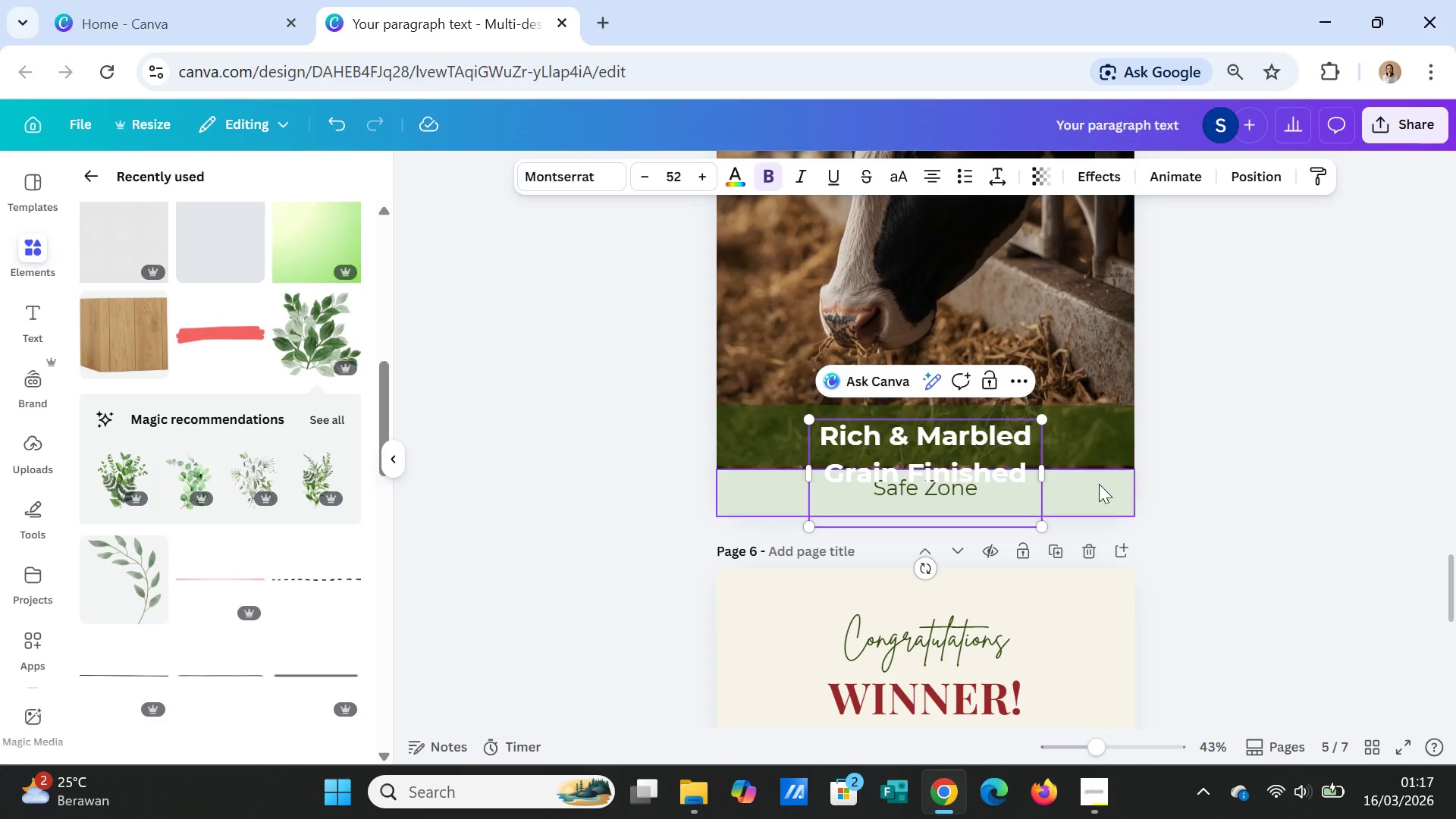 
left_click([1109, 492])
 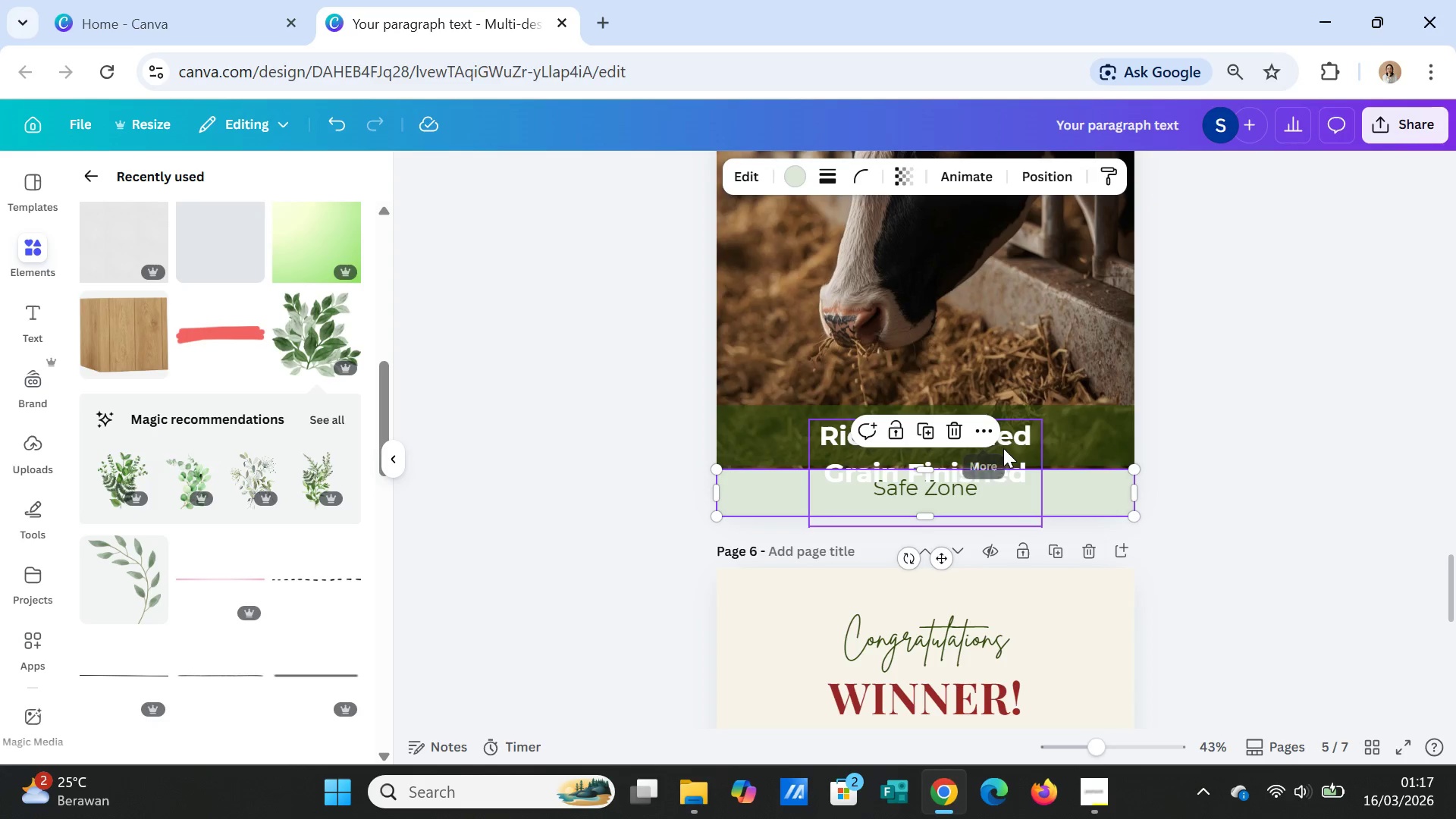 
left_click([1003, 448])
 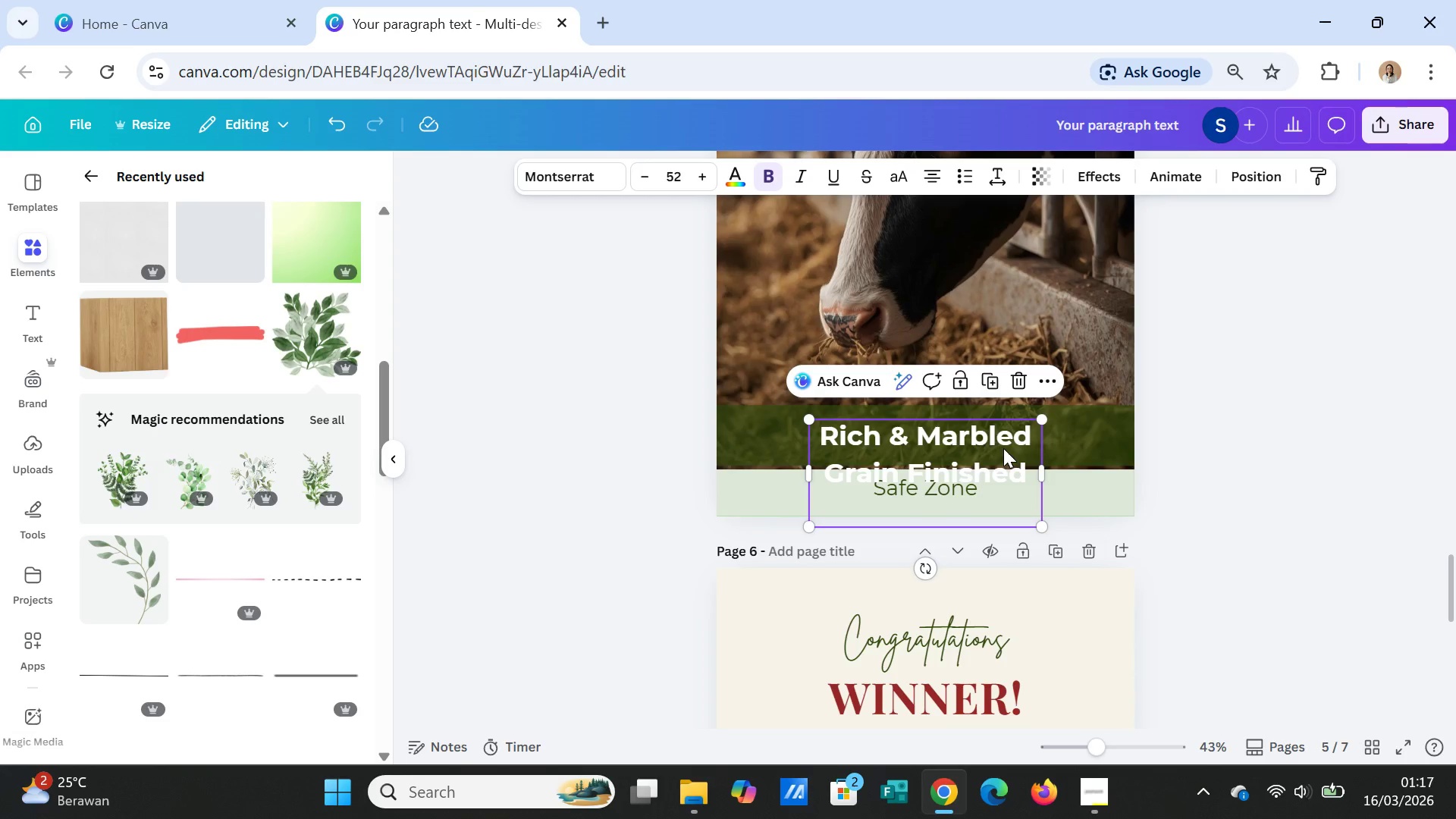 
left_click_drag(start_coordinate=[1003, 448], to_coordinate=[1007, 436])
 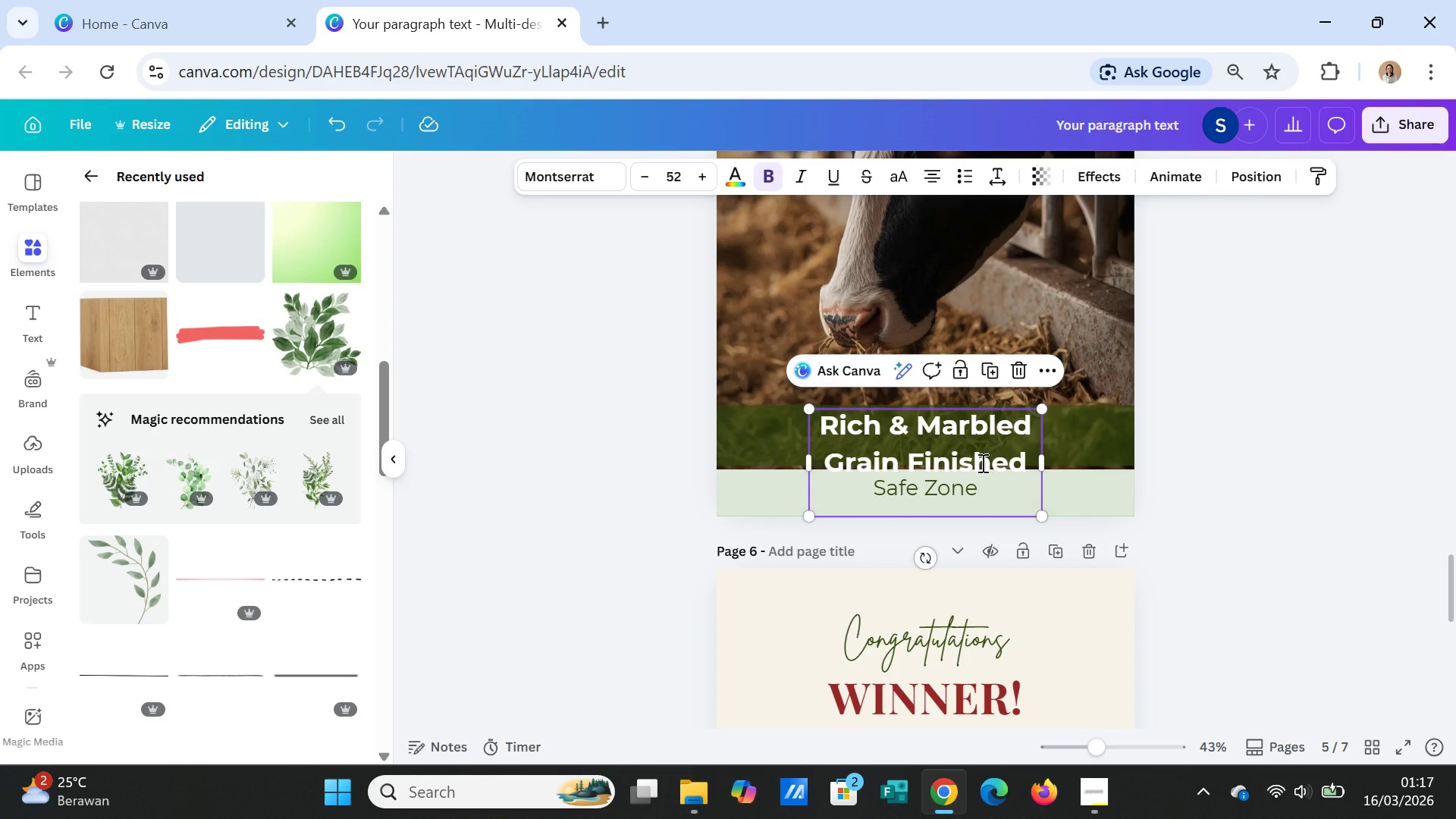 
double_click([981, 463])
 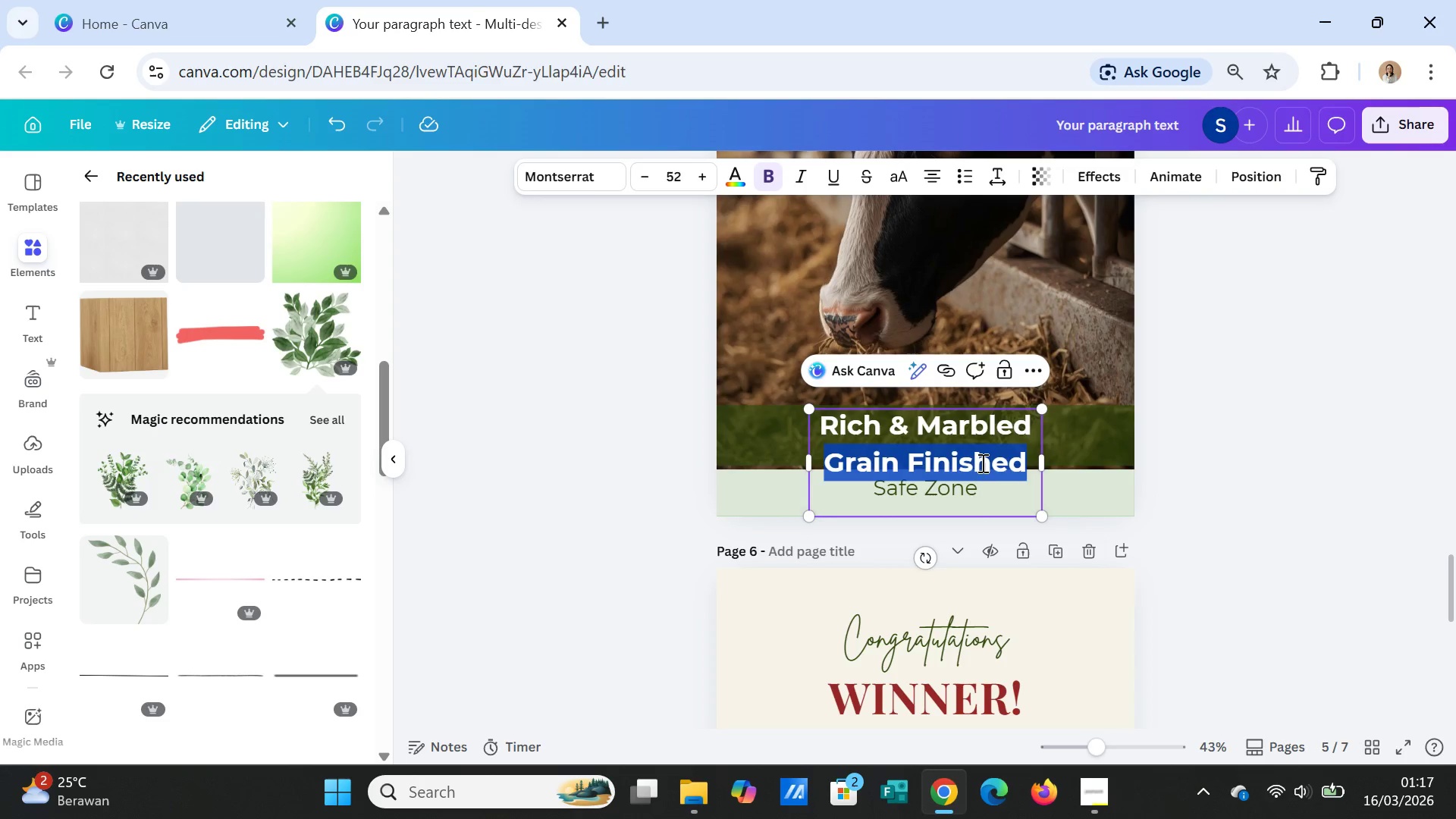 
triple_click([981, 463])
 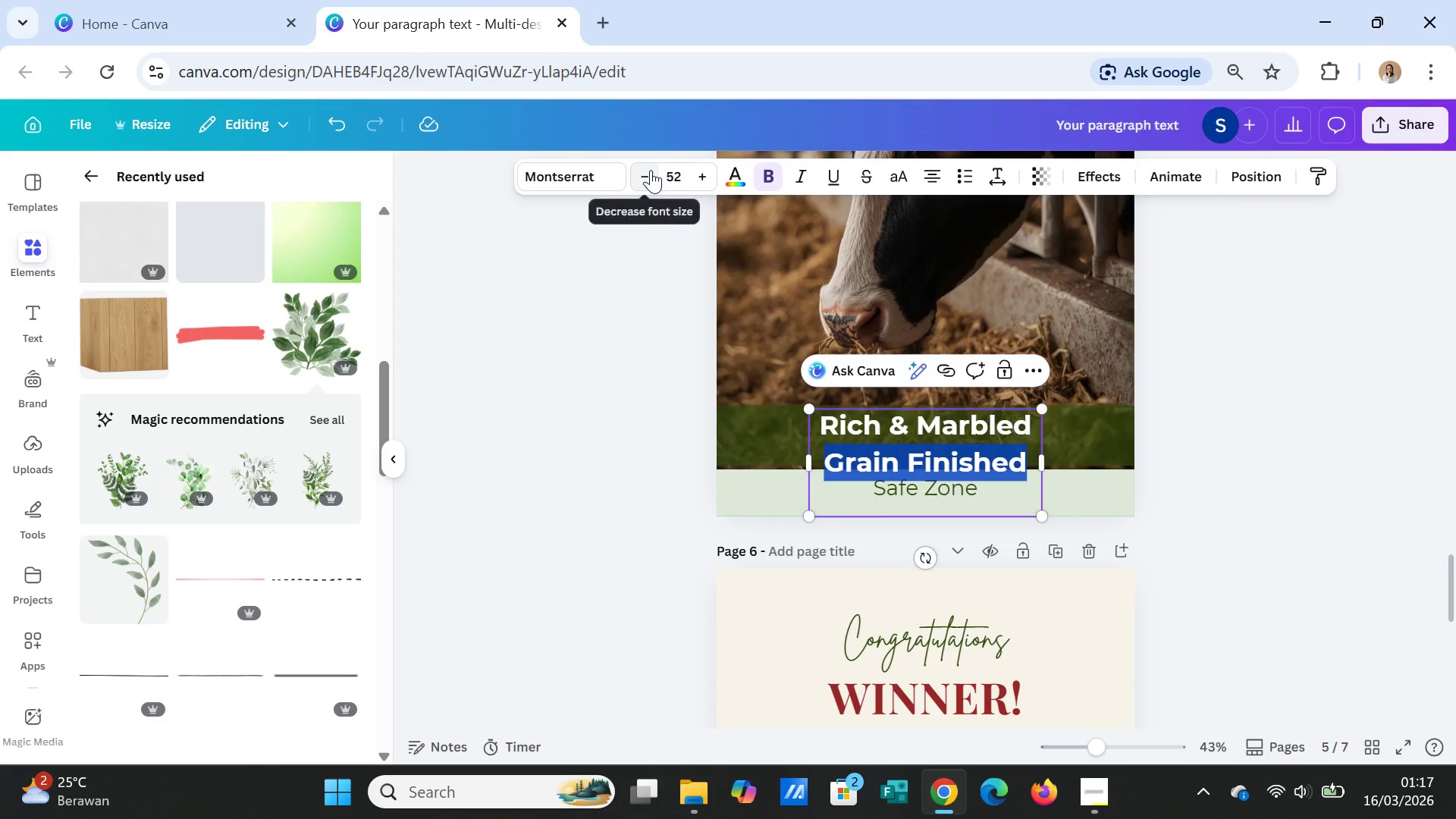 
double_click([650, 171])
 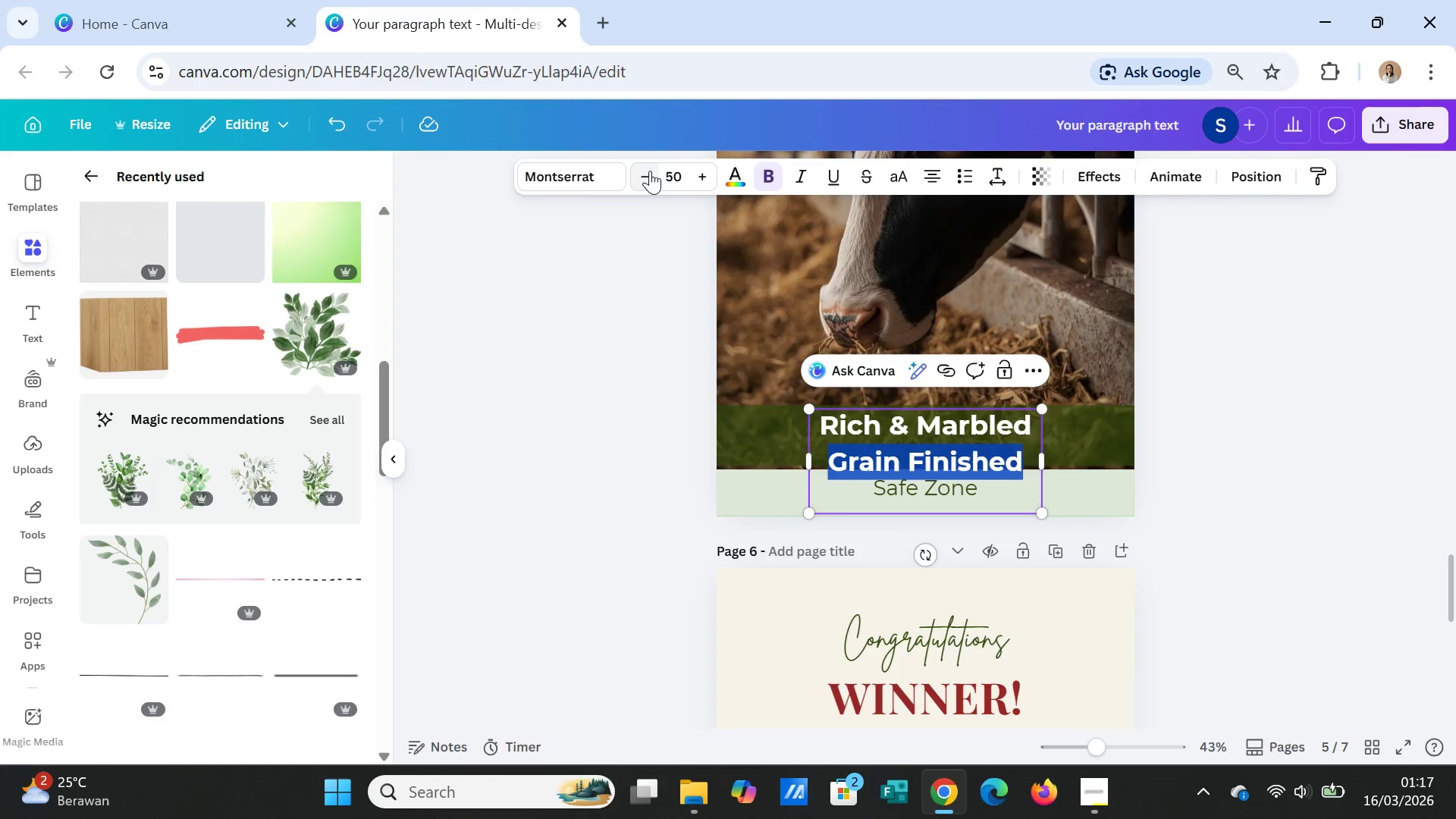 
triple_click([650, 171])
 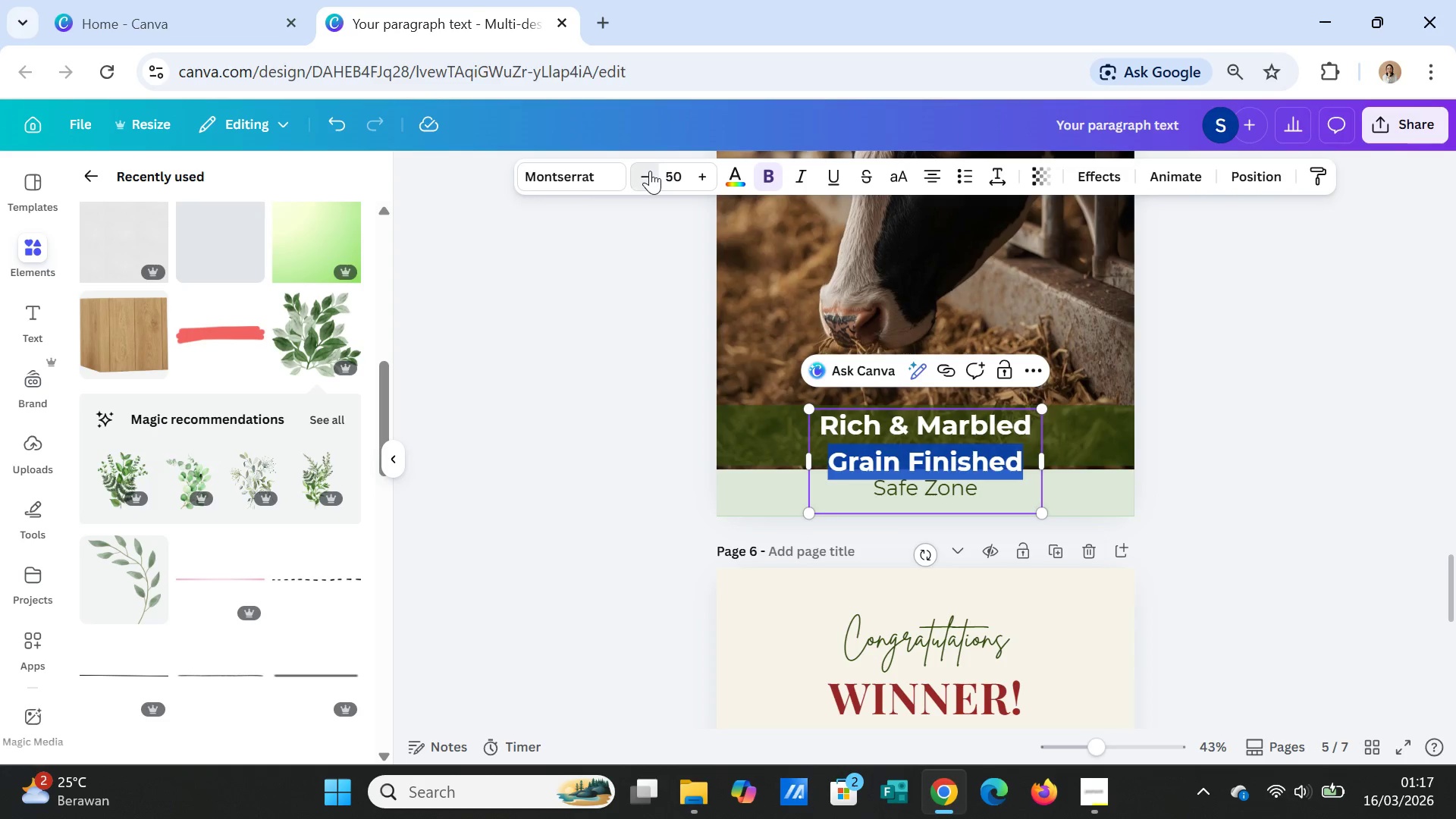 
triple_click([650, 171])
 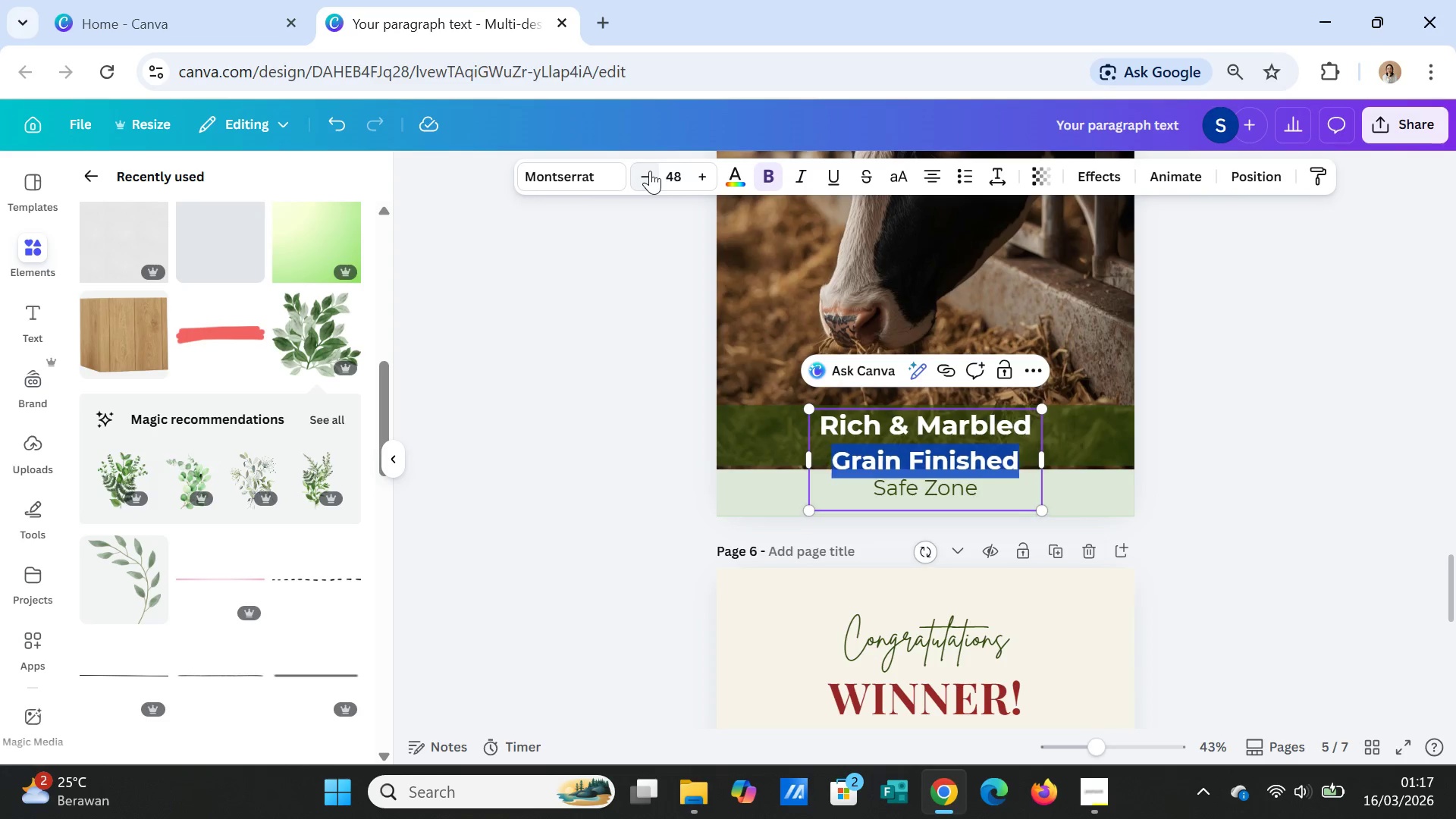 
triple_click([650, 171])
 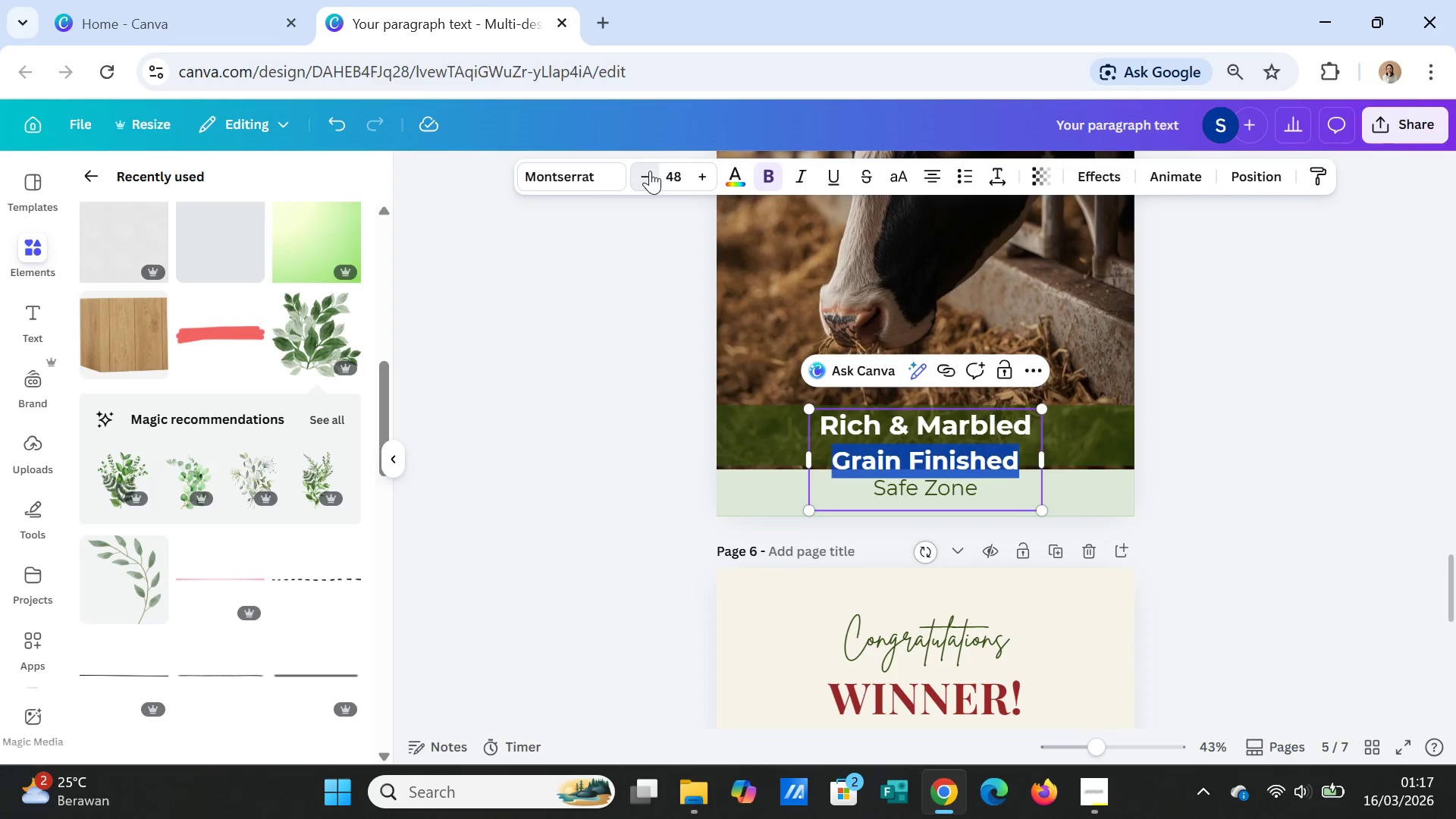 
triple_click([650, 171])
 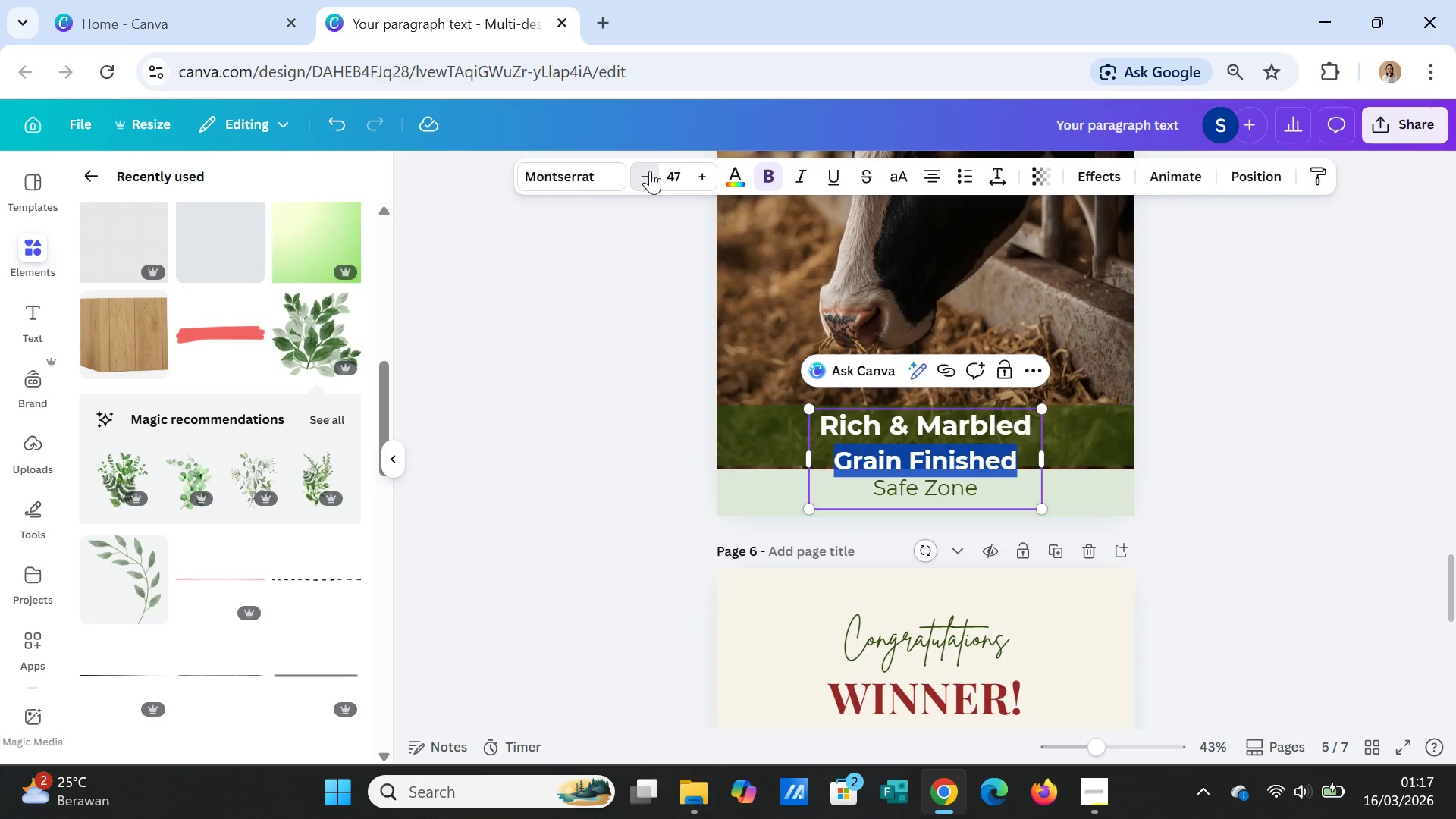 
triple_click([650, 171])
 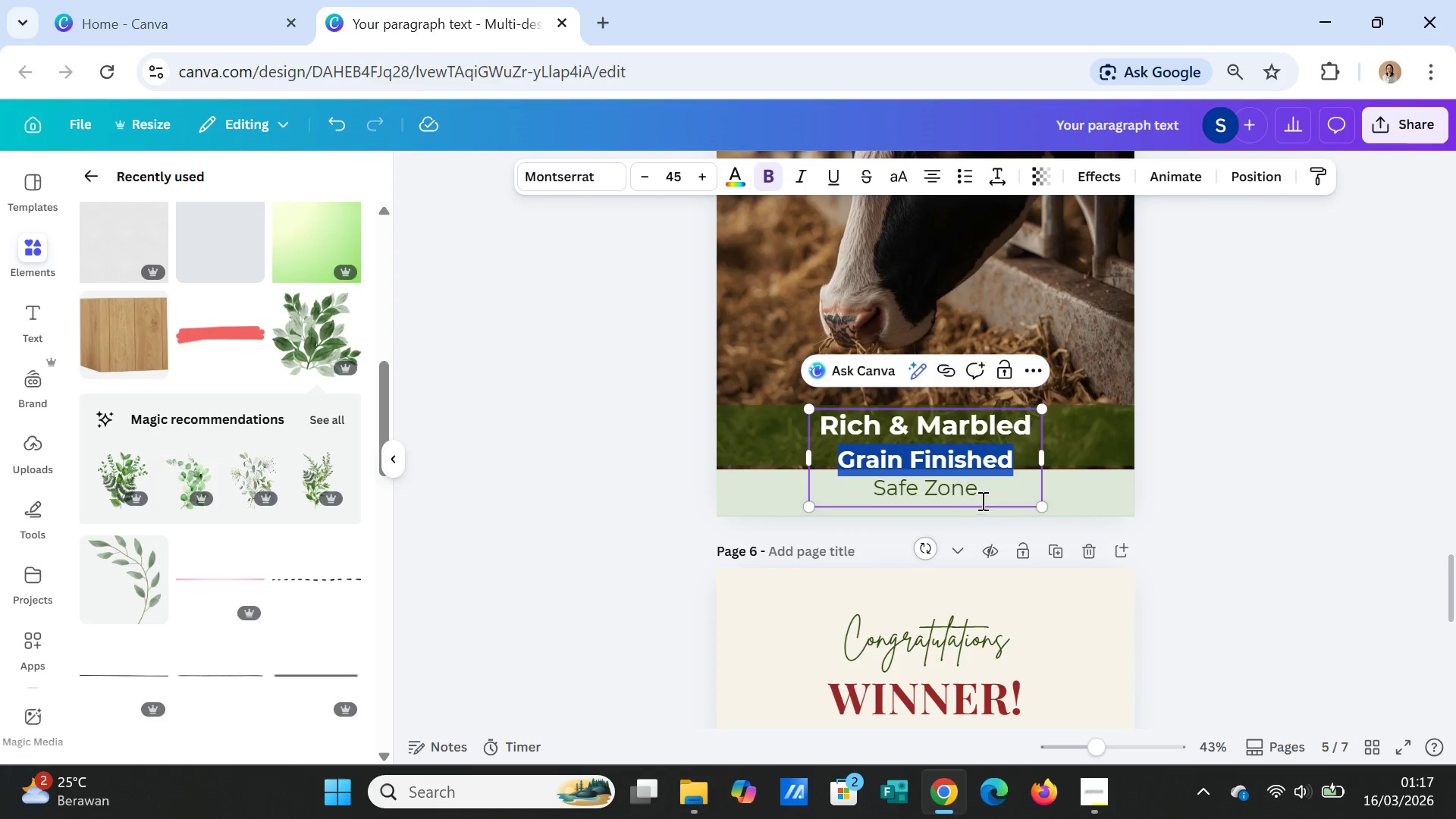 
left_click([988, 493])
 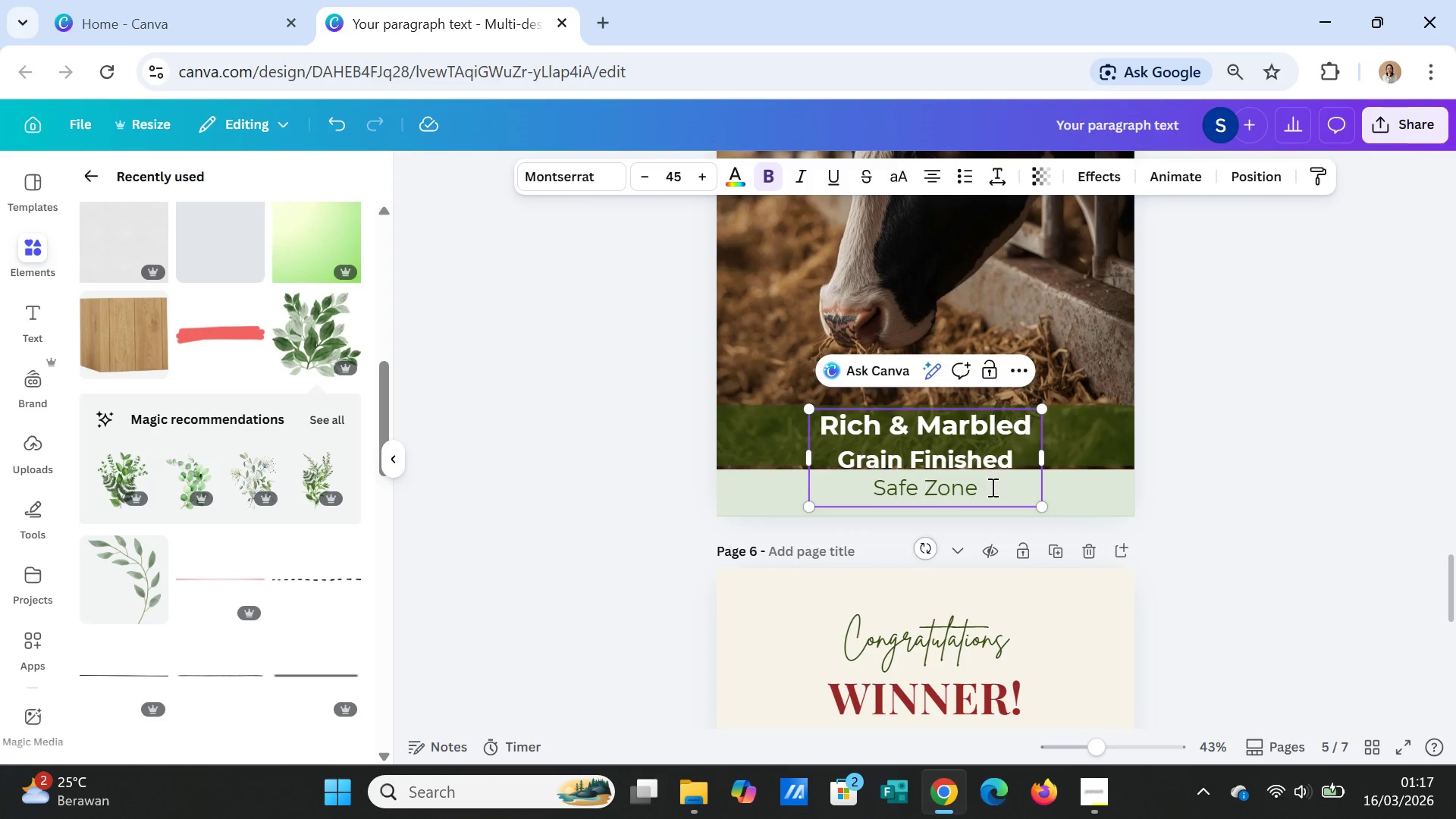 
key(Backspace)
 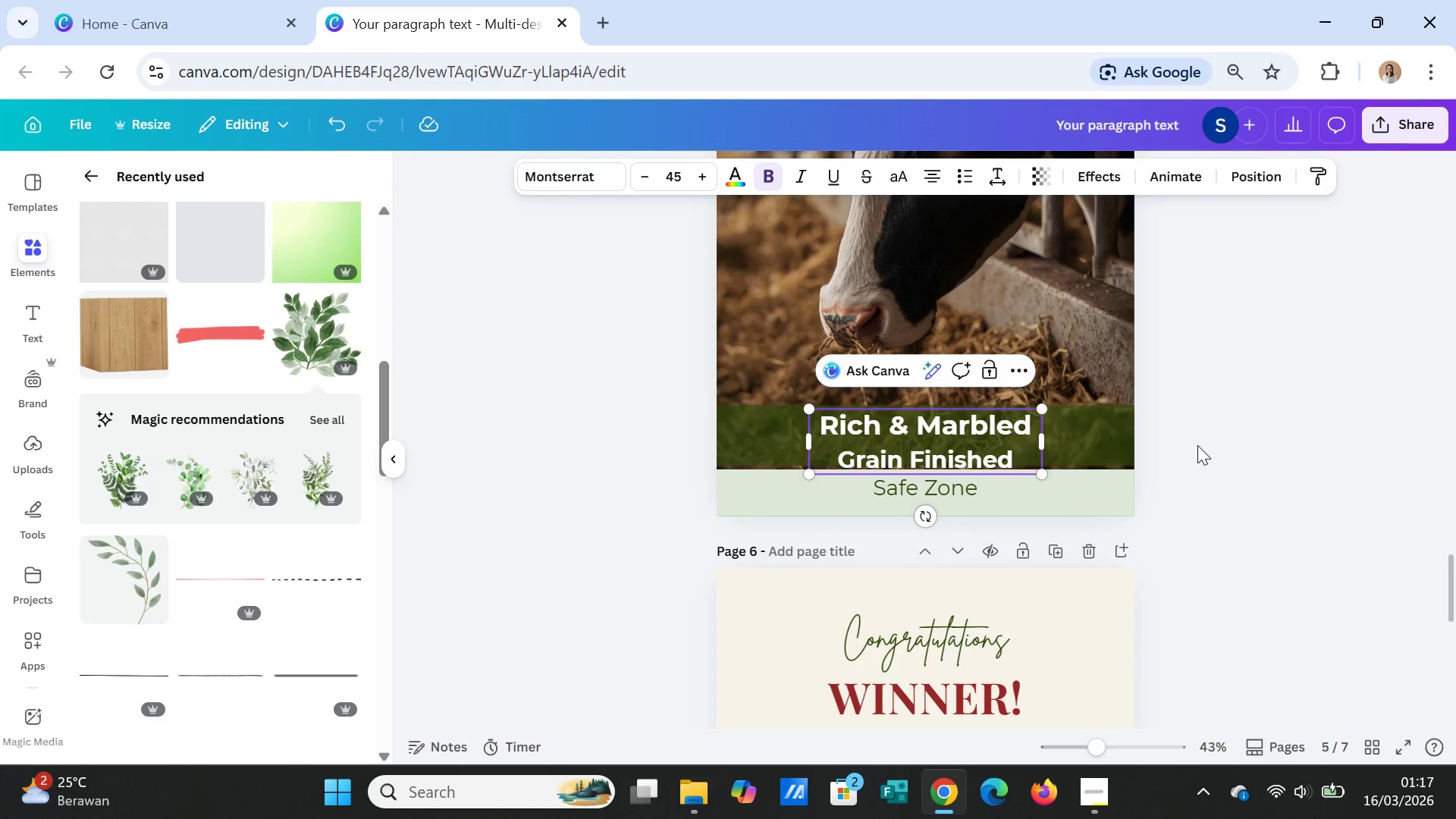 
scroll: coordinate [1192, 448], scroll_direction: up, amount: 13.0
 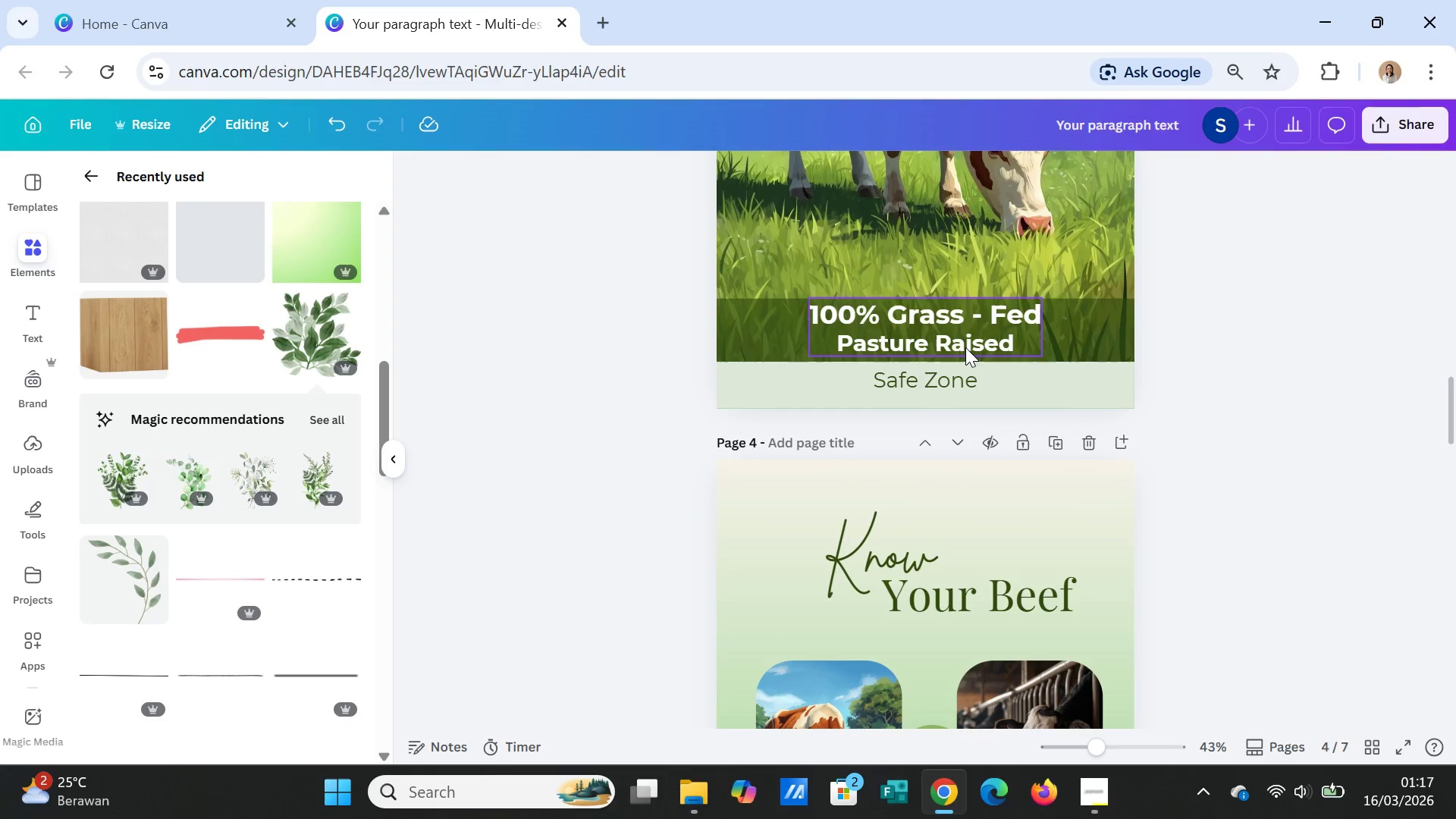 
double_click([965, 347])
 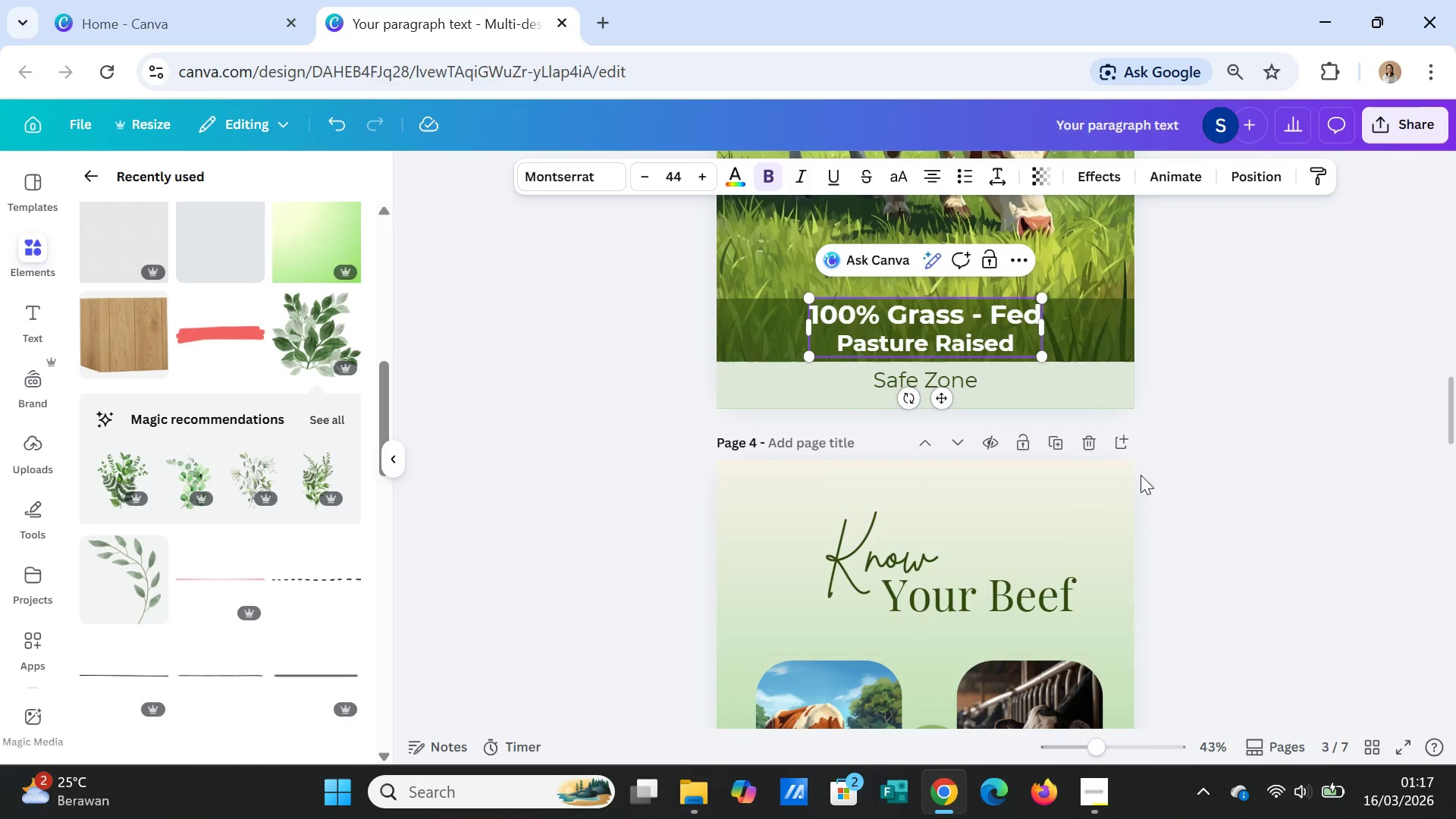 
scroll: coordinate [1113, 505], scroll_direction: down, amount: 12.0
 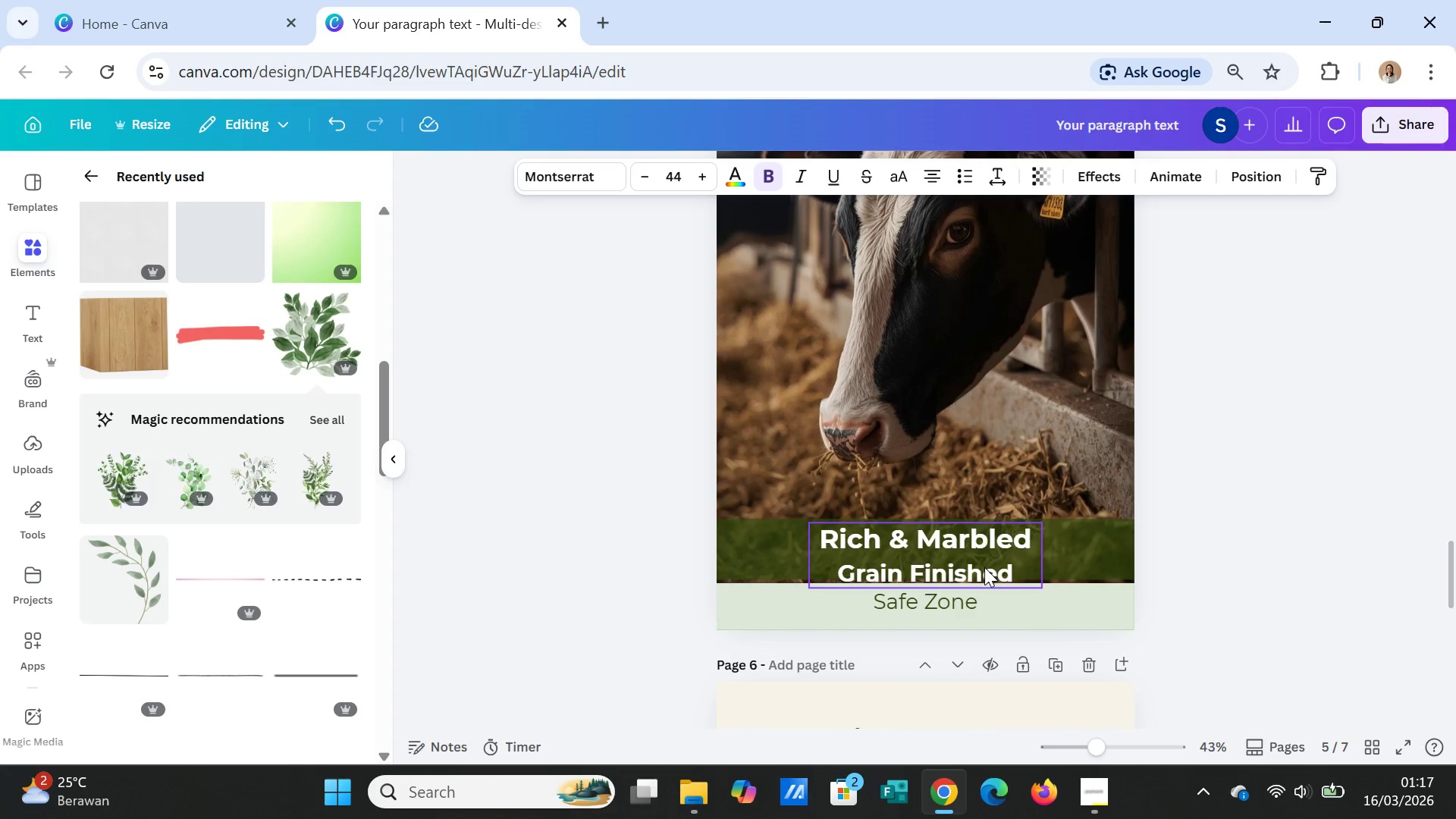 
double_click([984, 567])
 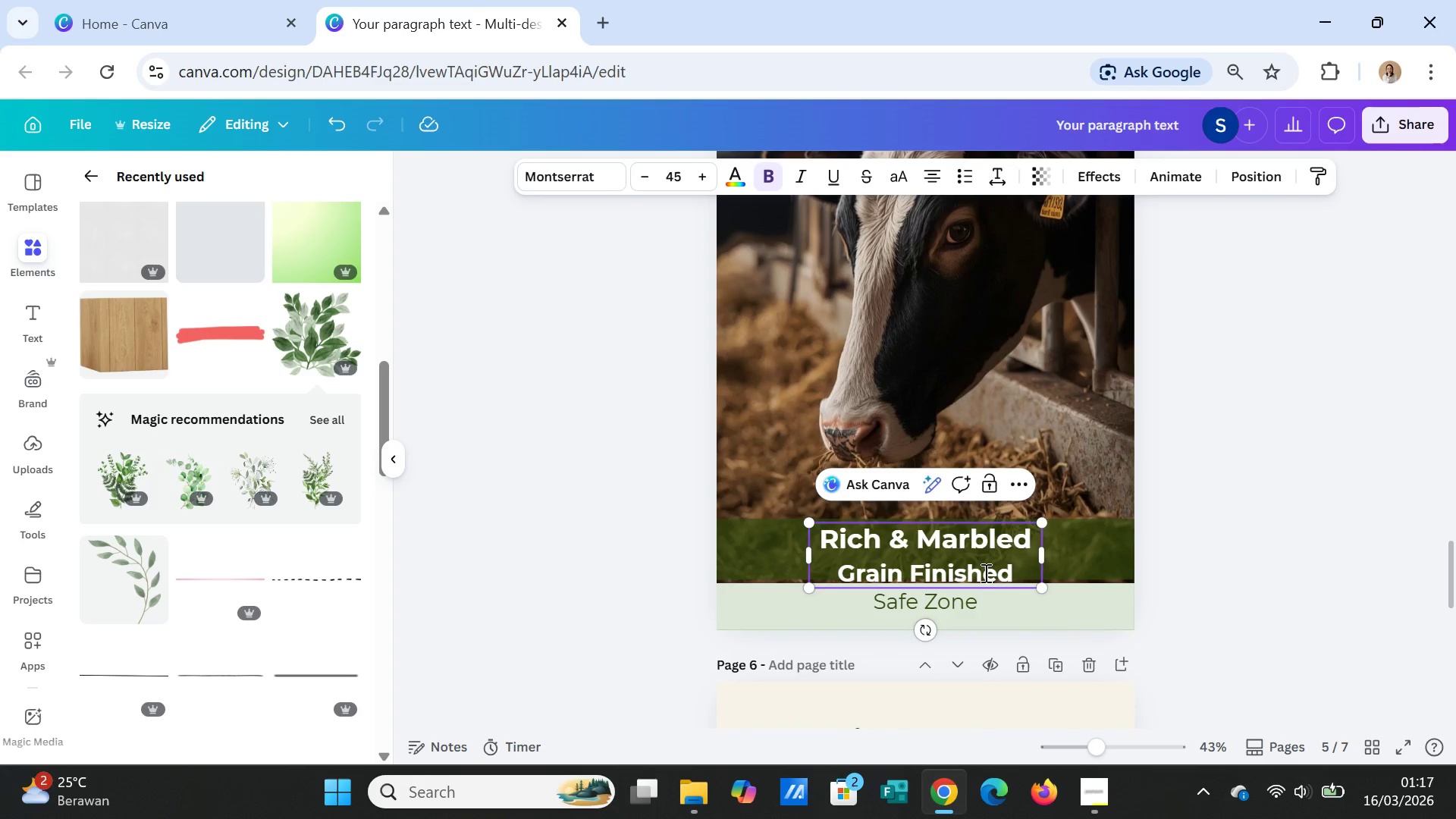 
double_click([984, 573])
 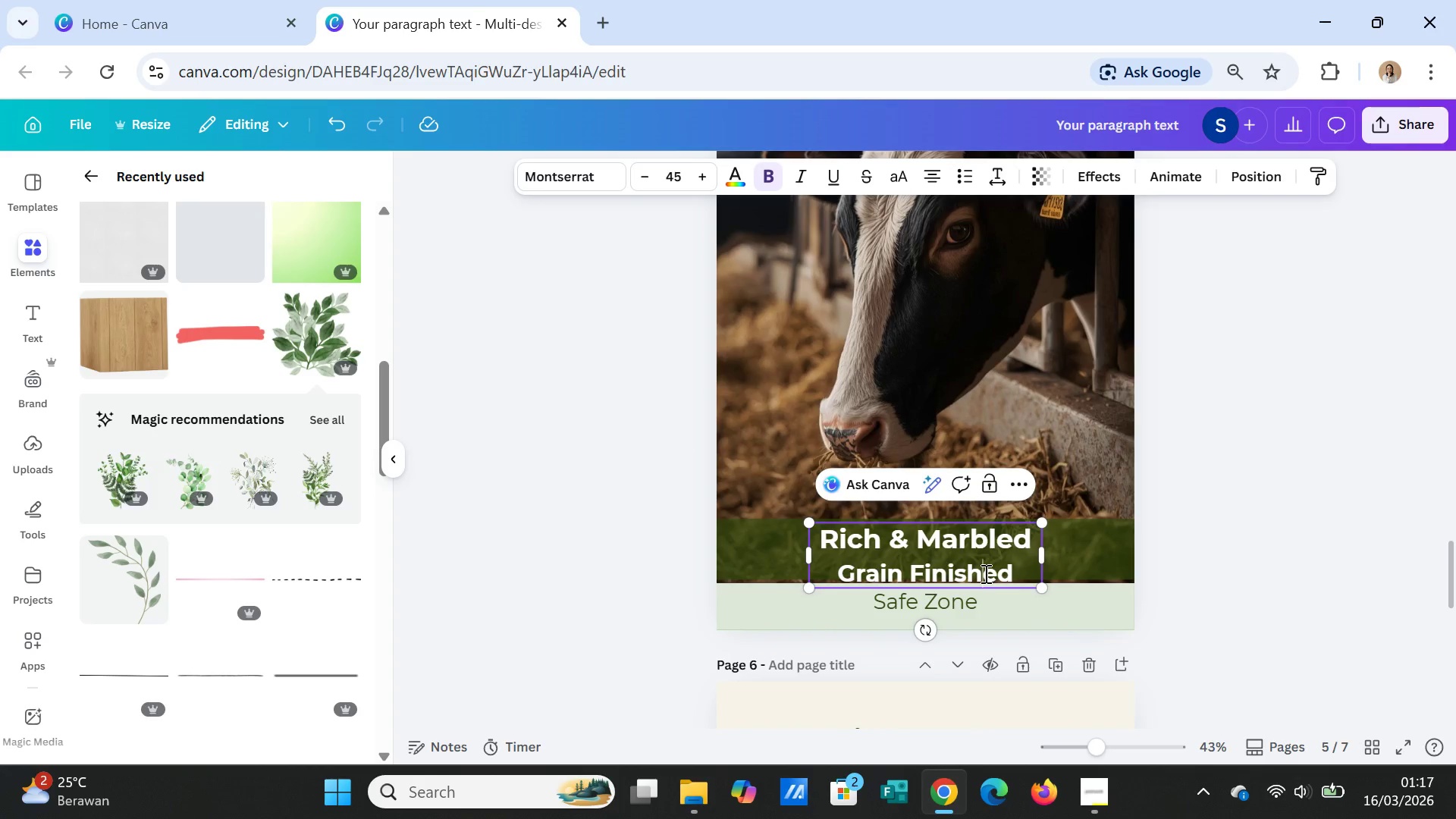 
triple_click([984, 573])
 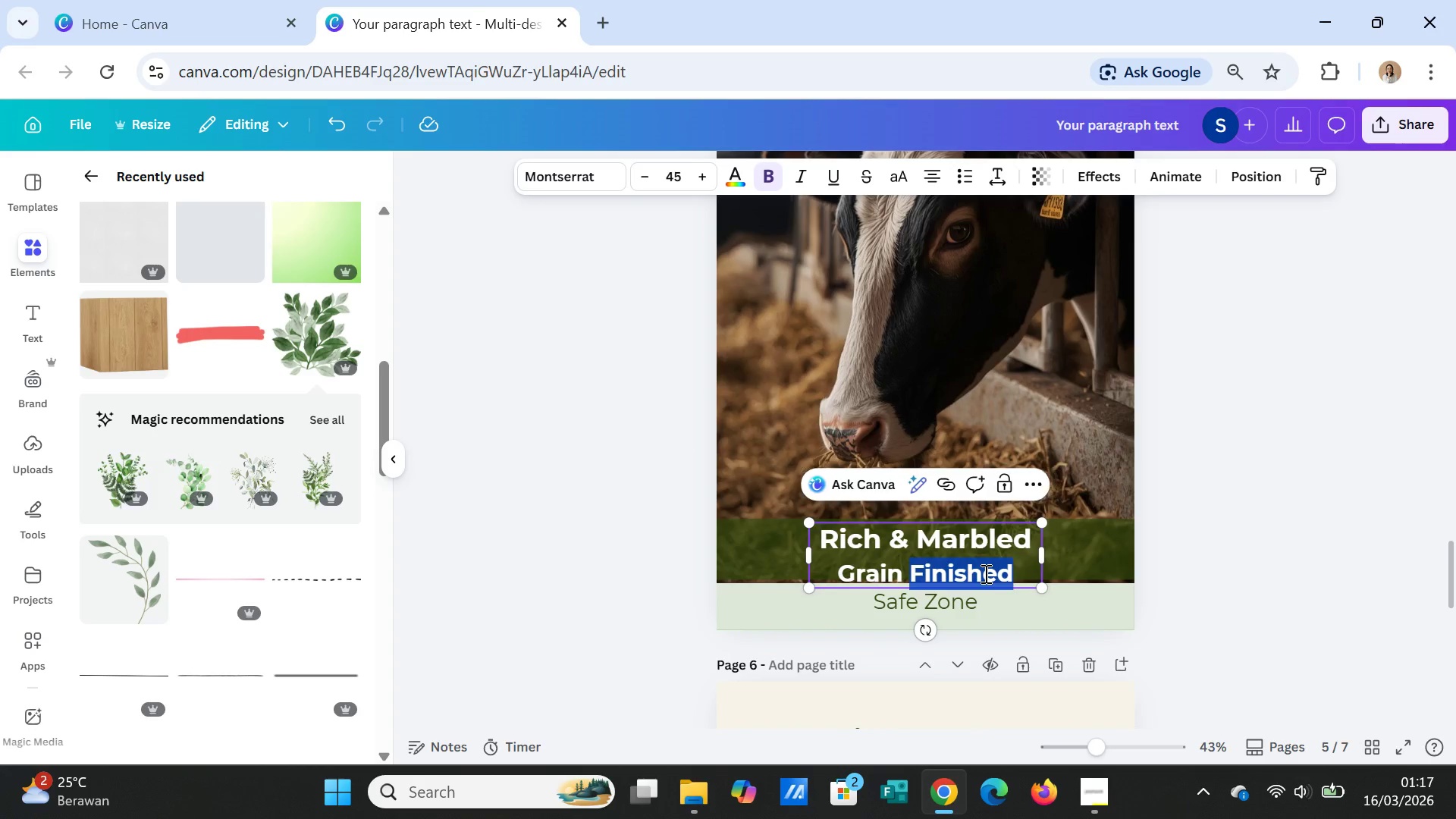 
triple_click([984, 573])
 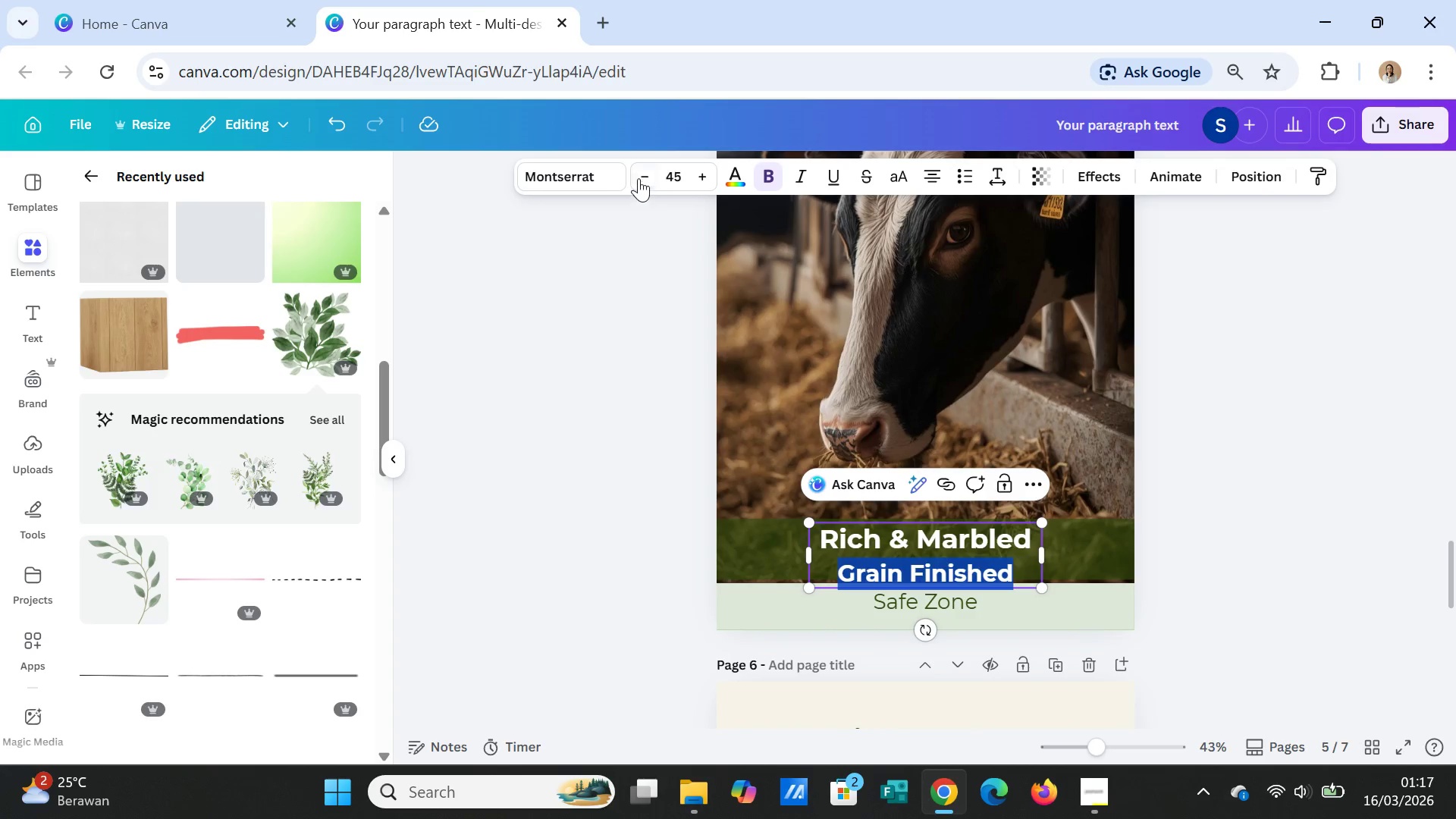 
left_click([639, 173])
 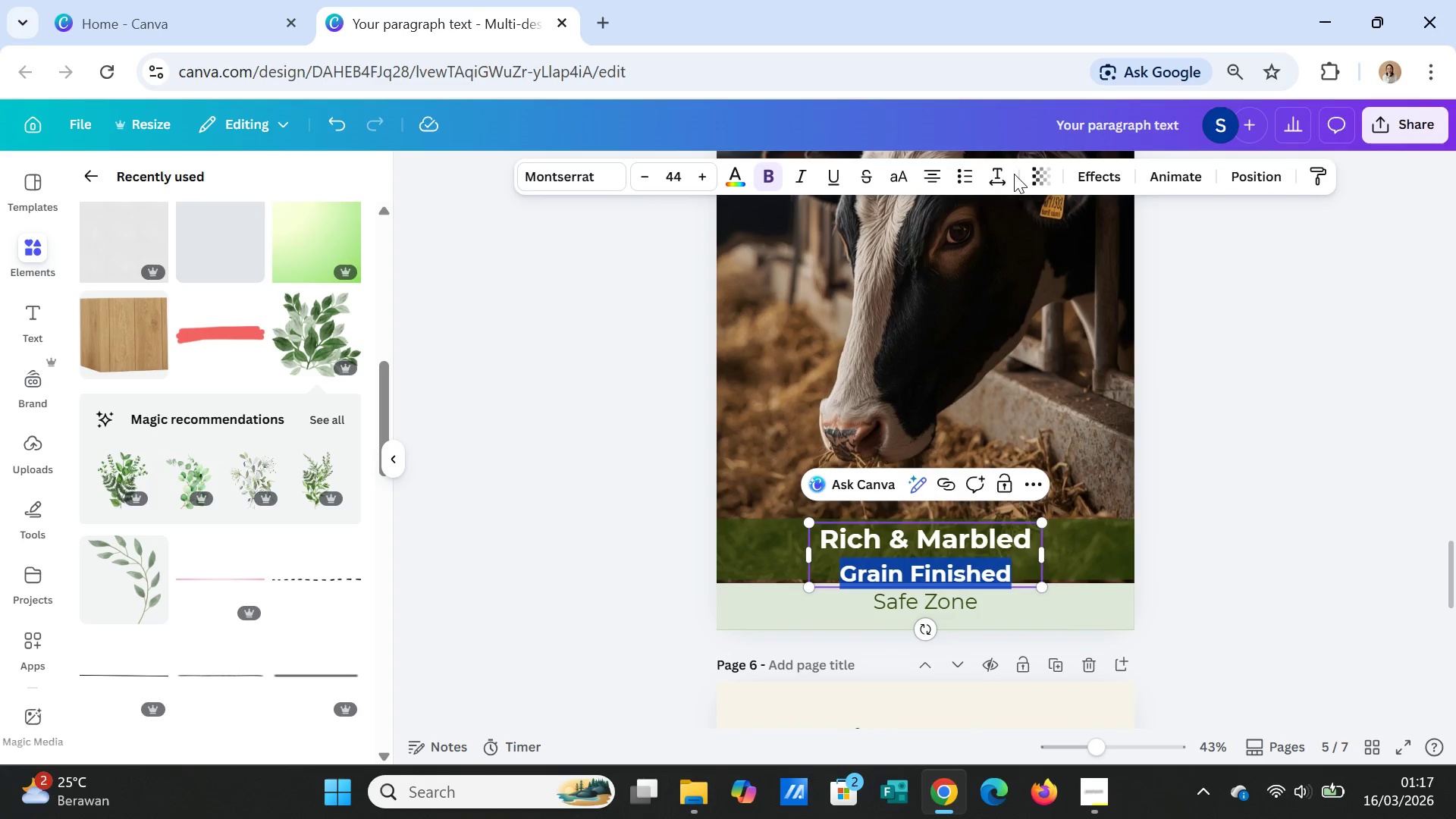 
left_click([1000, 171])
 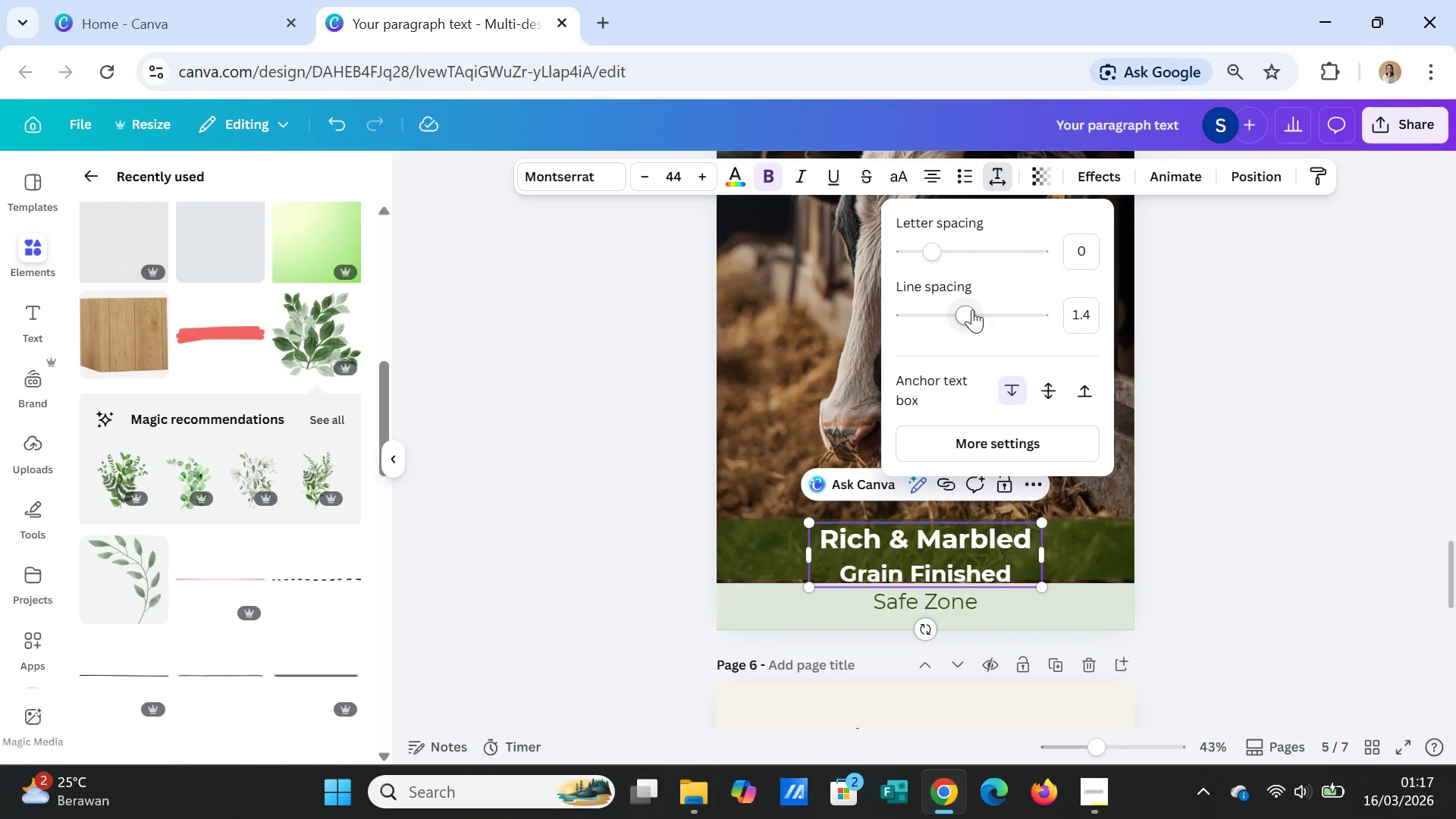 
left_click_drag(start_coordinate=[972, 309], to_coordinate=[943, 305])
 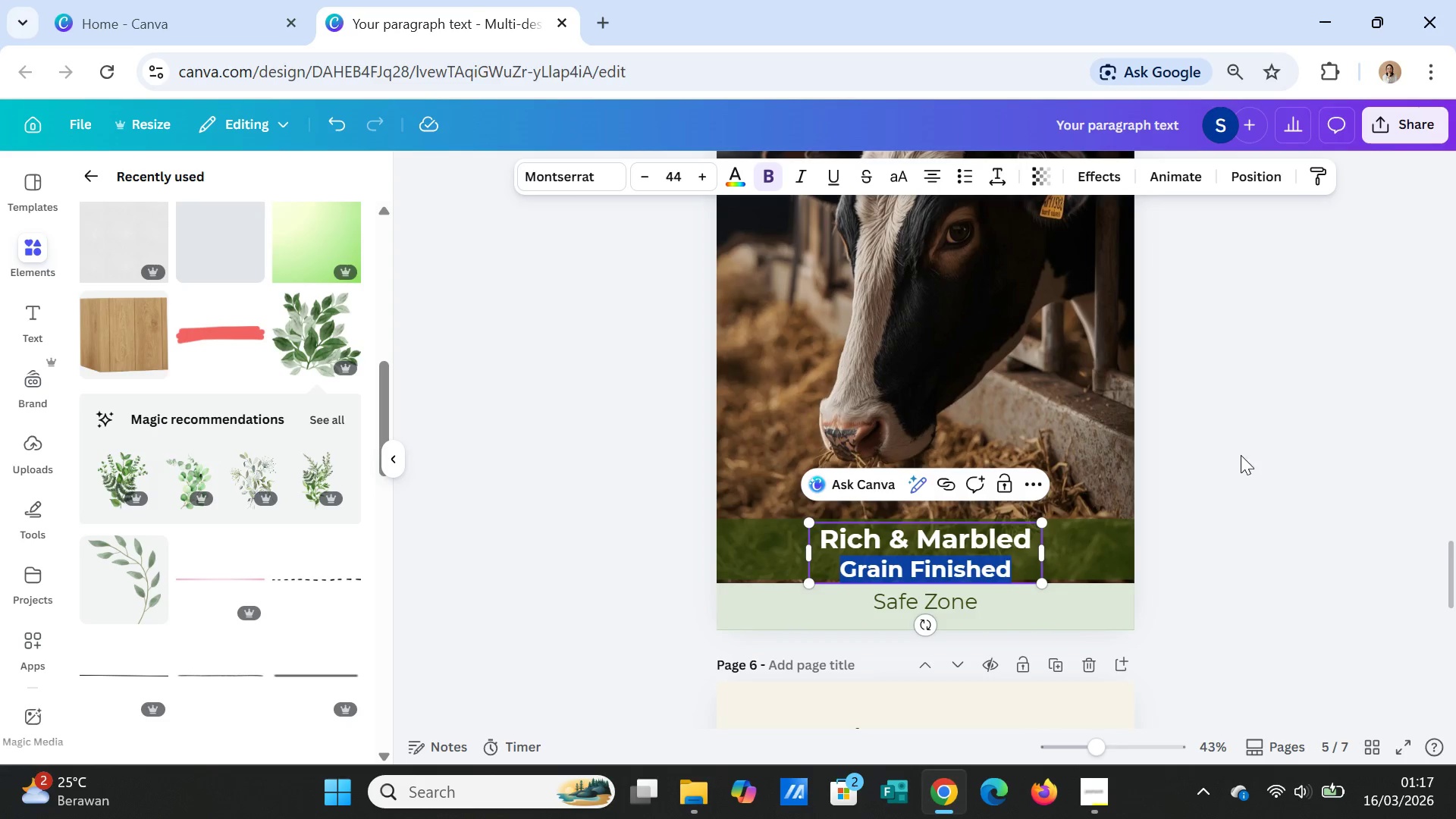 
double_click([1240, 456])
 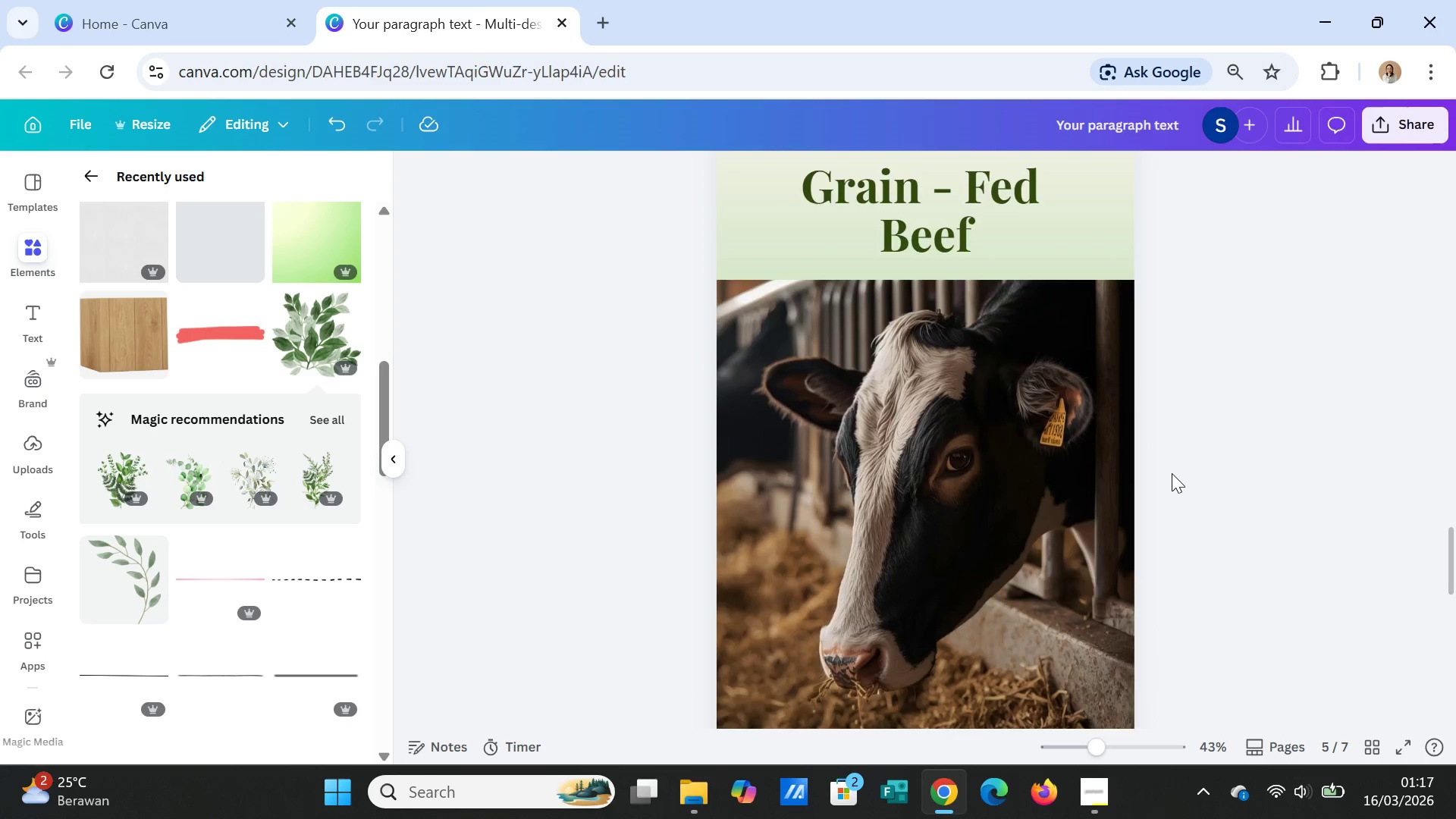 
scroll: coordinate [1172, 473], scroll_direction: up, amount: 12.0
 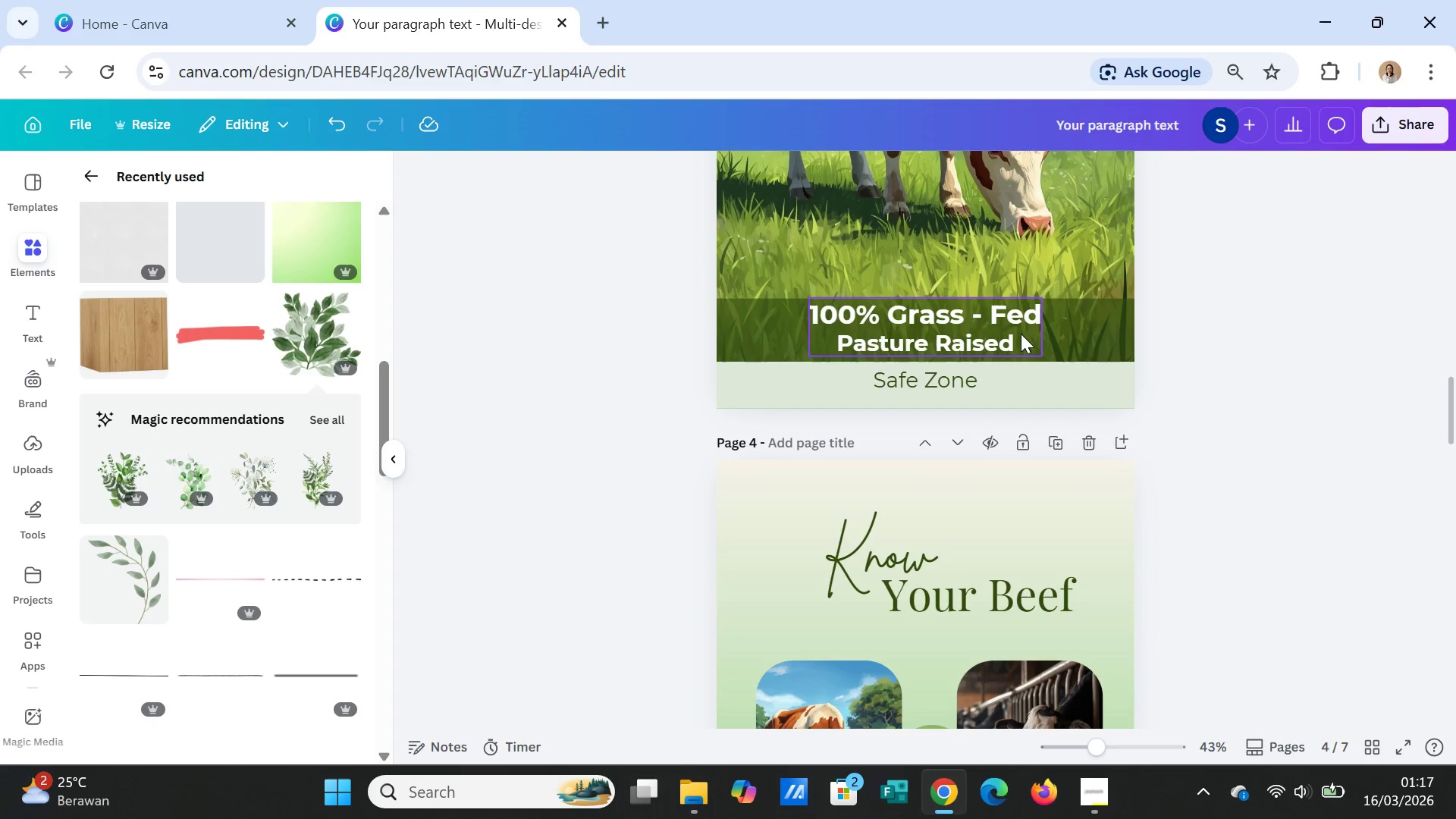 
left_click([1015, 331])
 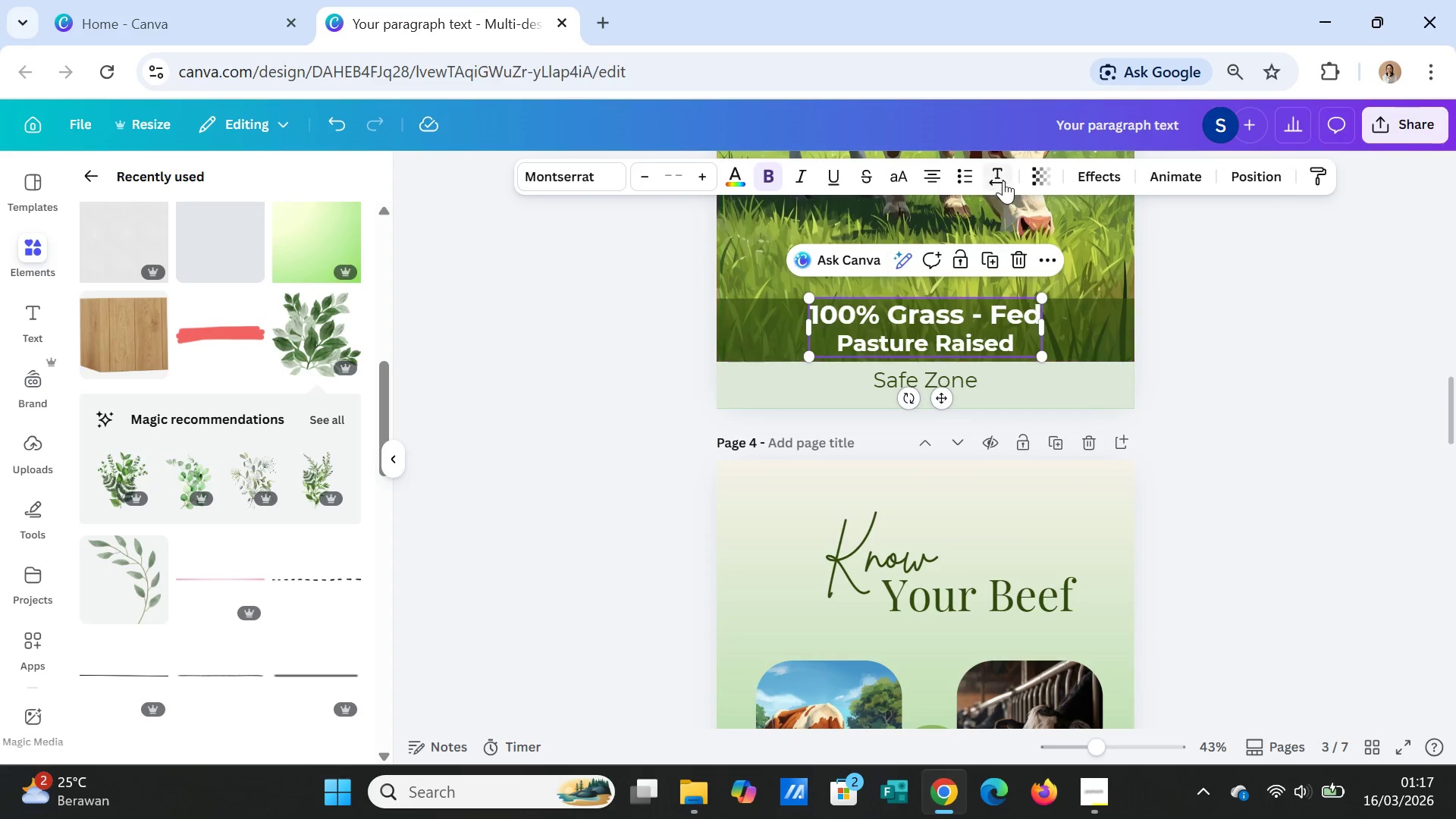 
left_click([1003, 180])
 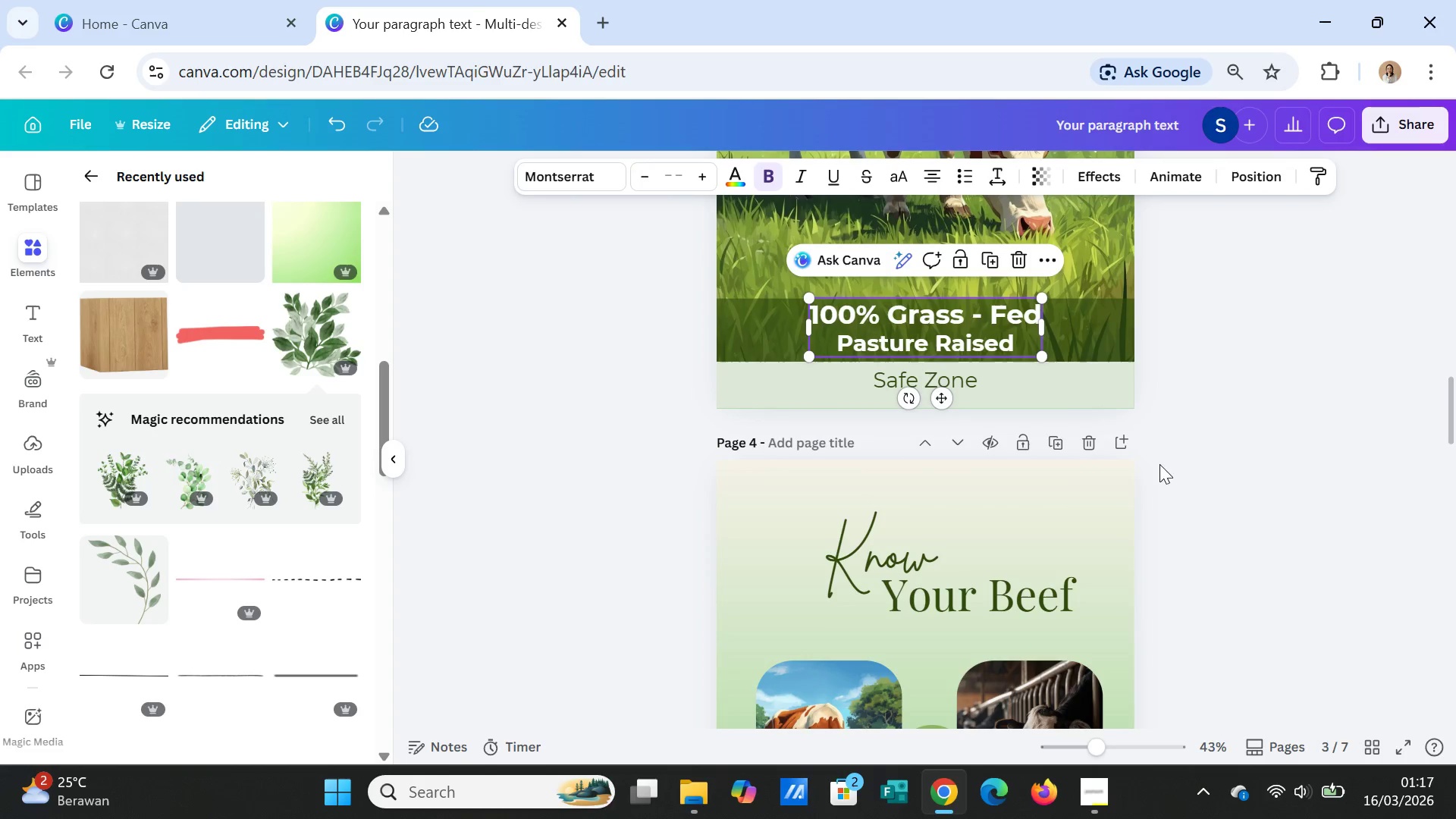 
scroll: coordinate [1097, 513], scroll_direction: down, amount: 13.0
 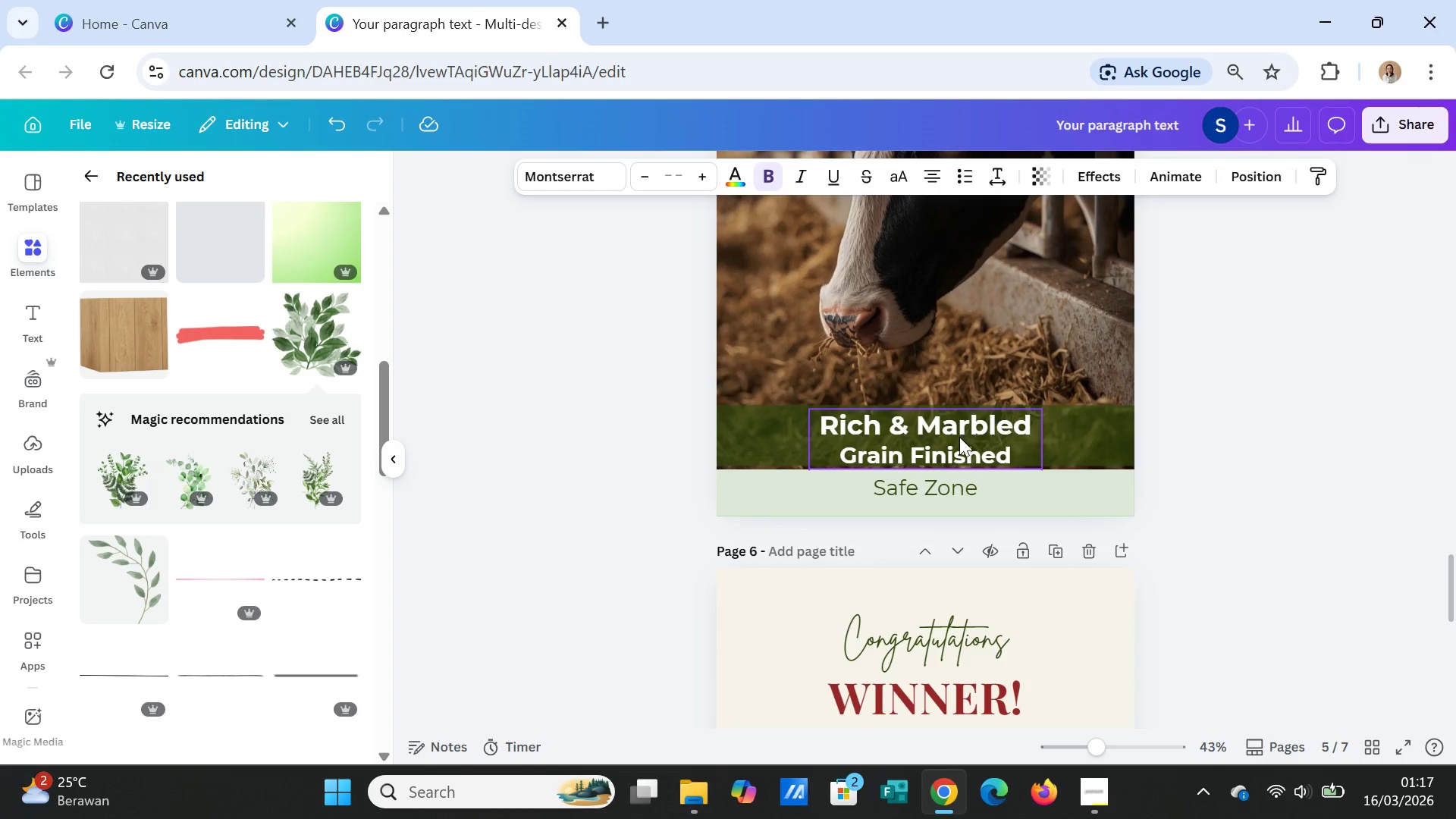 
left_click([959, 438])
 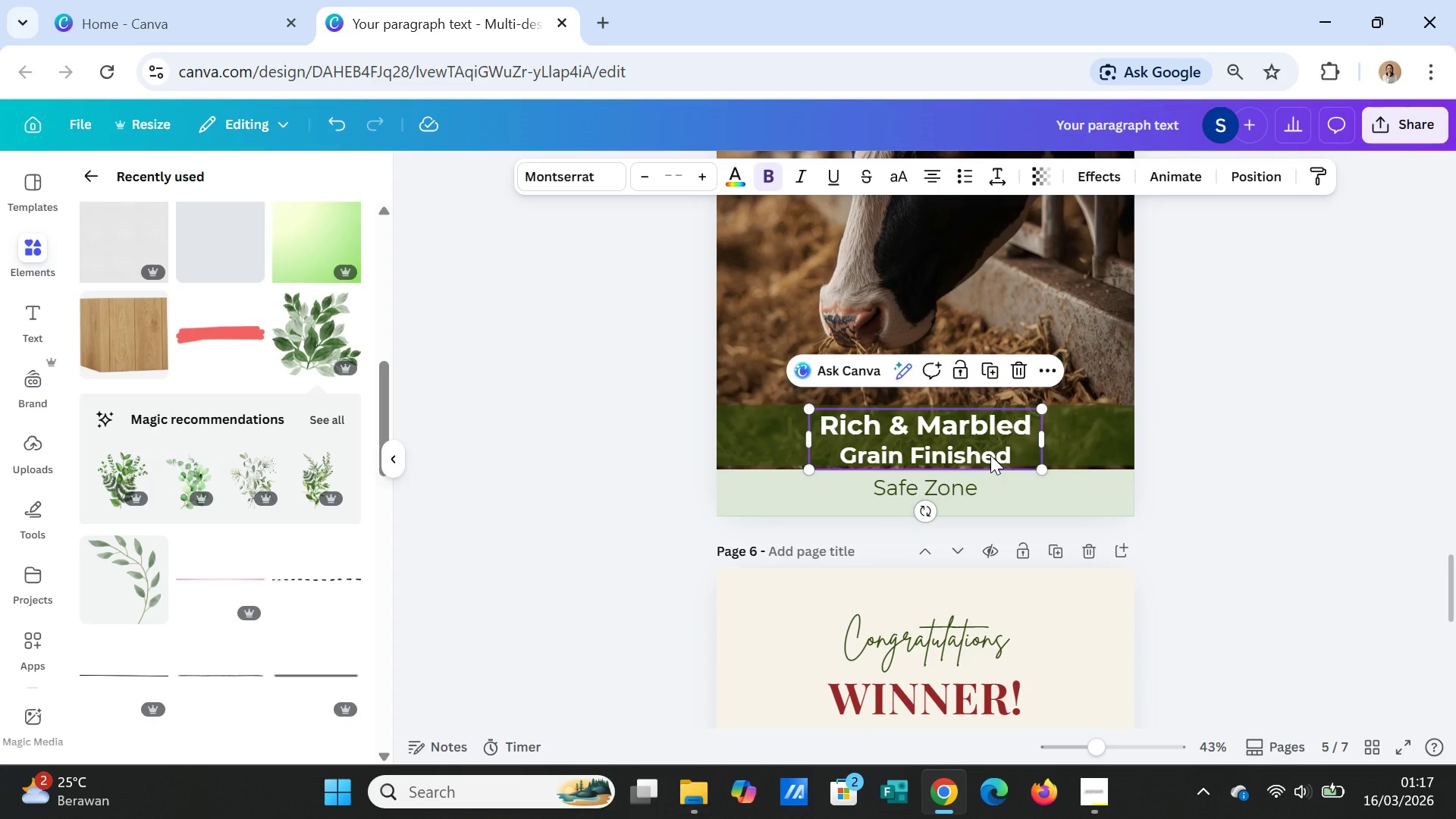 
wait(5.09)
 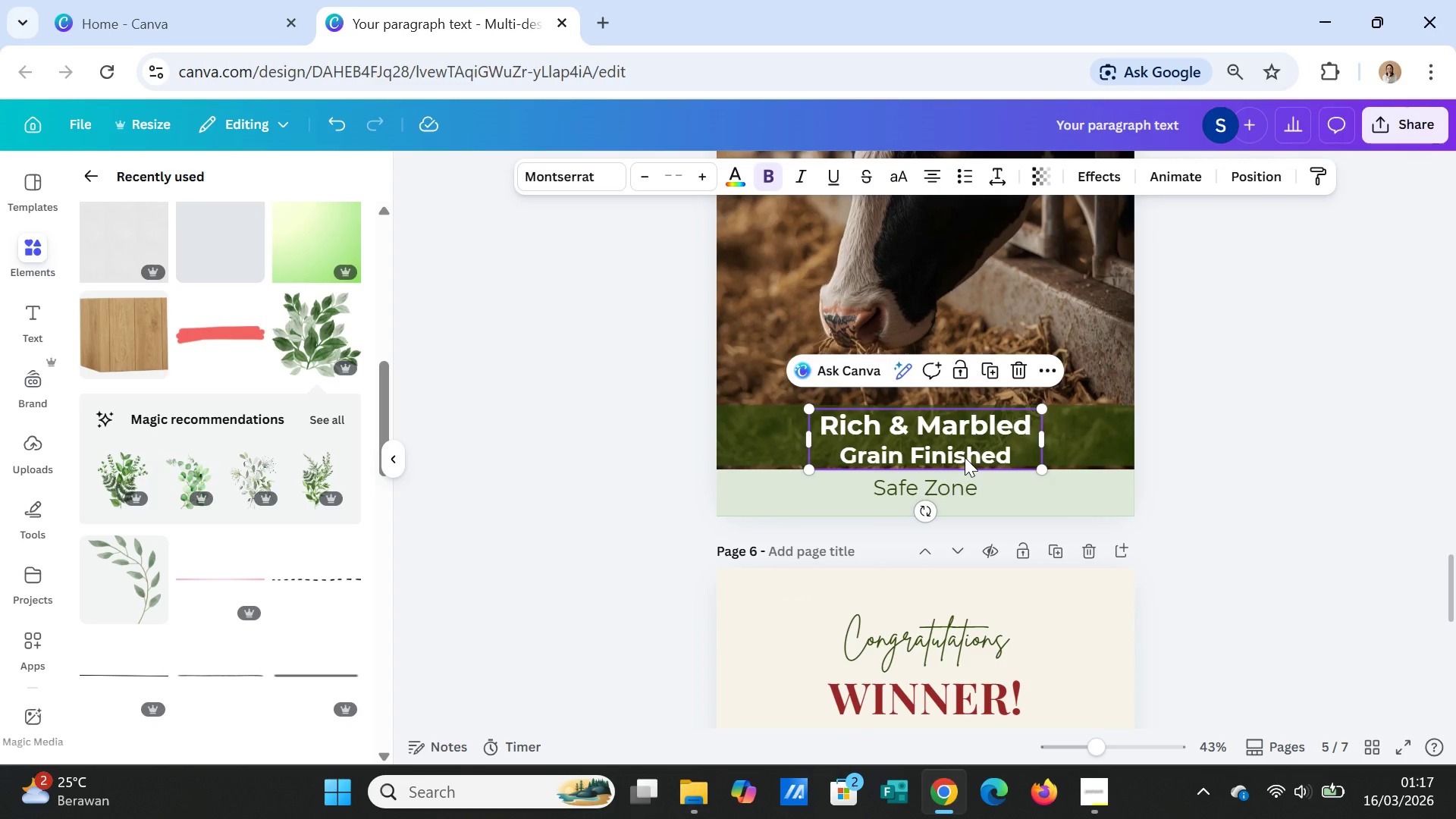 
left_click([1001, 184])
 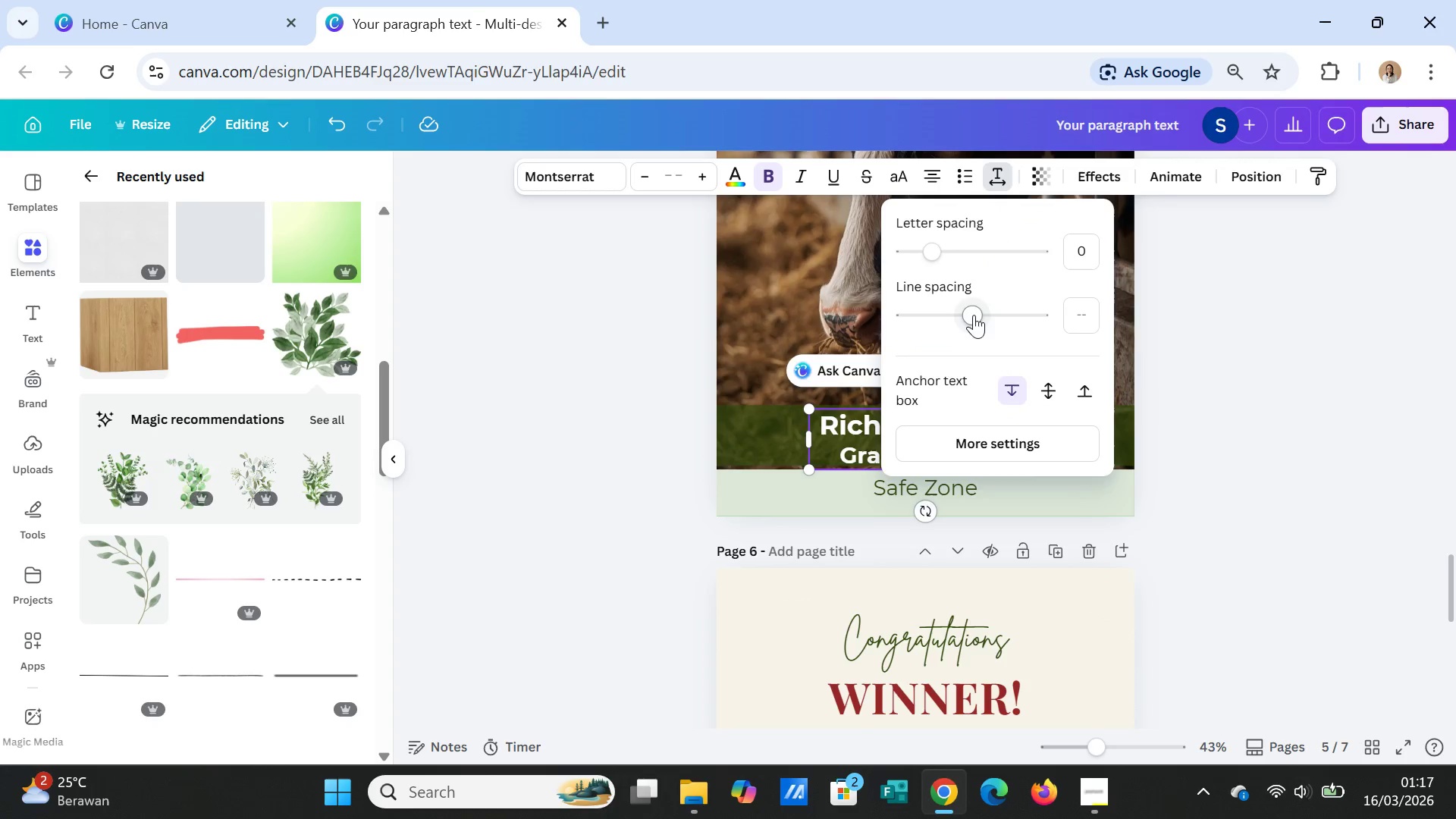 
left_click([1261, 437])
 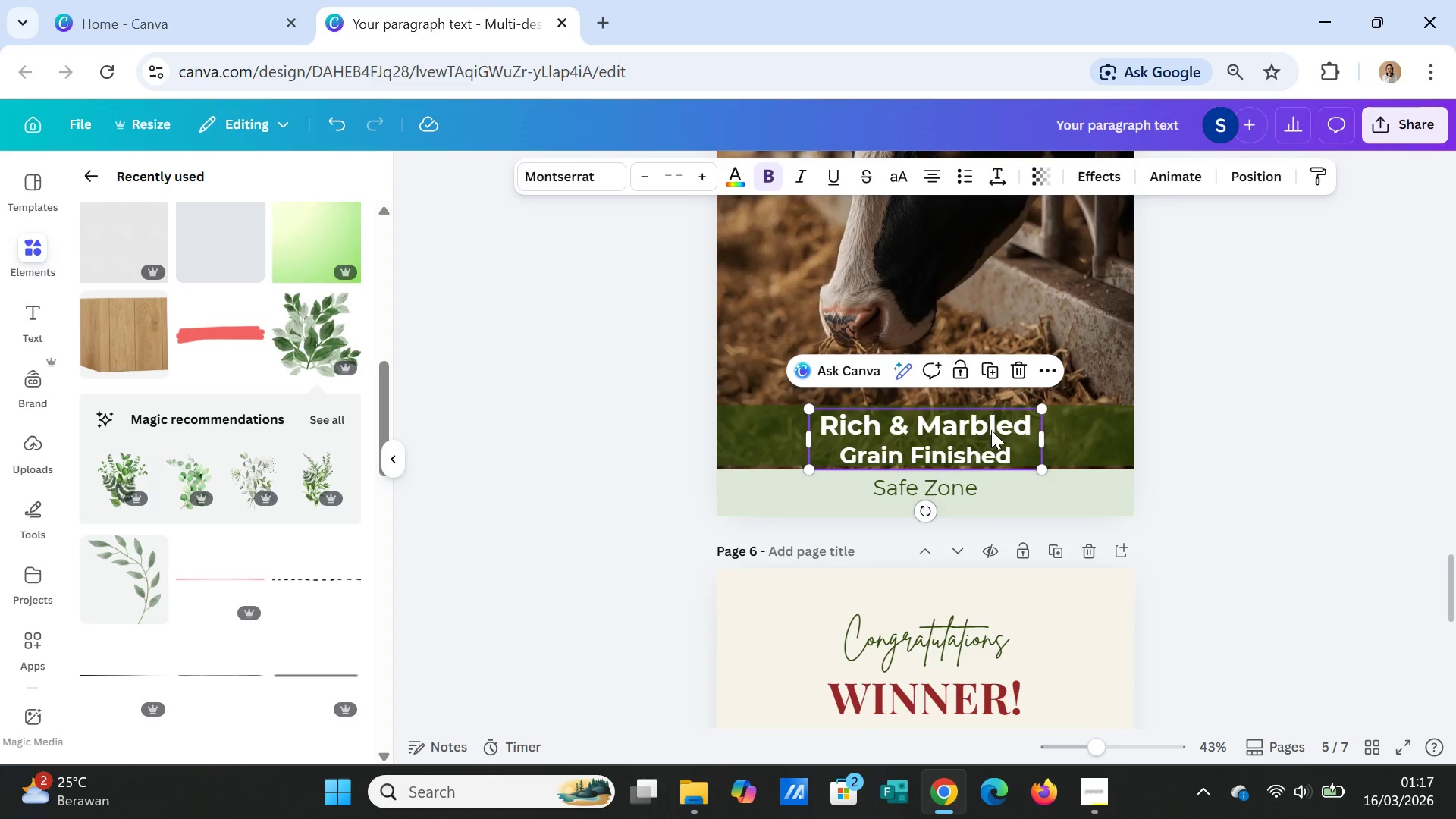 
left_click([991, 430])
 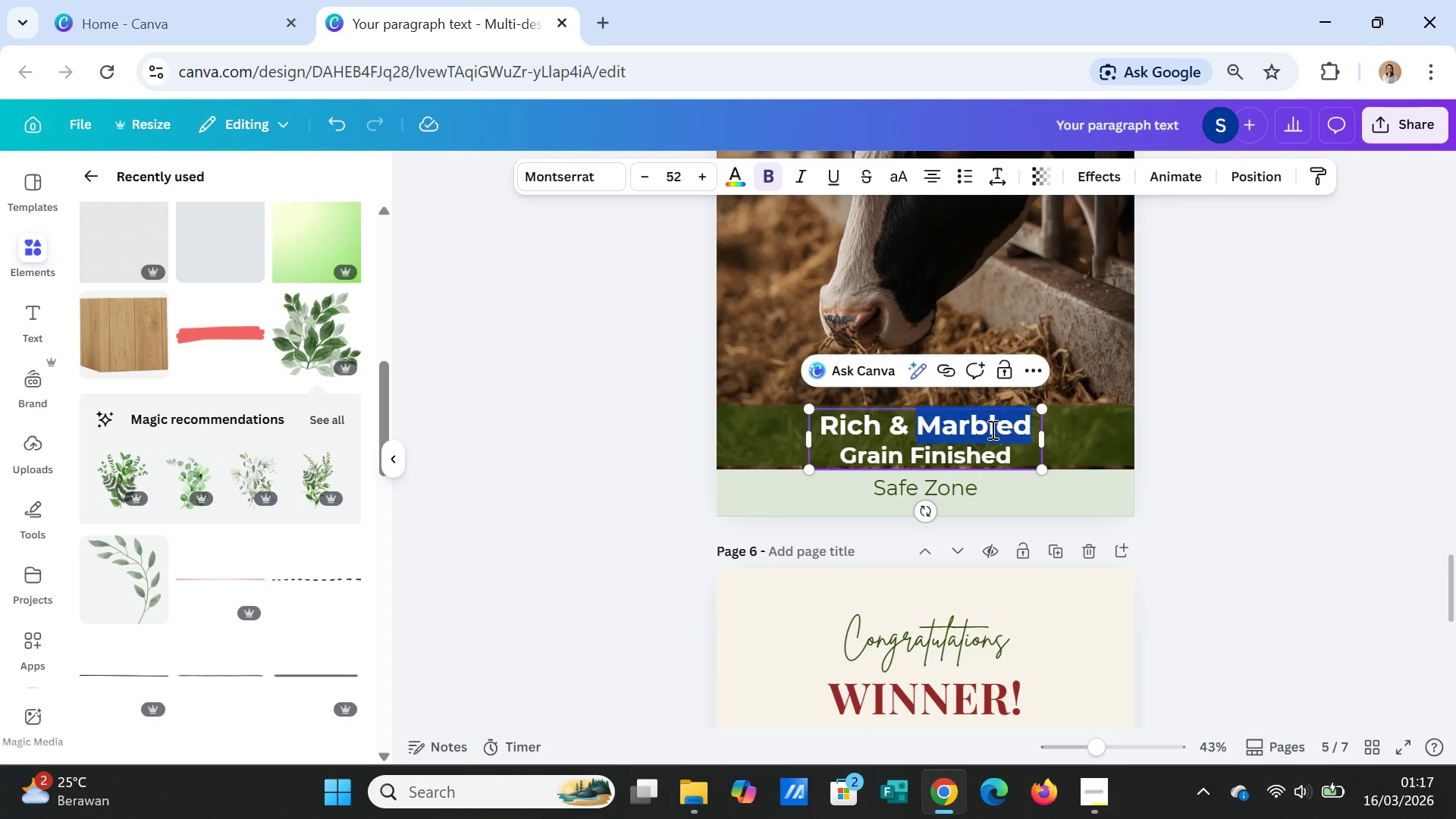 
triple_click([991, 429])
 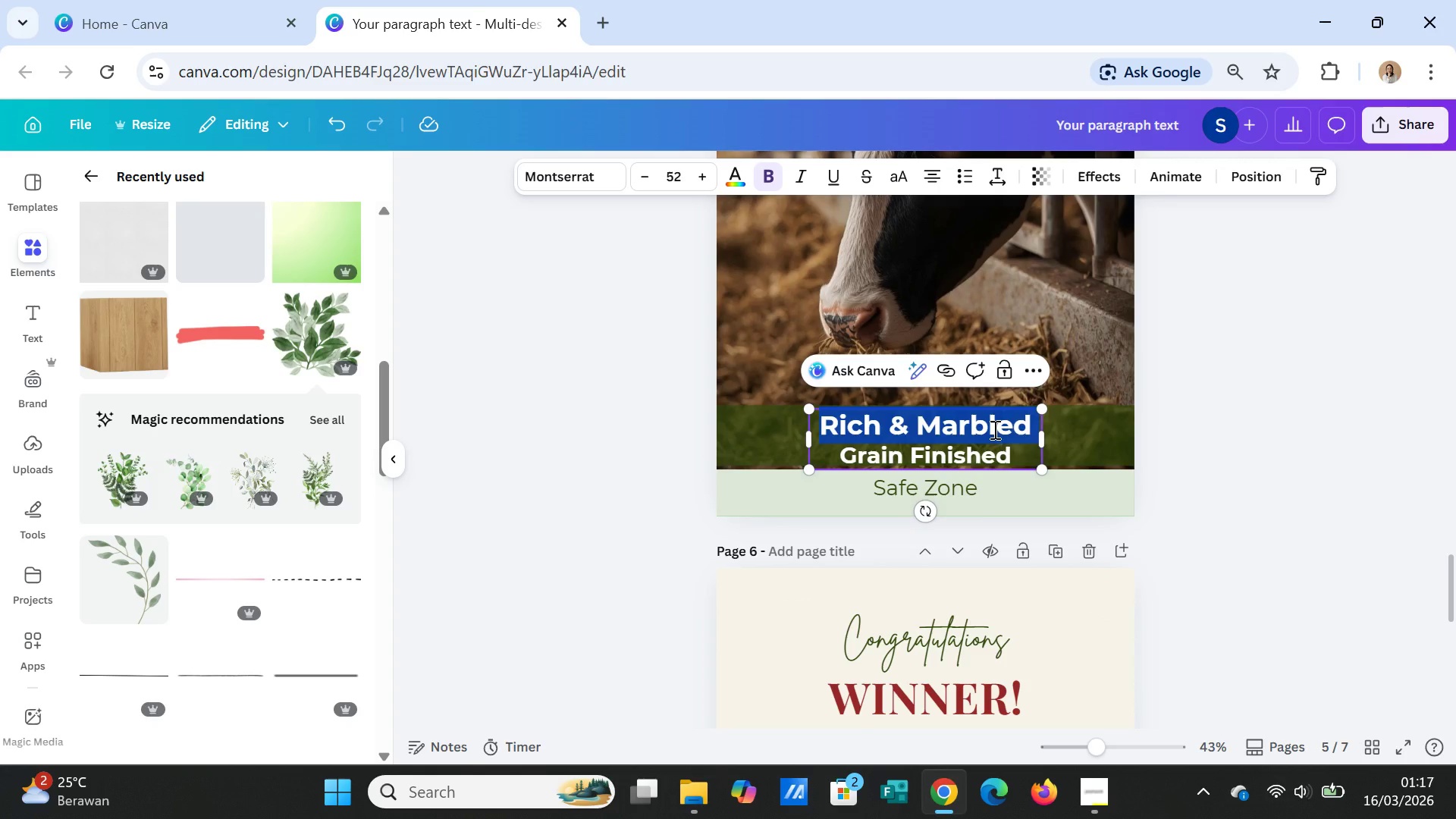 
key(Shift+ArrowDown)
 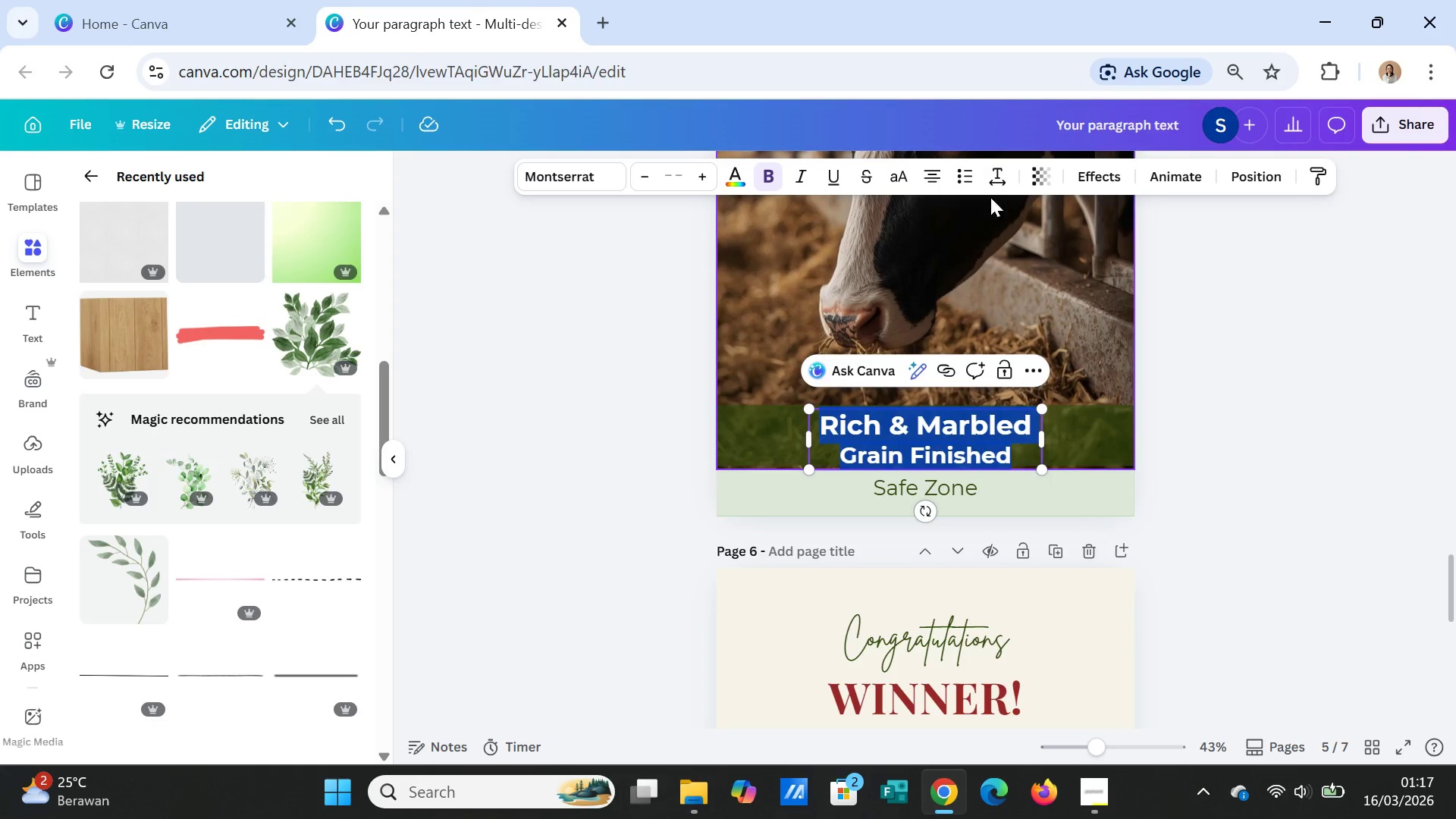 
left_click([1001, 184])
 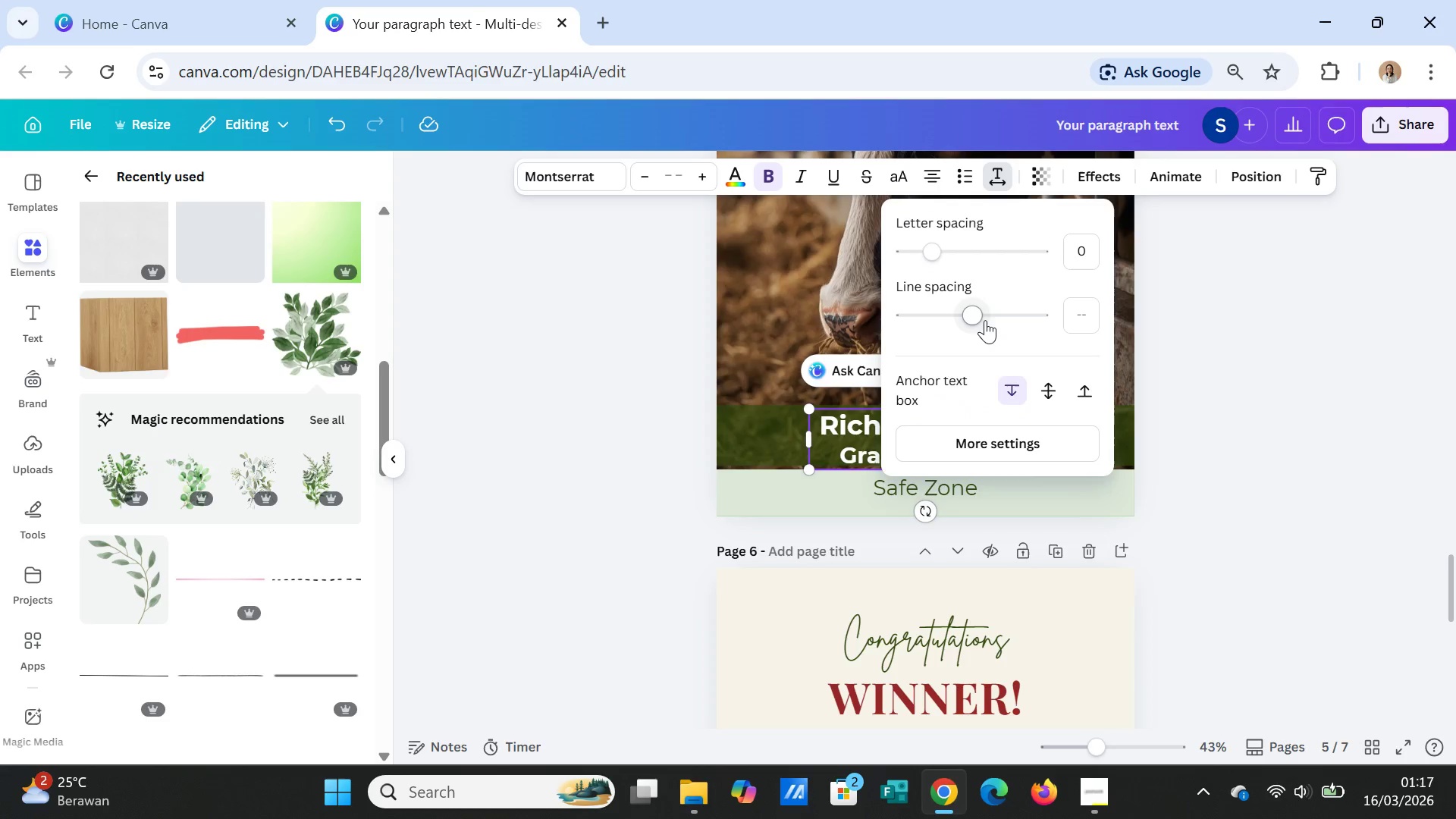 
left_click_drag(start_coordinate=[979, 317], to_coordinate=[949, 310])
 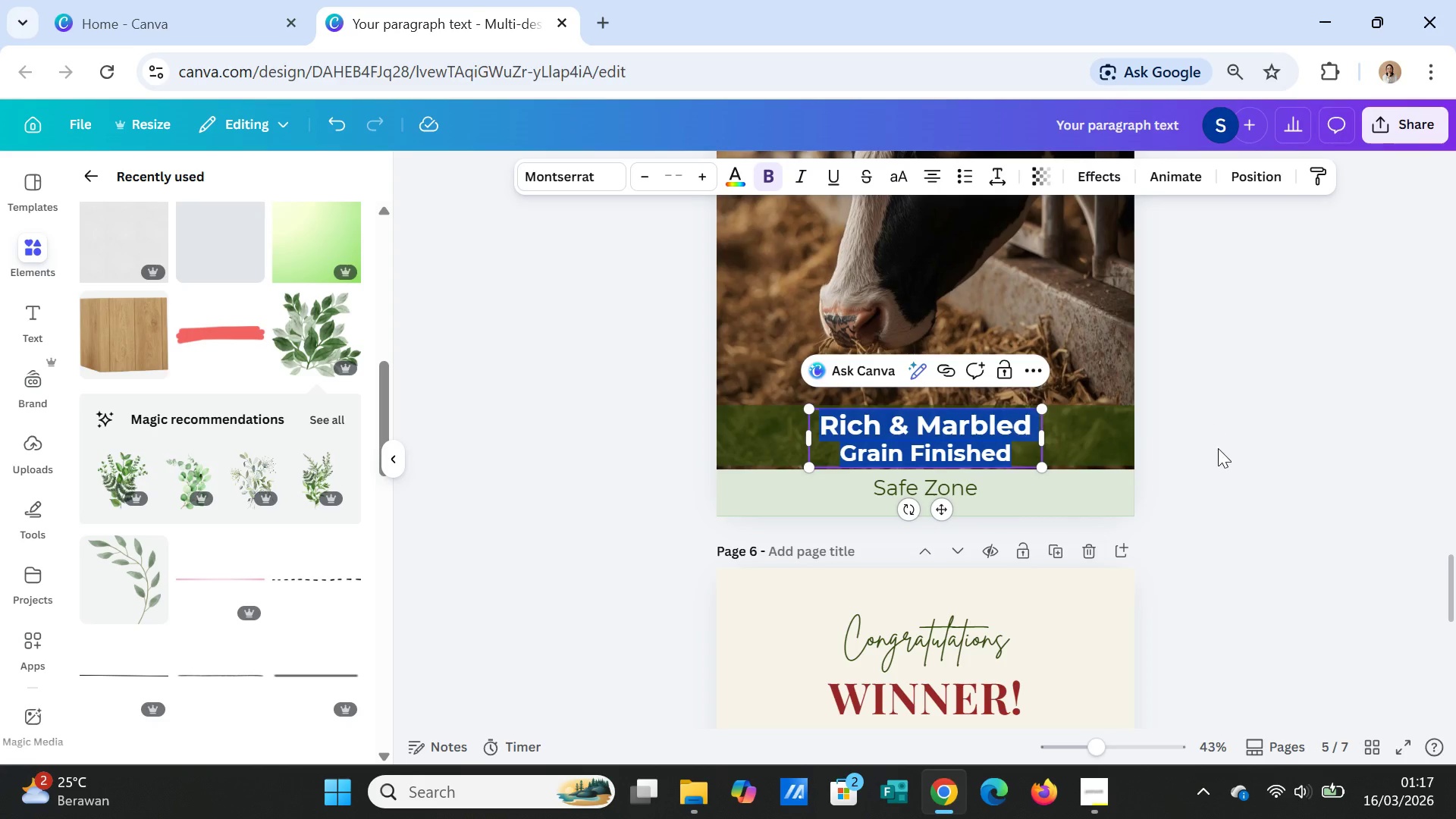 
double_click([1218, 448])
 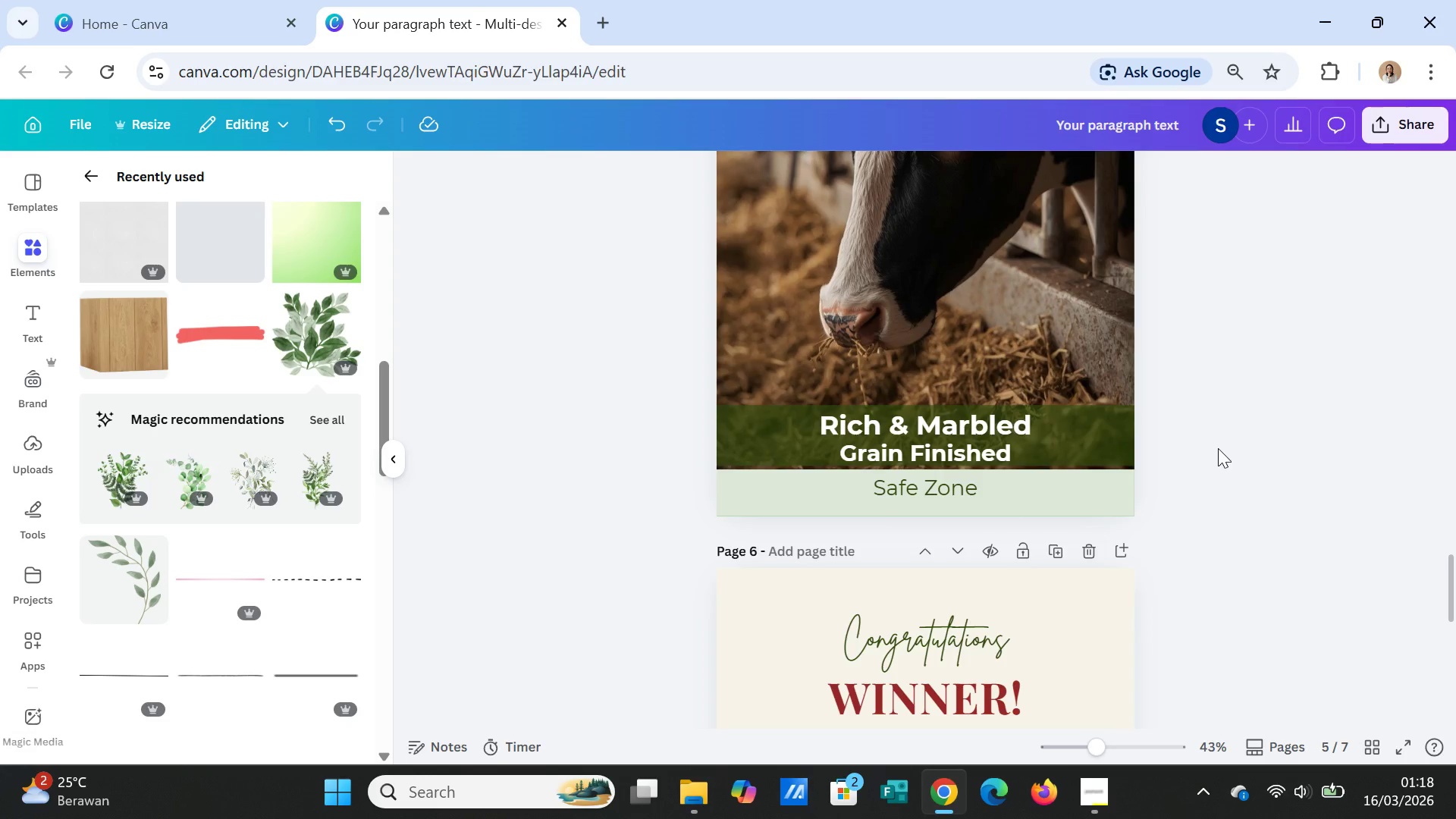 
scroll: coordinate [1226, 450], scroll_direction: up, amount: 14.0
 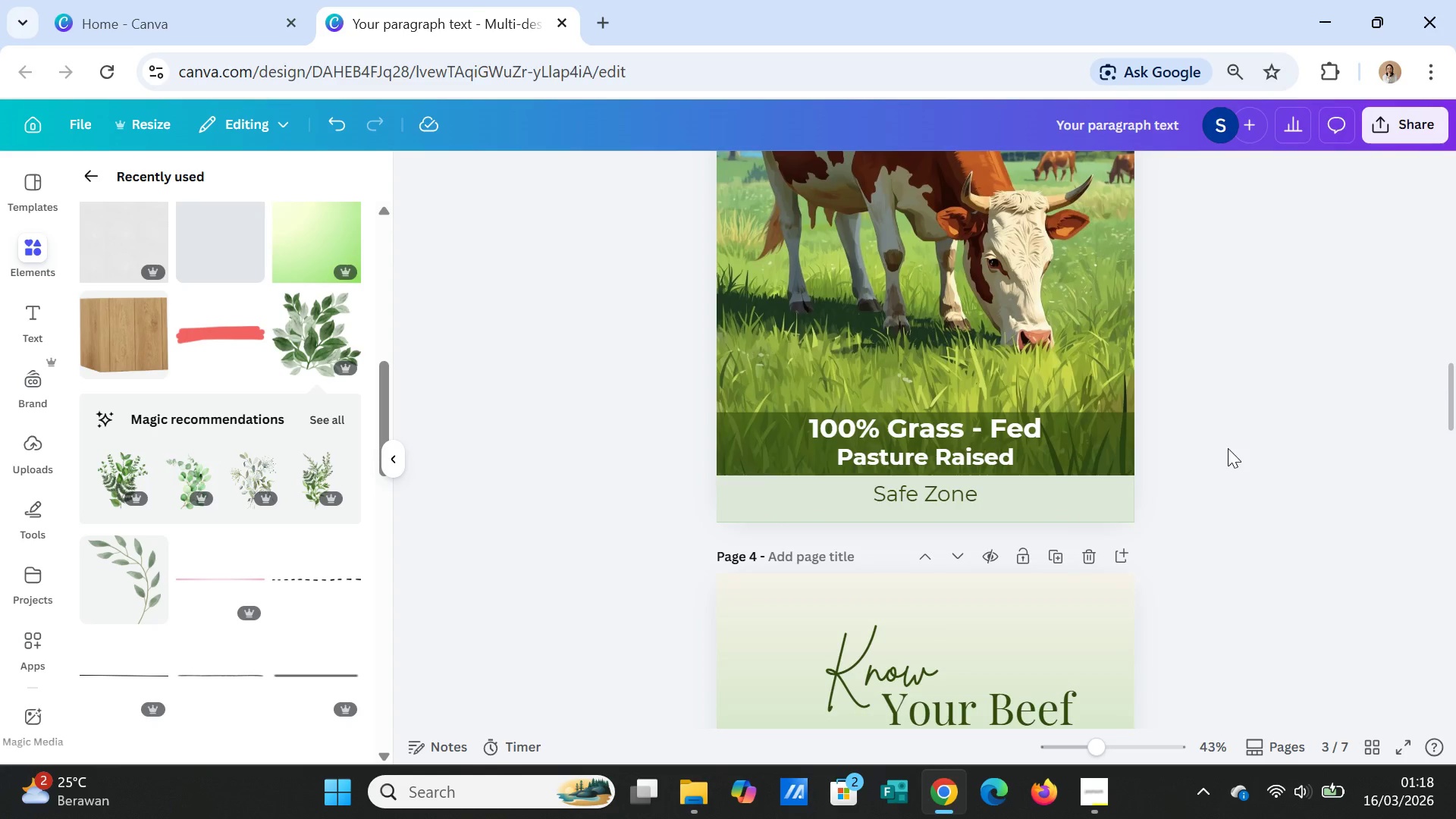 
scroll: coordinate [1228, 447], scroll_direction: down, amount: 14.0
 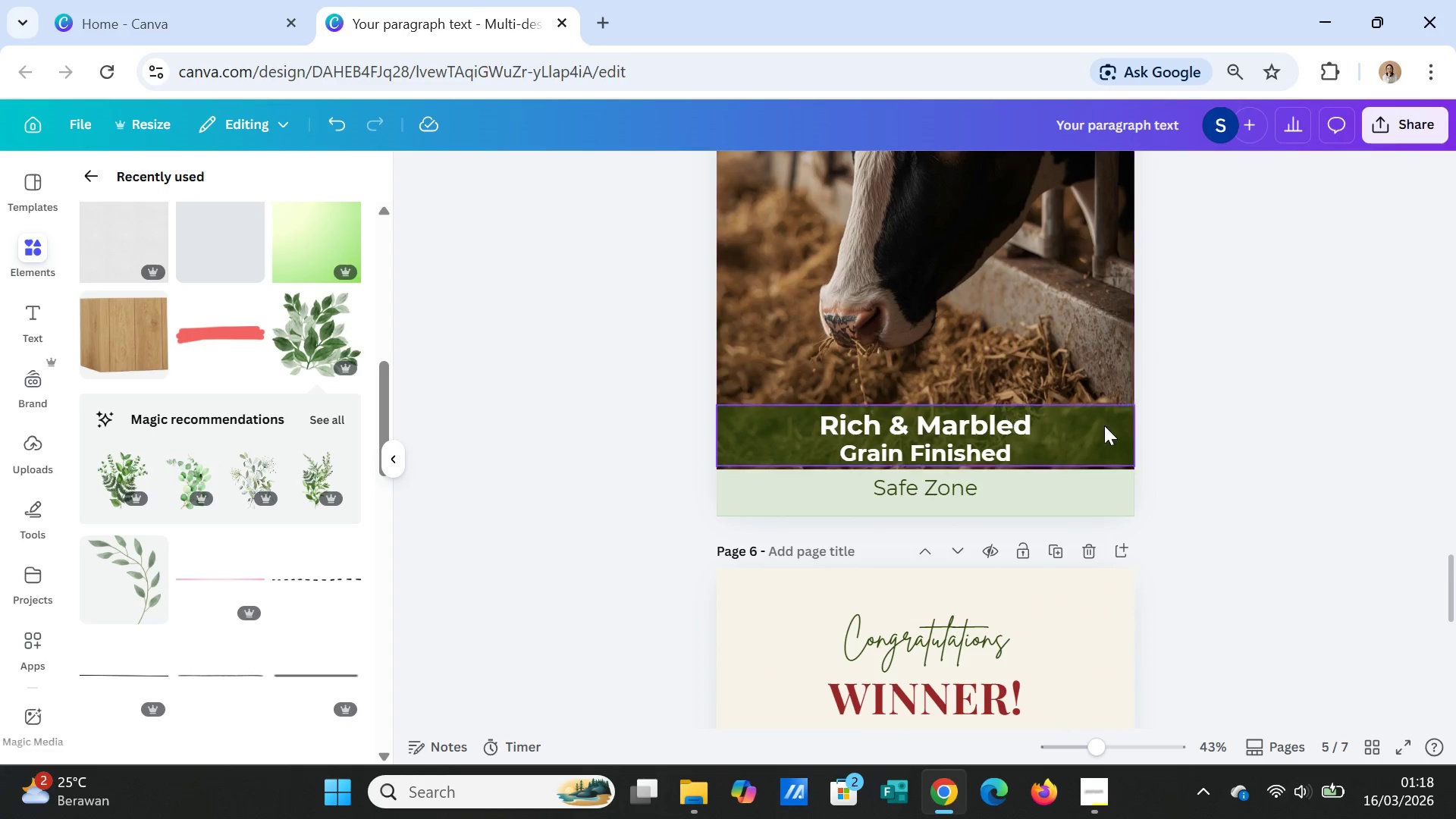 
scroll: coordinate [1169, 440], scroll_direction: up, amount: 13.0
 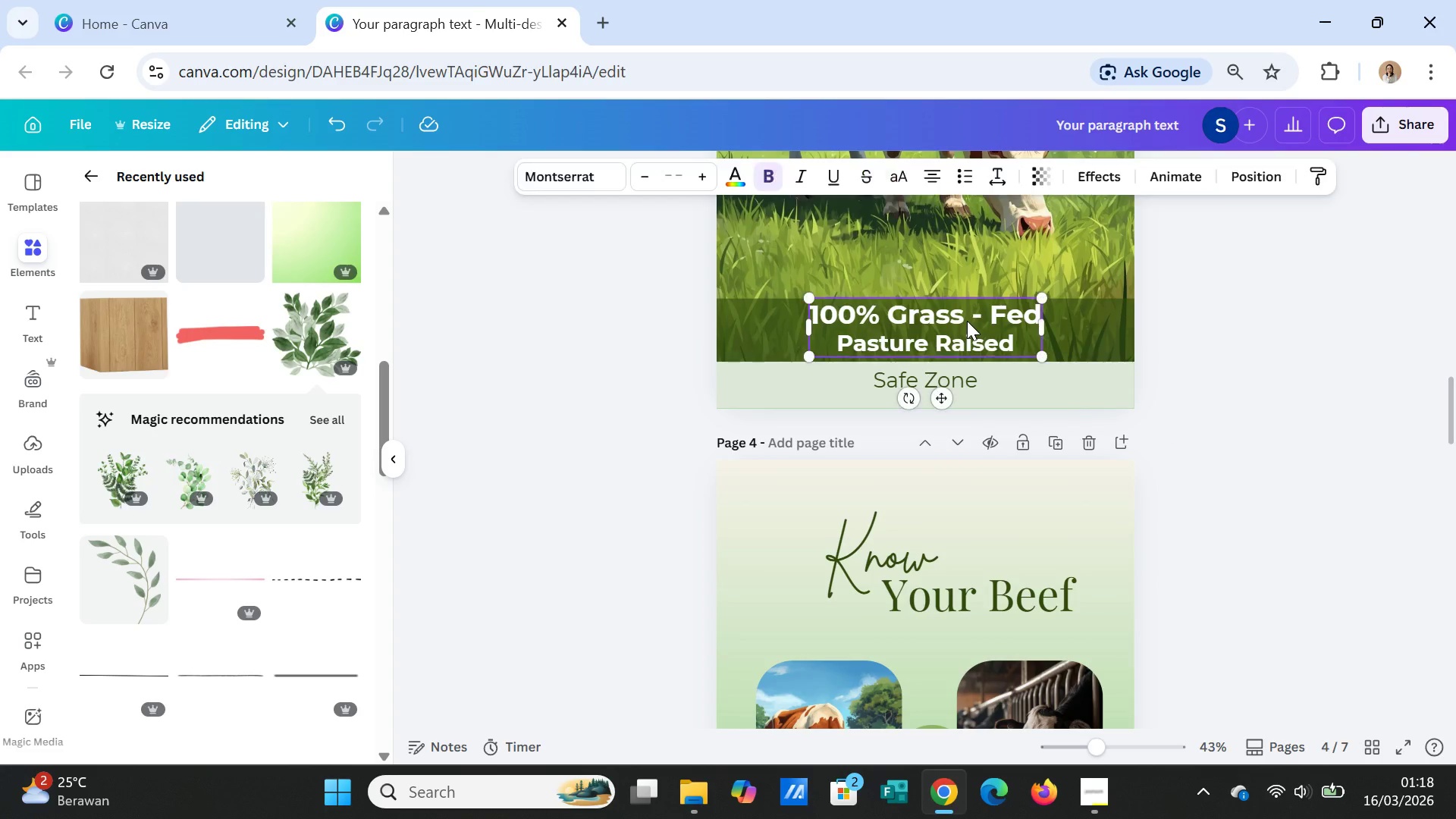 
double_click([967, 321])
 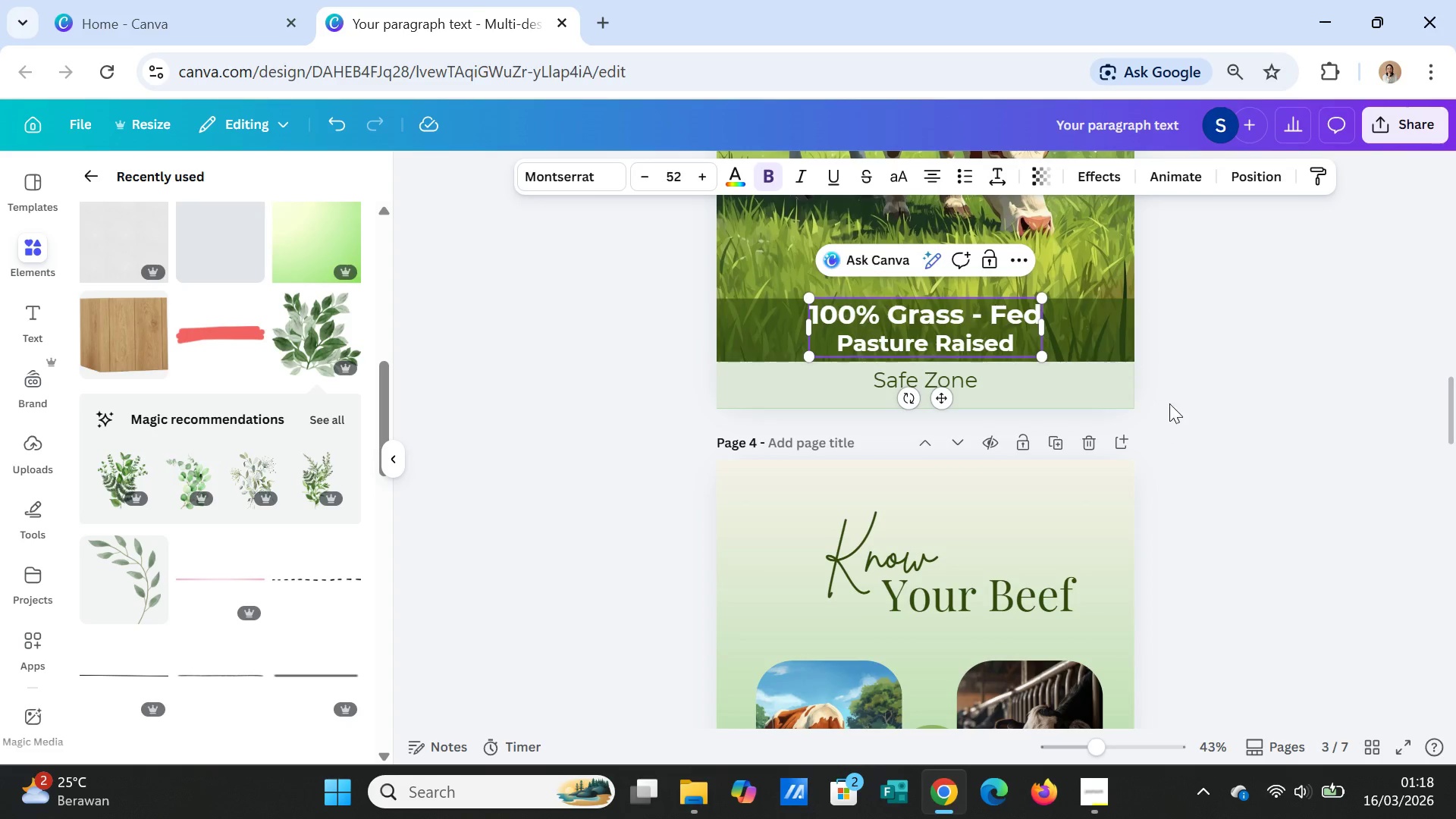 
left_click([1199, 457])
 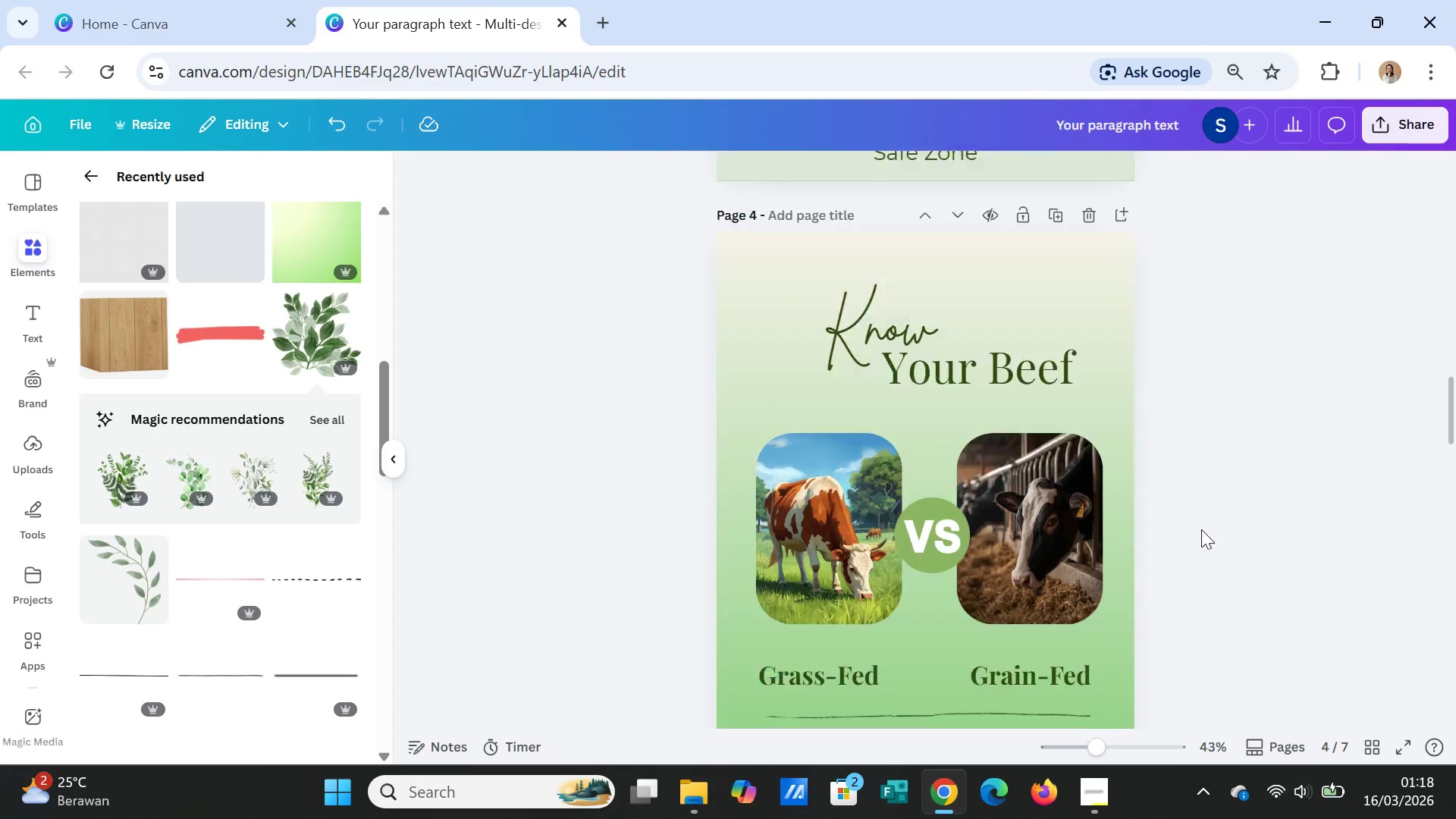 
scroll: coordinate [1156, 529], scroll_direction: down, amount: 11.0
 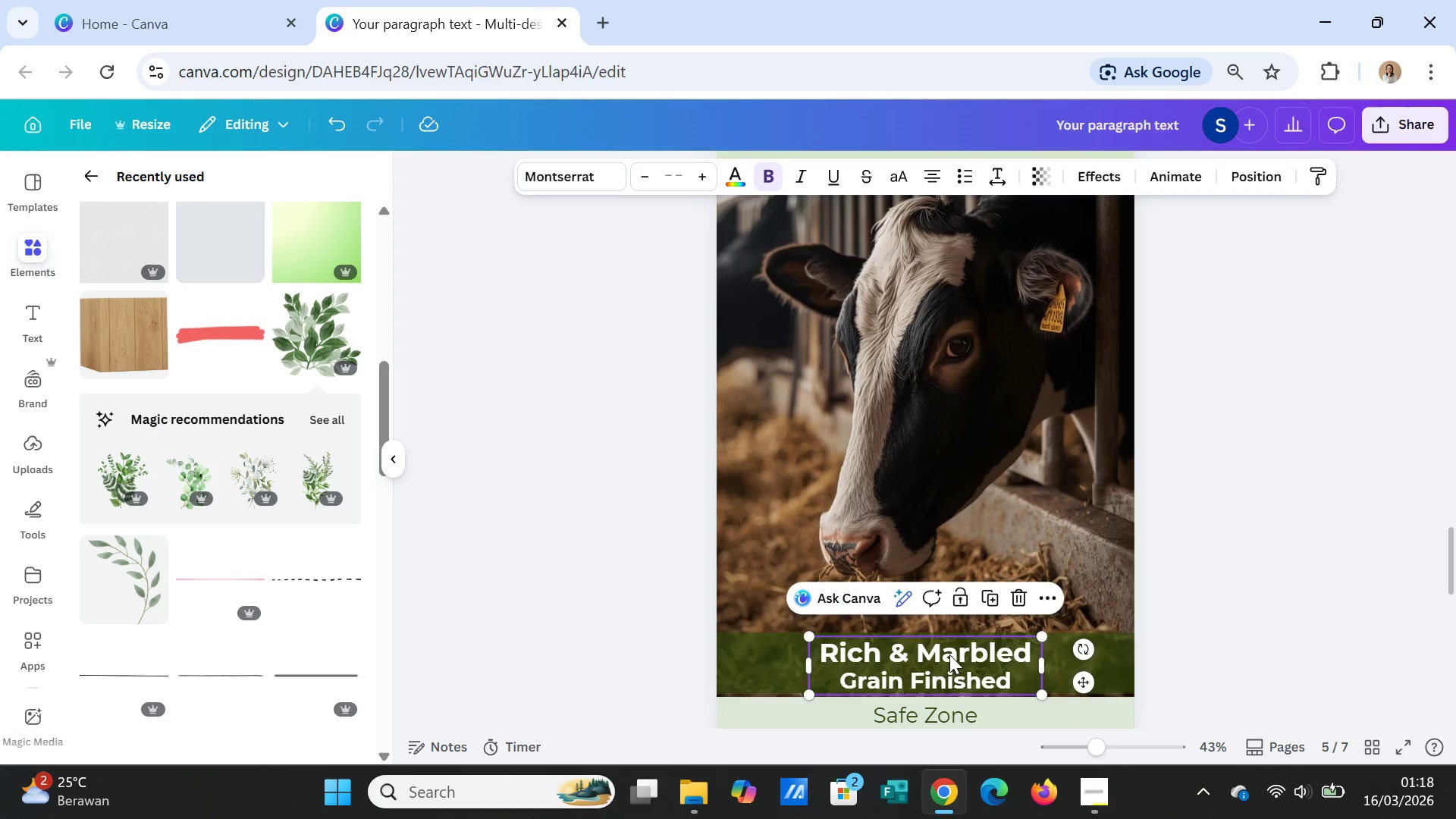 
double_click([949, 654])
 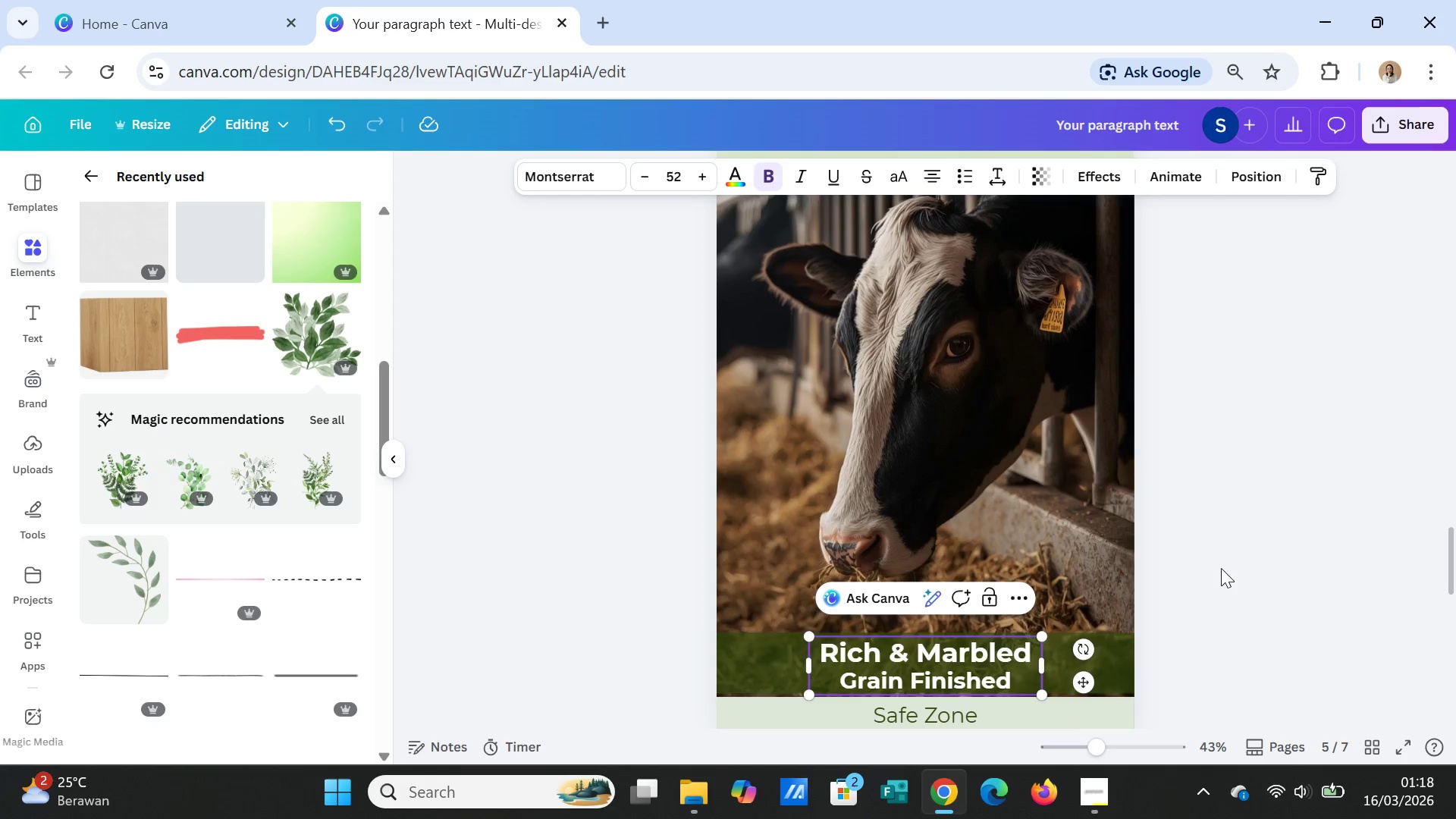 
left_click([1235, 545])
 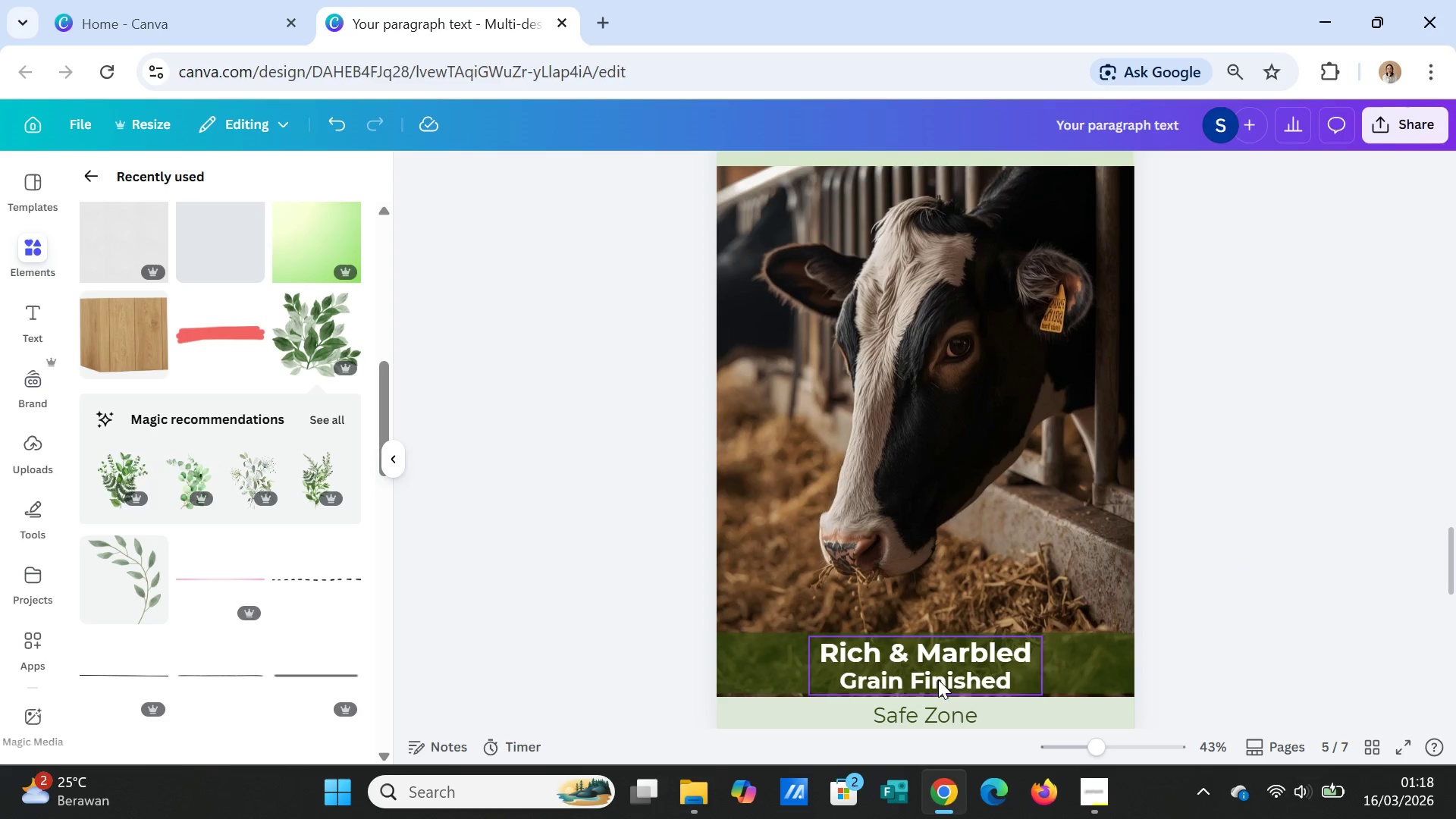 
left_click([936, 670])
 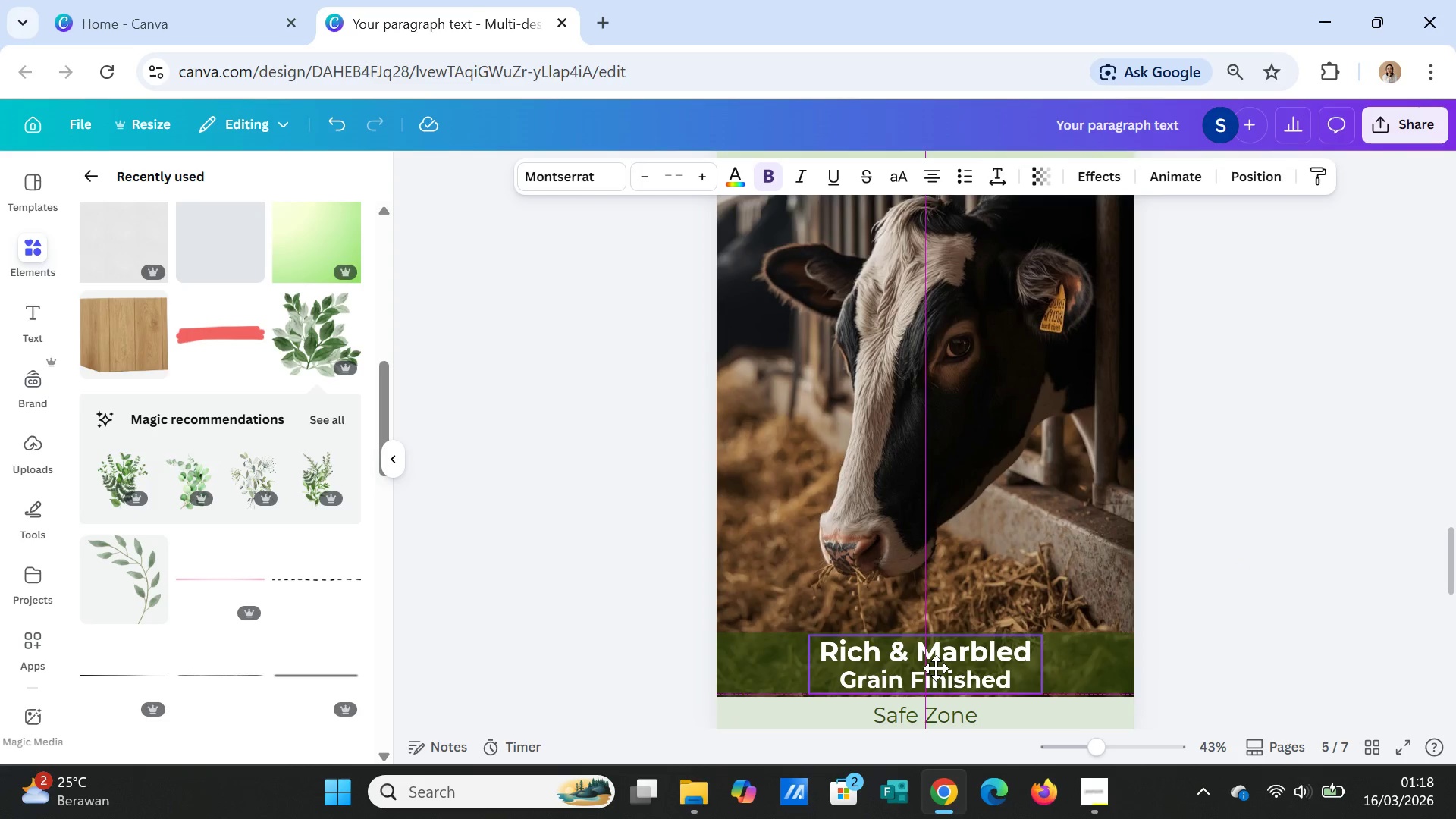 
left_click([1210, 648])
 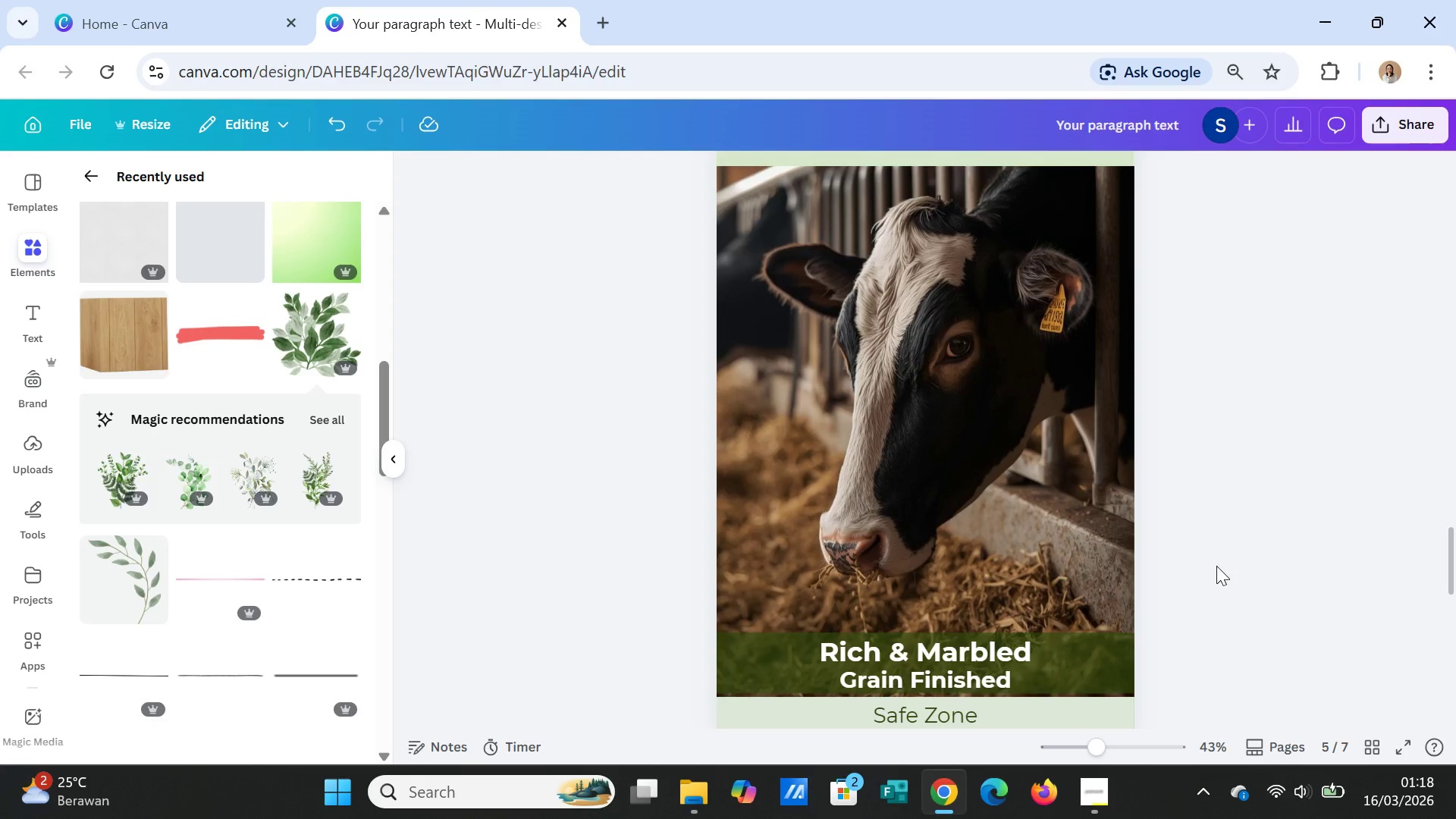 
wait(5.11)
 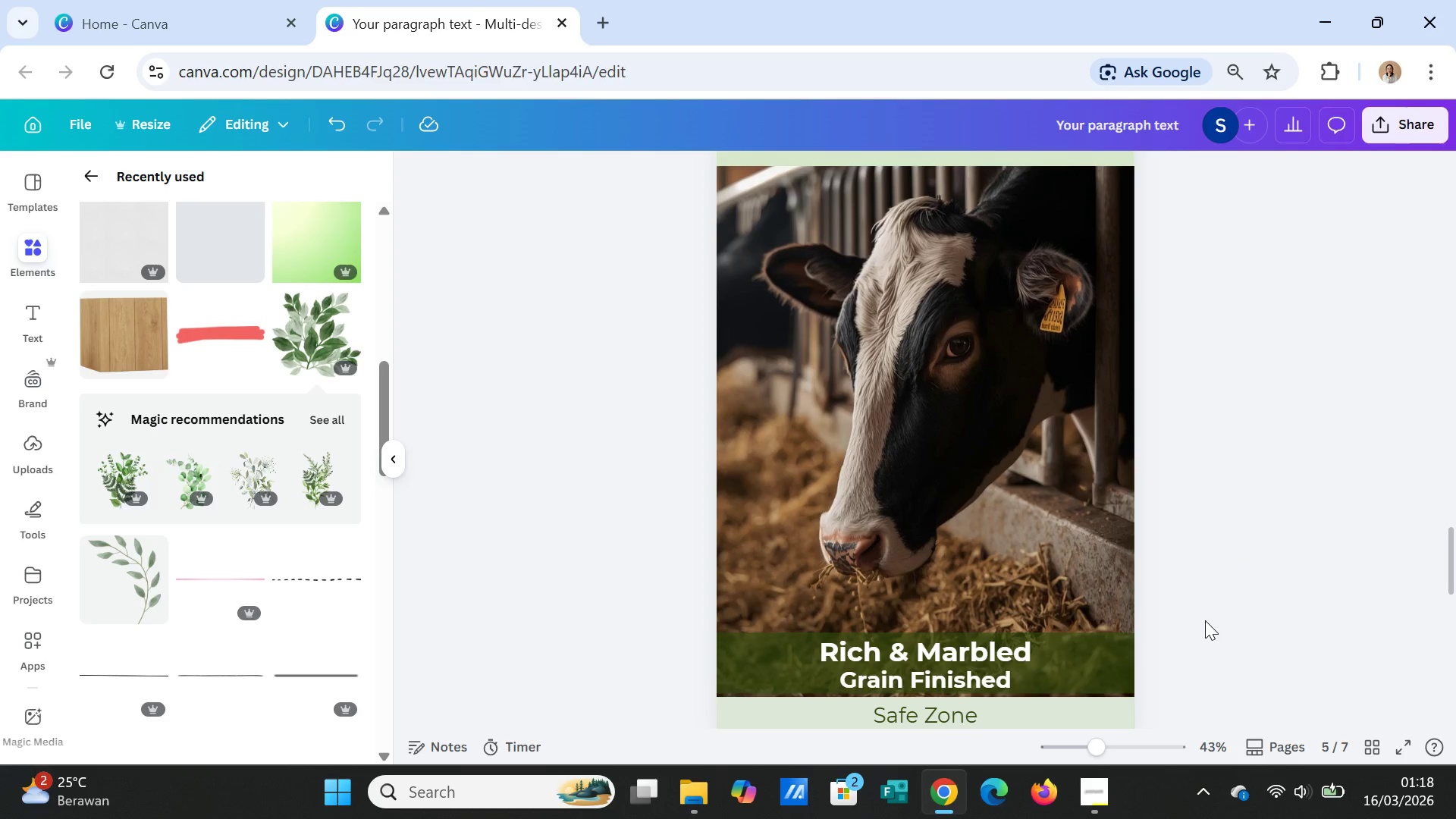 
scroll: coordinate [1216, 561], scroll_direction: down, amount: 2.0
 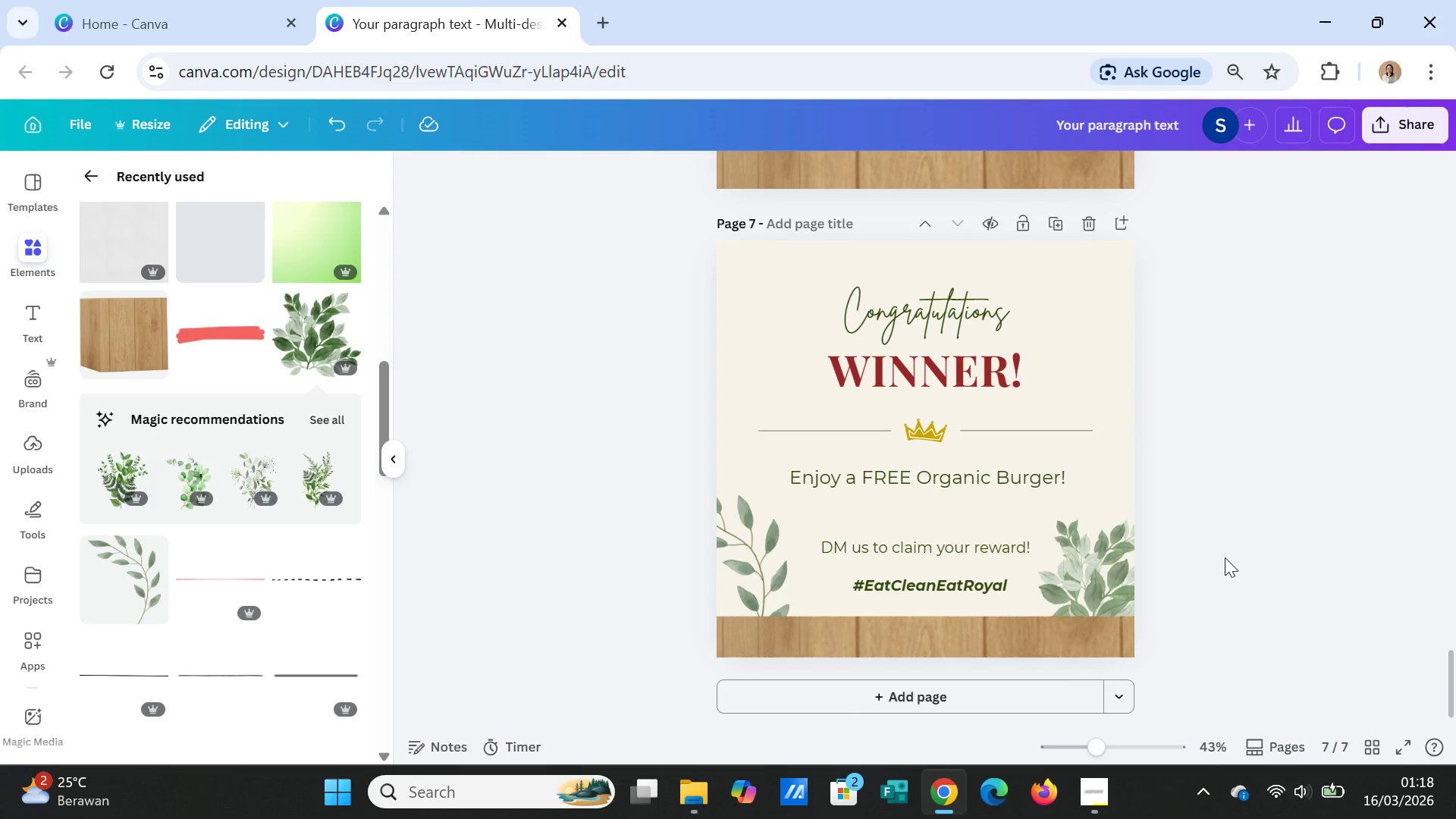 
wait(23.95)
 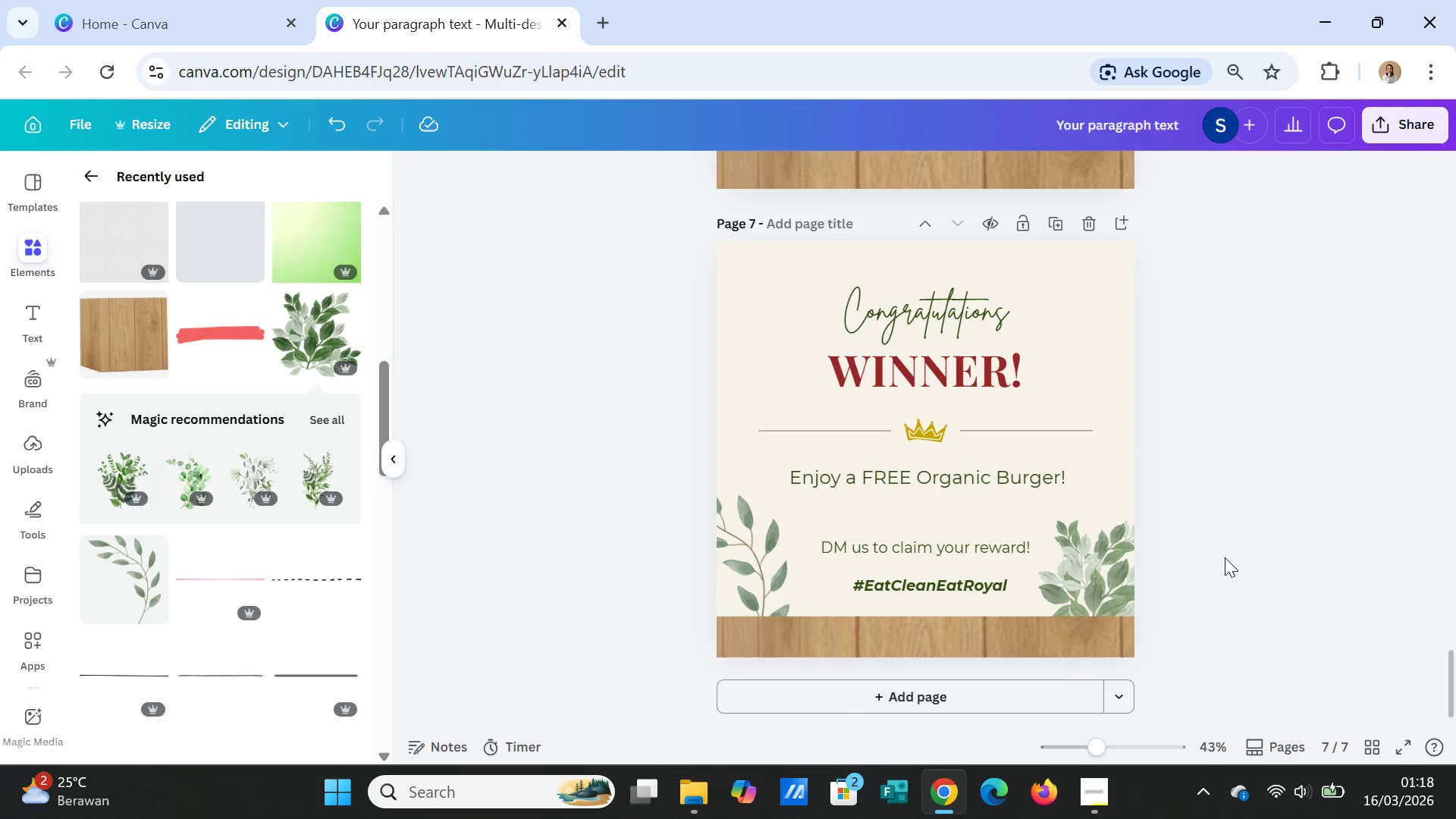 
scroll: coordinate [1333, 471], scroll_direction: down, amount: 1.0
 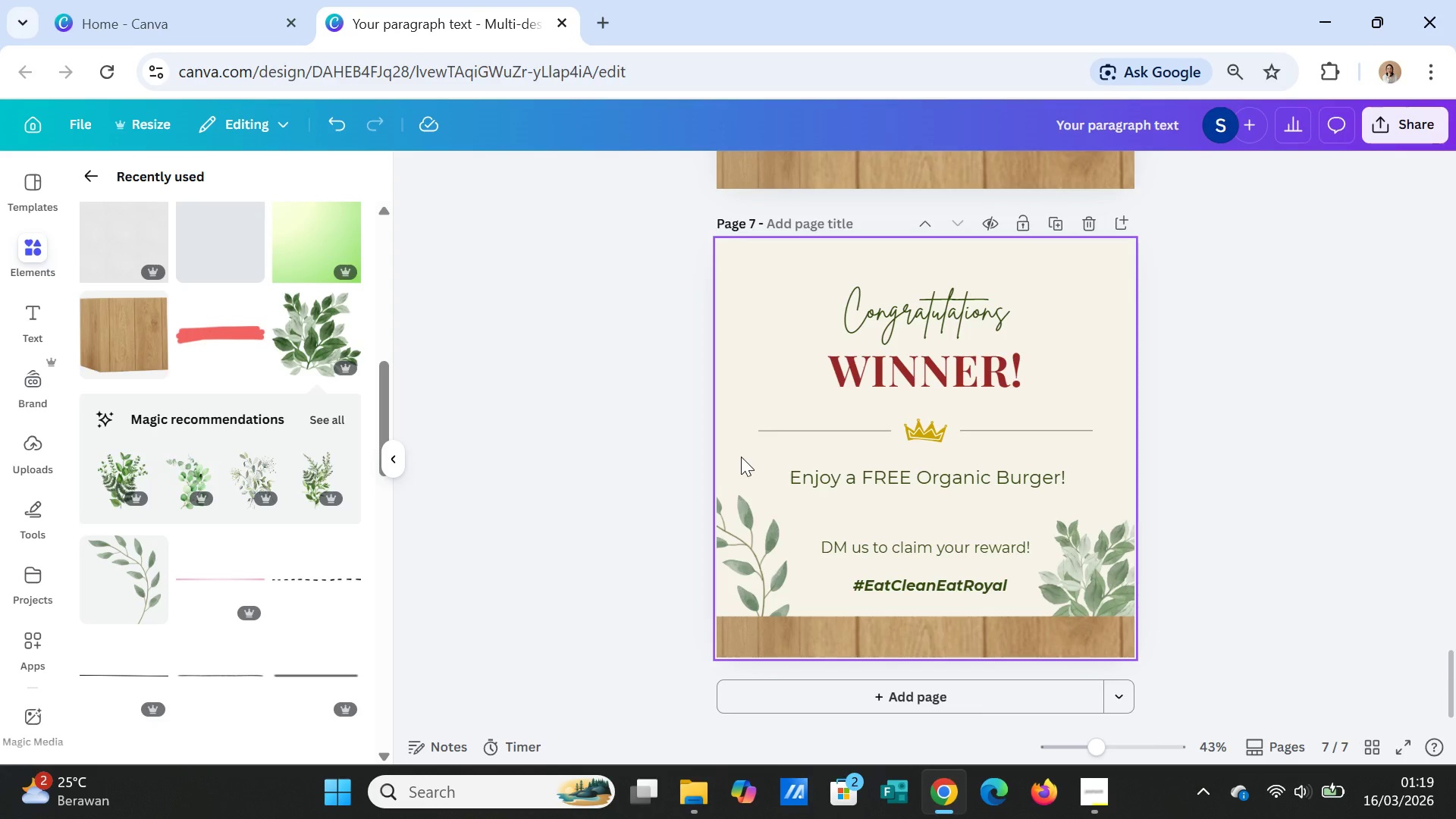 
wait(22.0)
 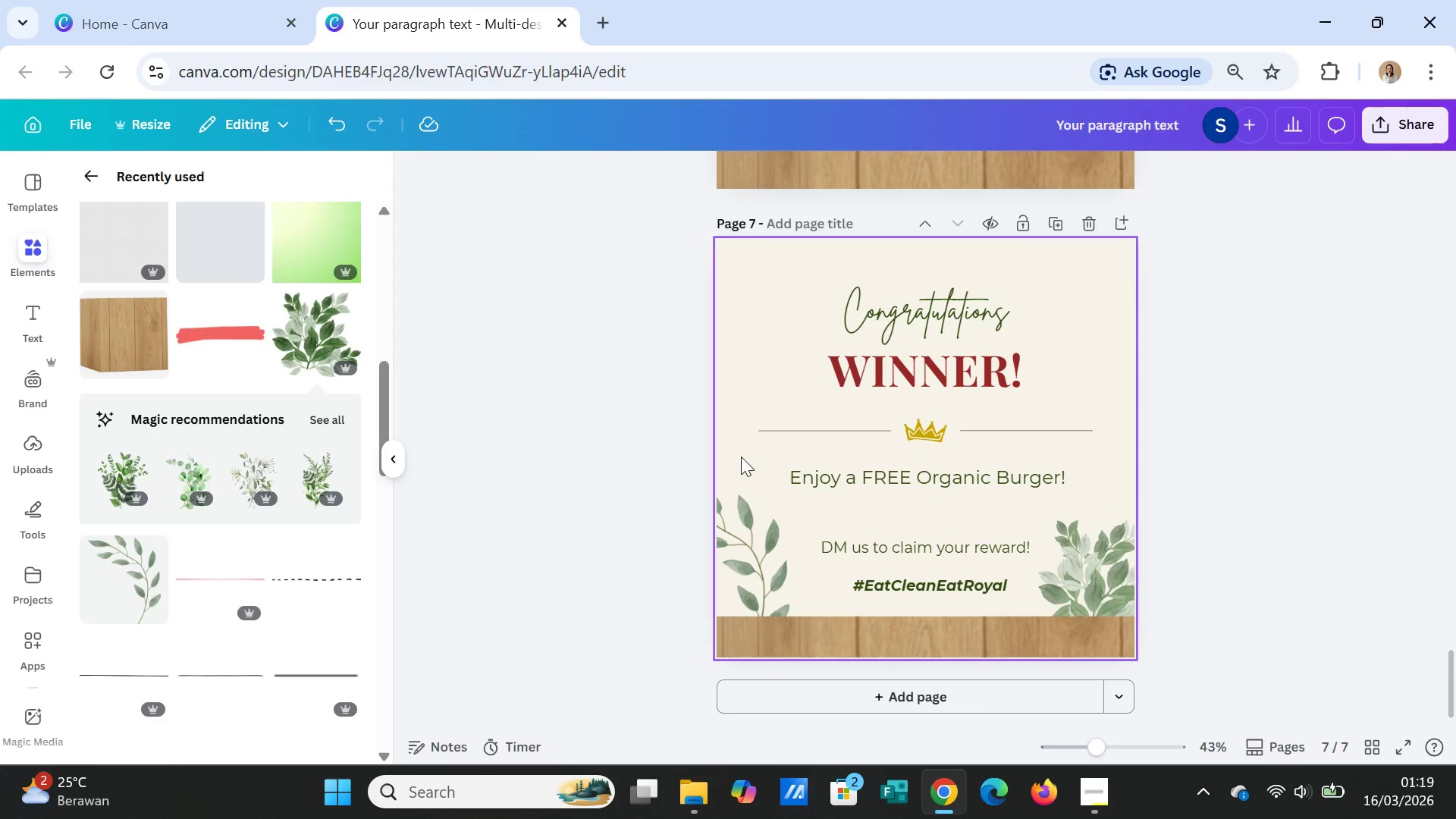 
scroll: coordinate [1258, 447], scroll_direction: up, amount: 2.0
 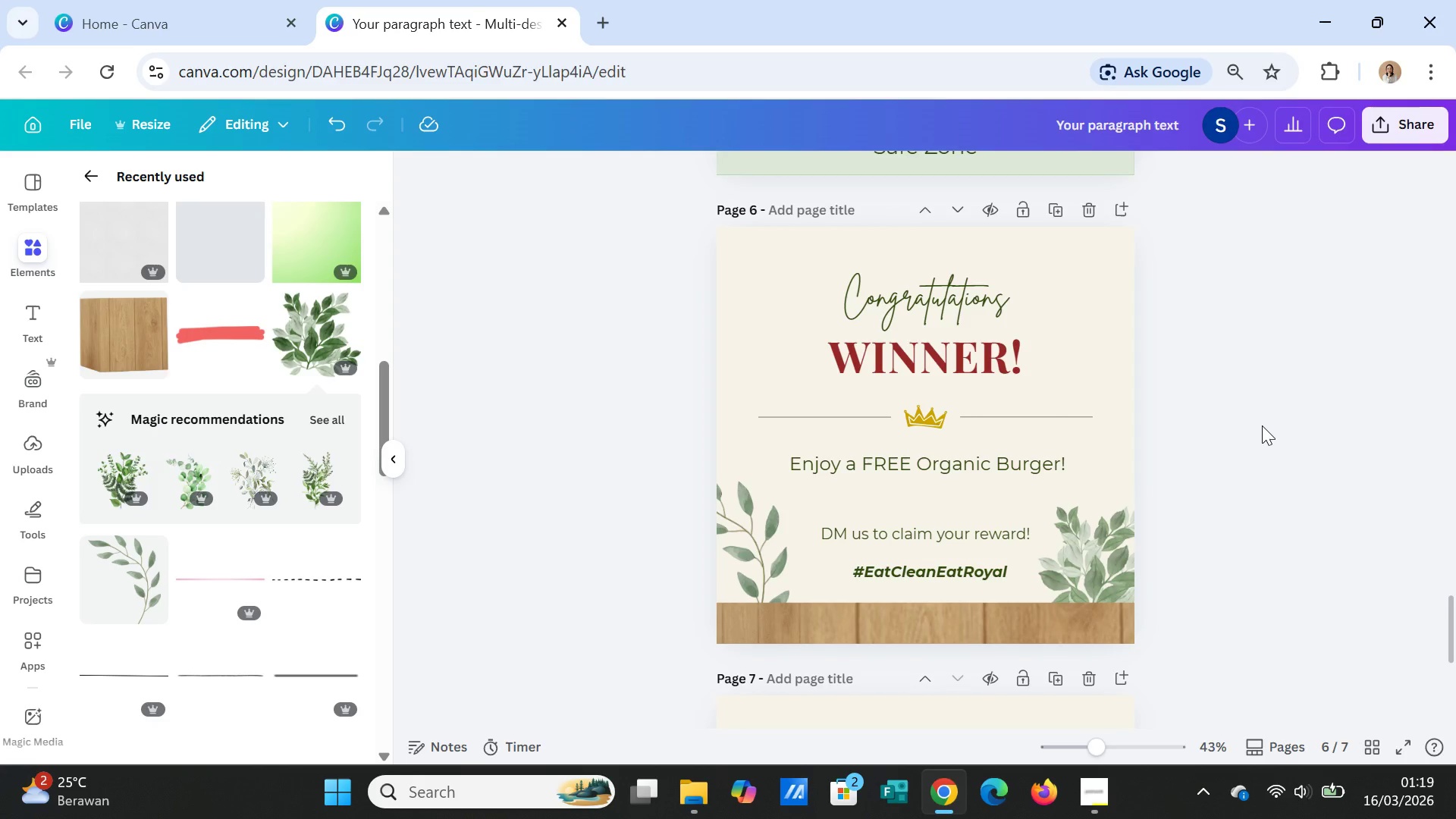 
wait(5.34)
 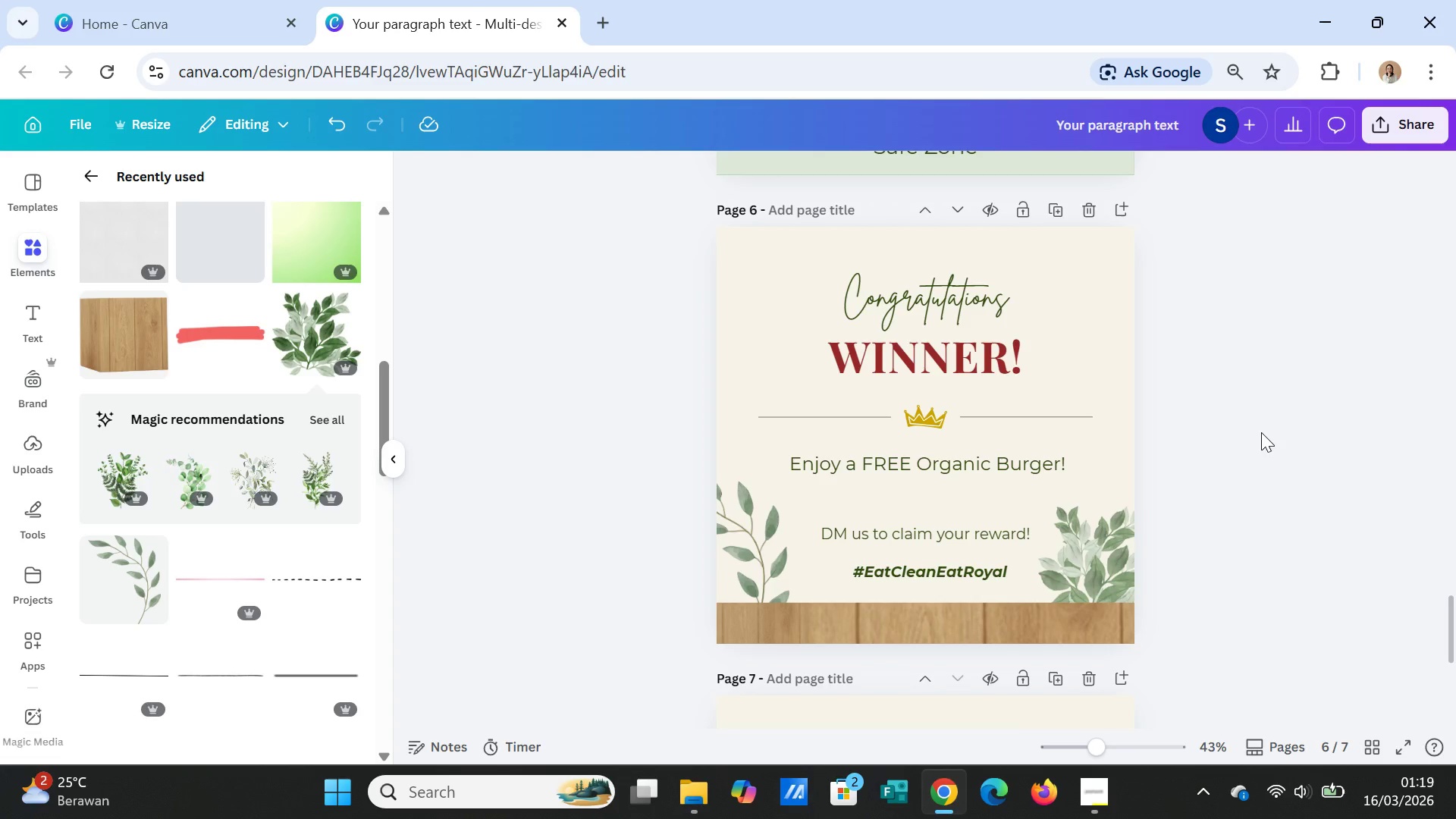 
scroll: coordinate [1263, 423], scroll_direction: up, amount: 6.0
 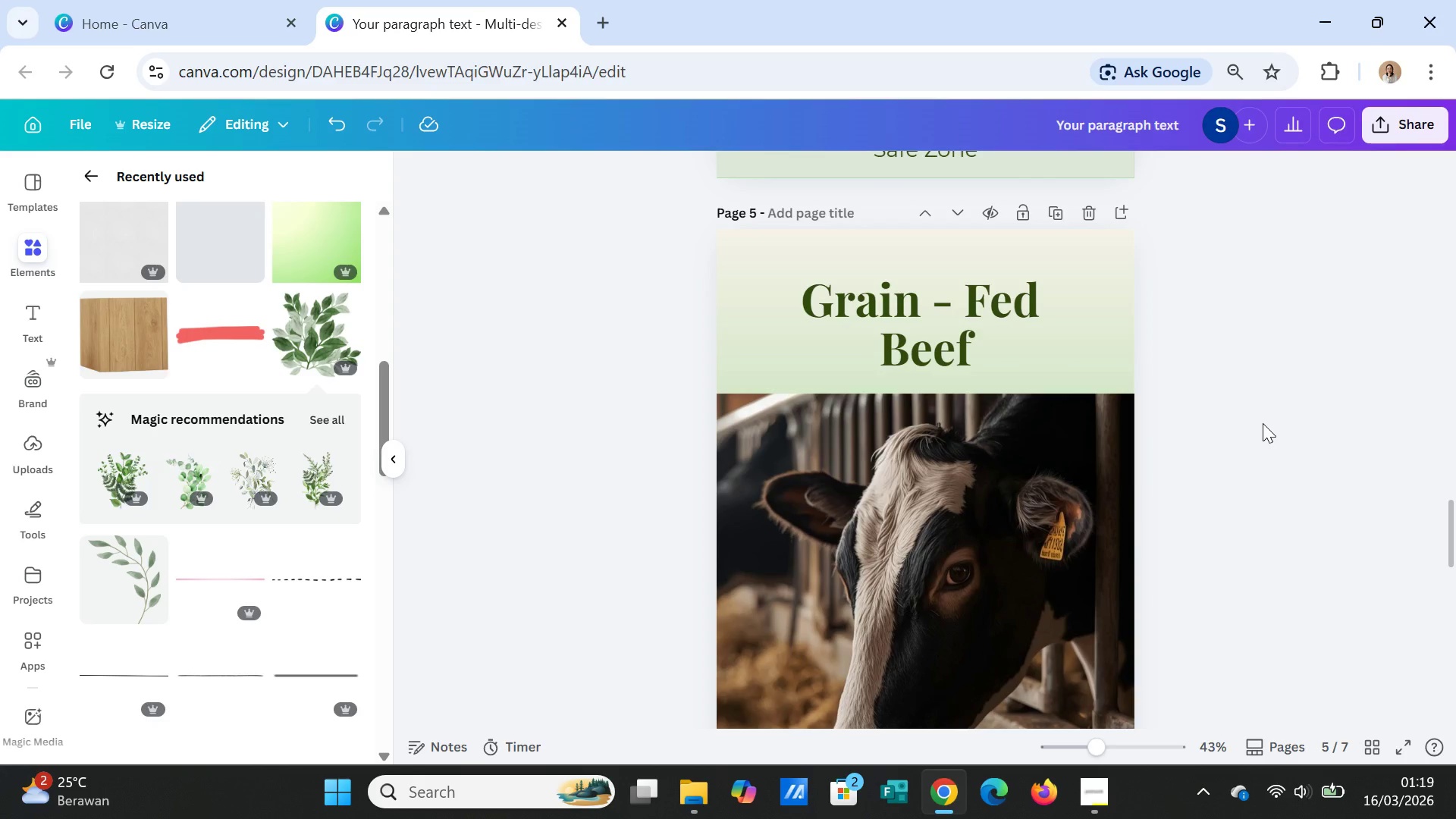 
wait(6.5)
 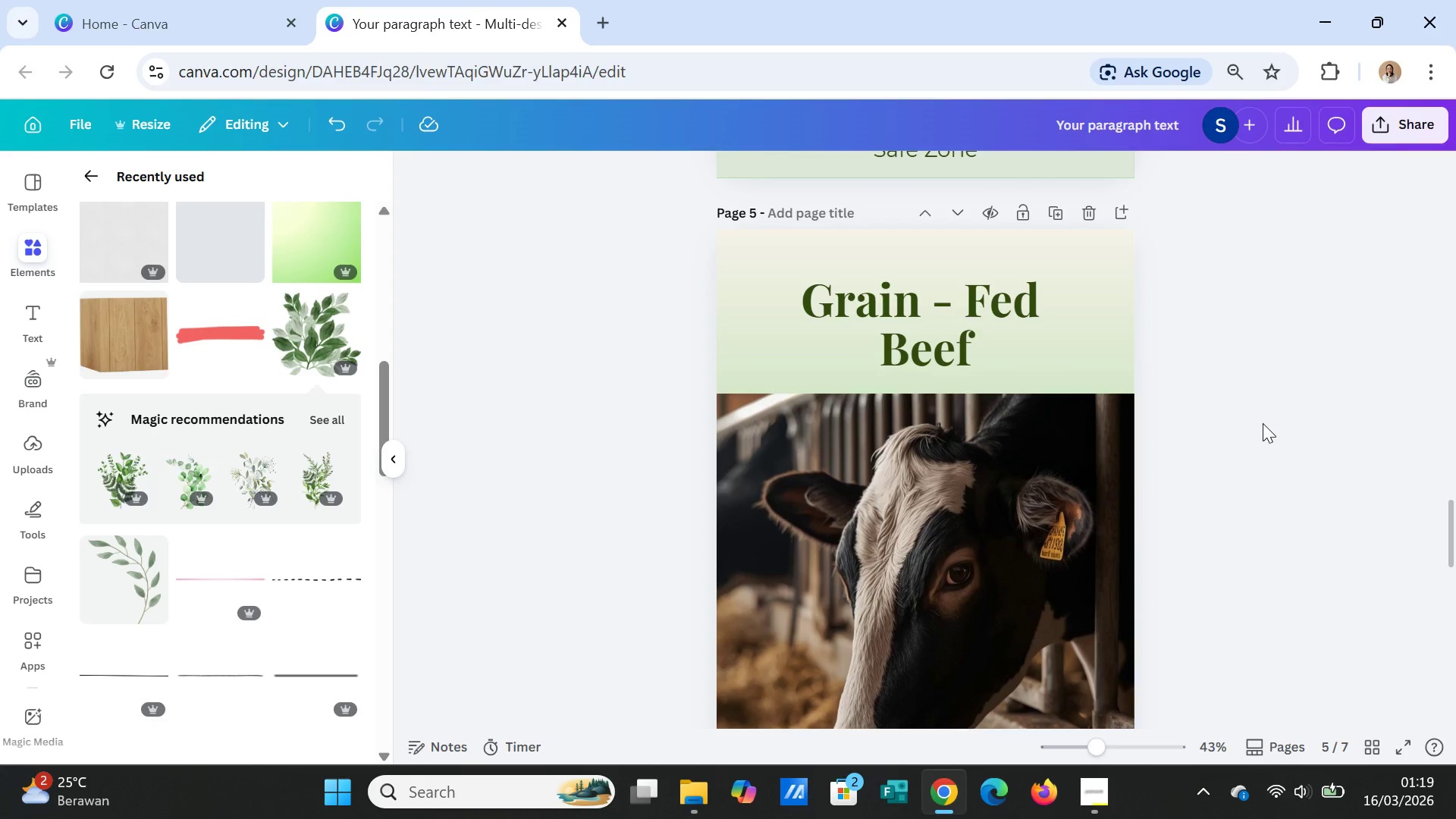 
scroll: coordinate [1223, 501], scroll_direction: down, amount: 16.0
 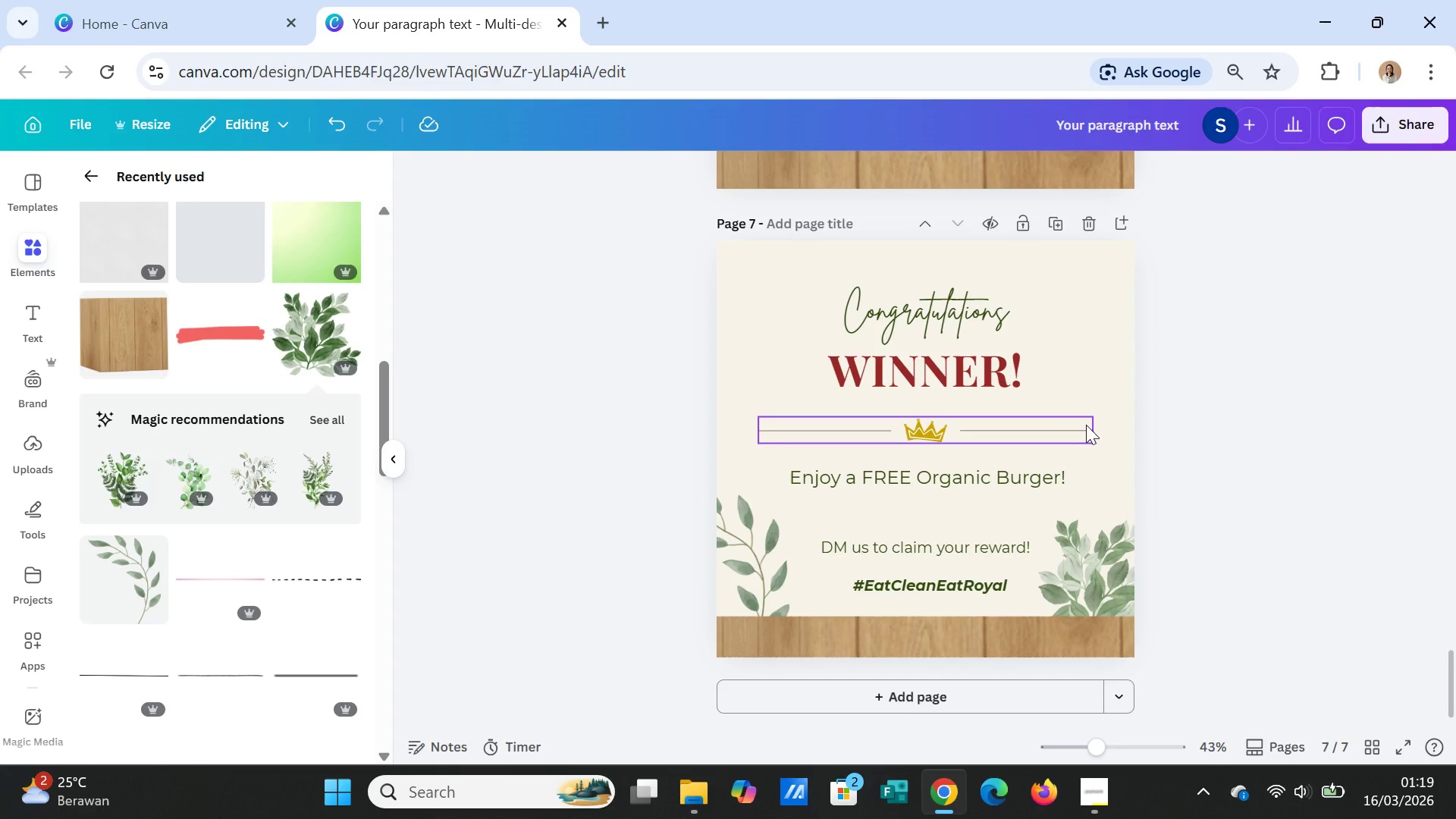 
left_click([1086, 425])
 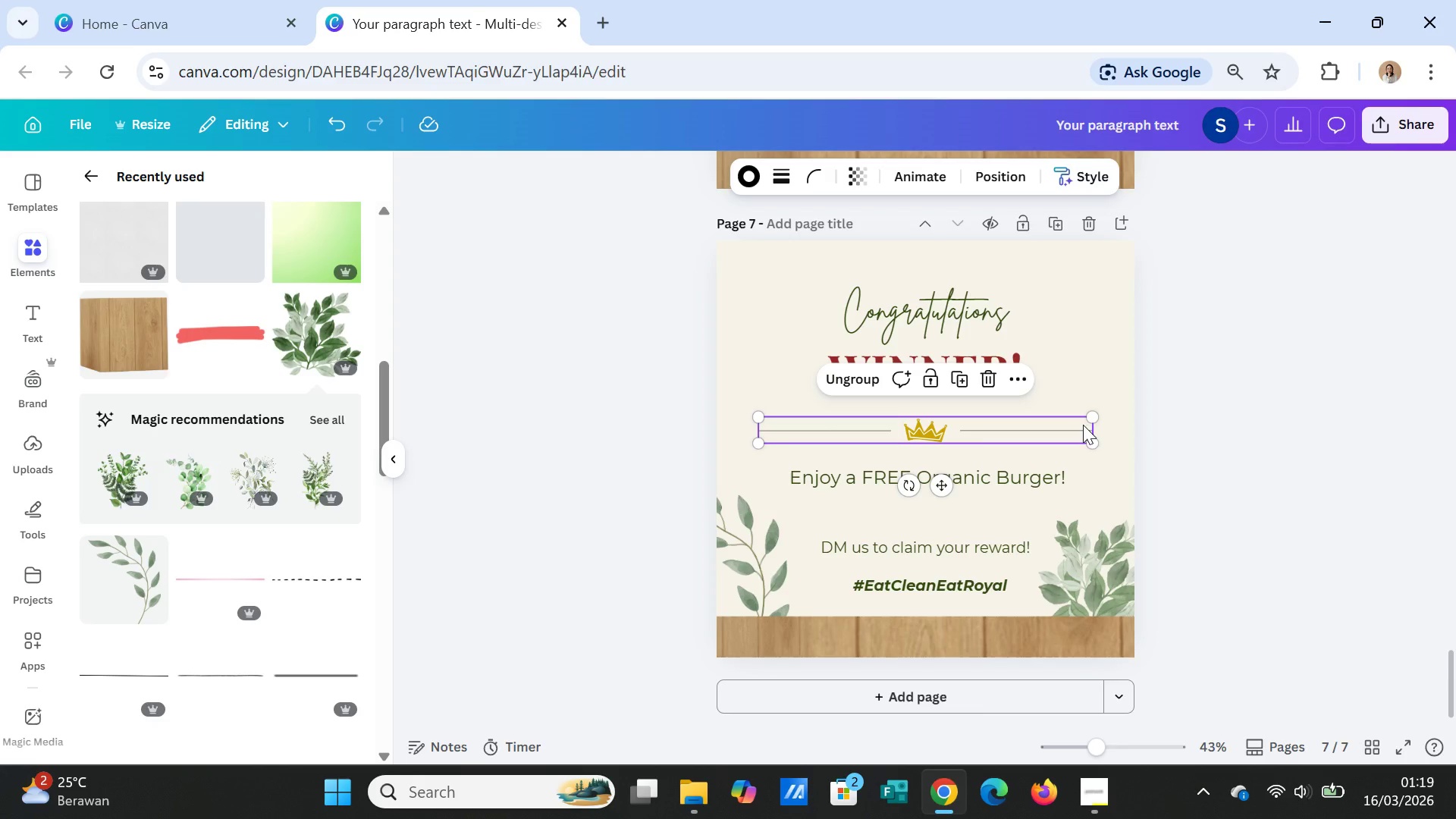 
left_click([1241, 454])
 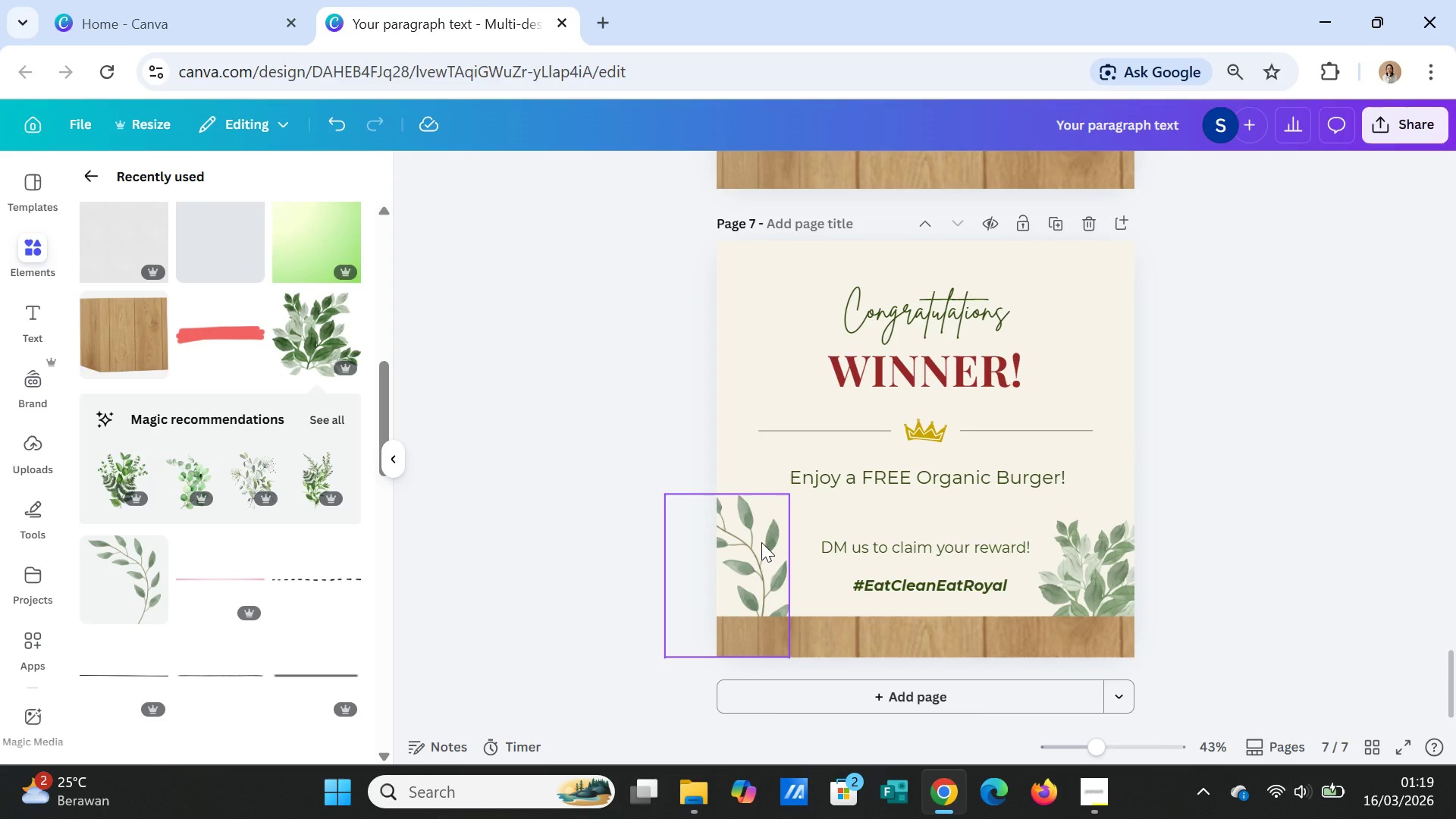 
left_click([761, 542])
 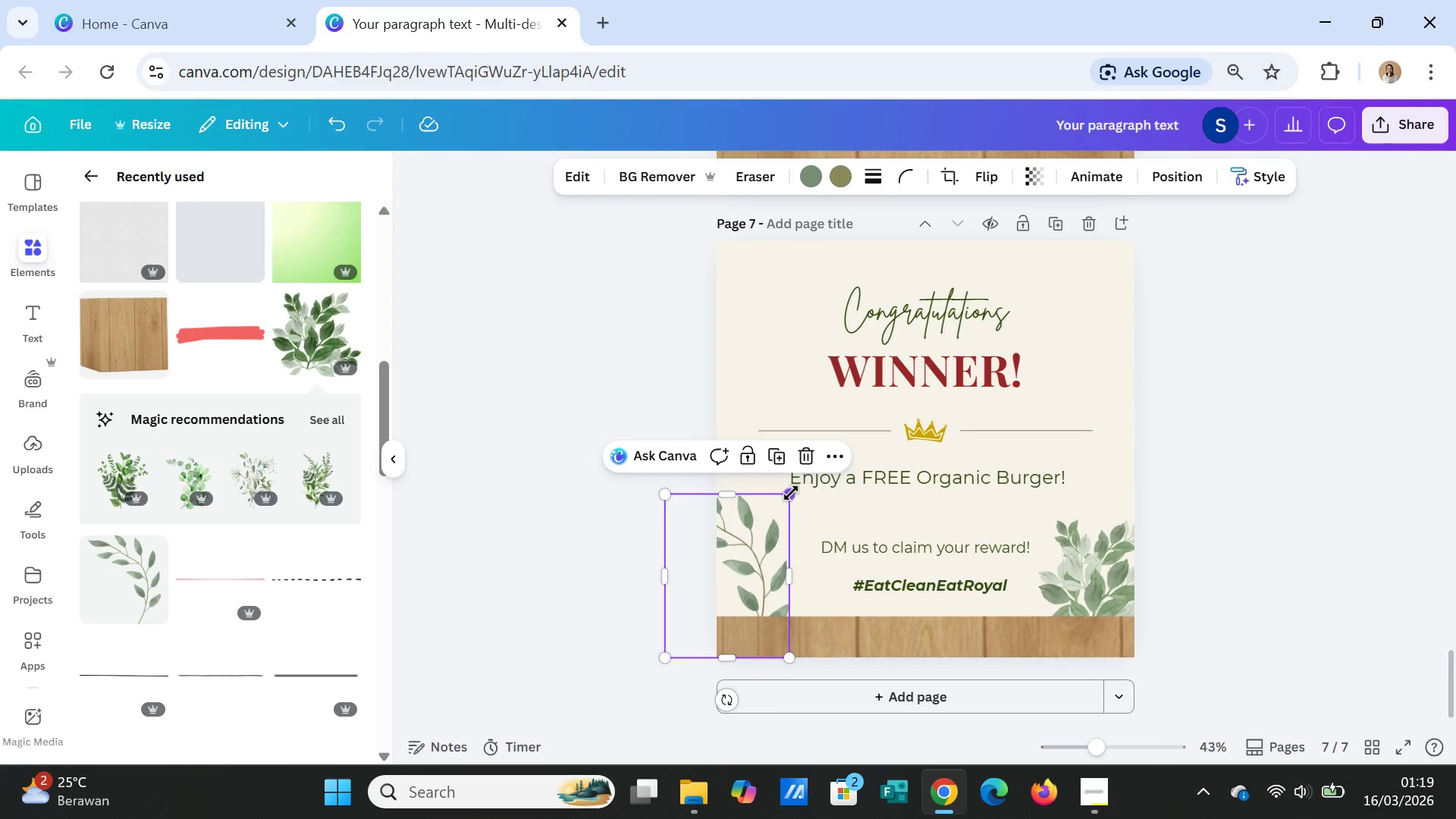 
left_click_drag(start_coordinate=[791, 493], to_coordinate=[758, 560])
 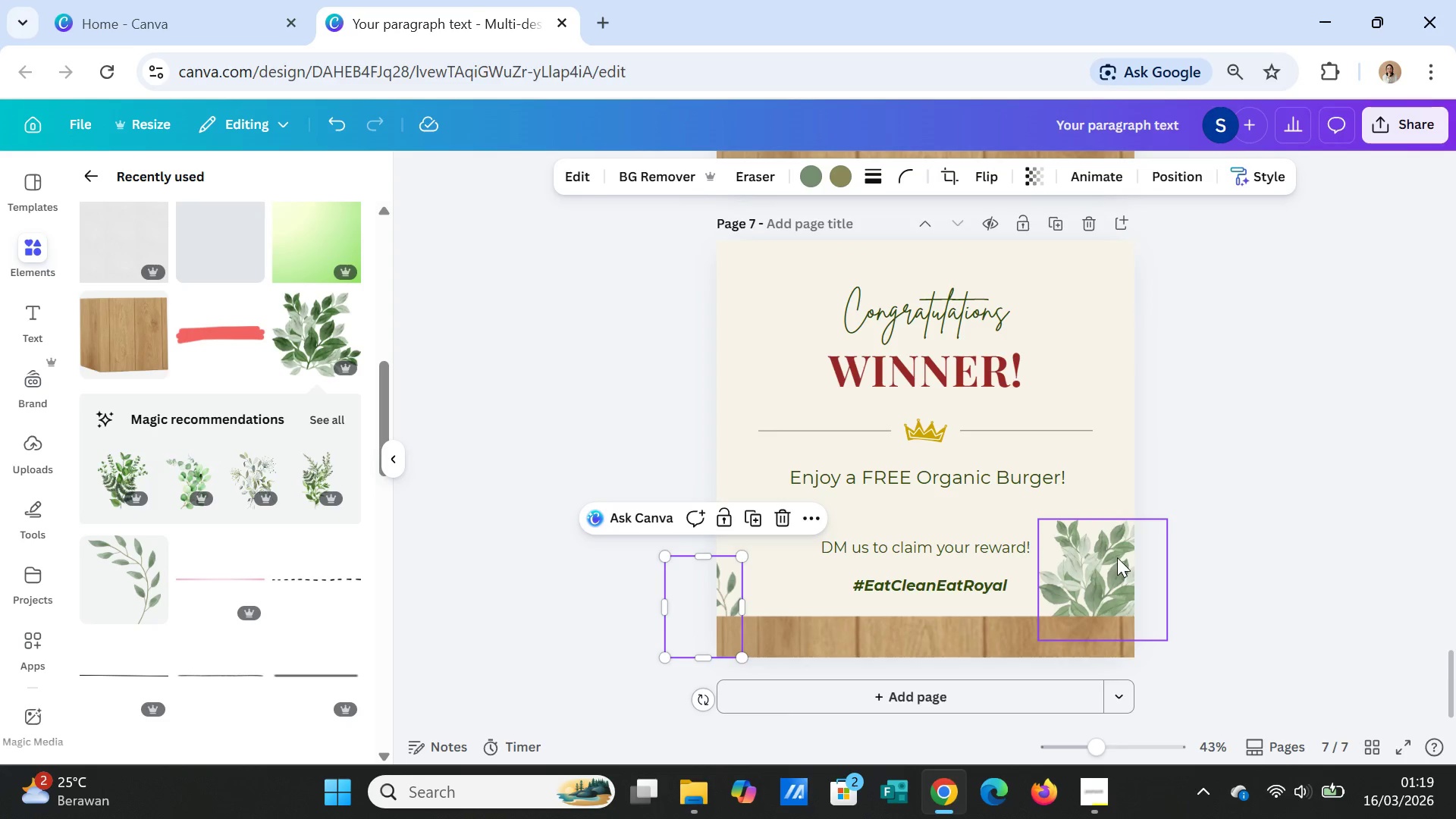 
wait(5.08)
 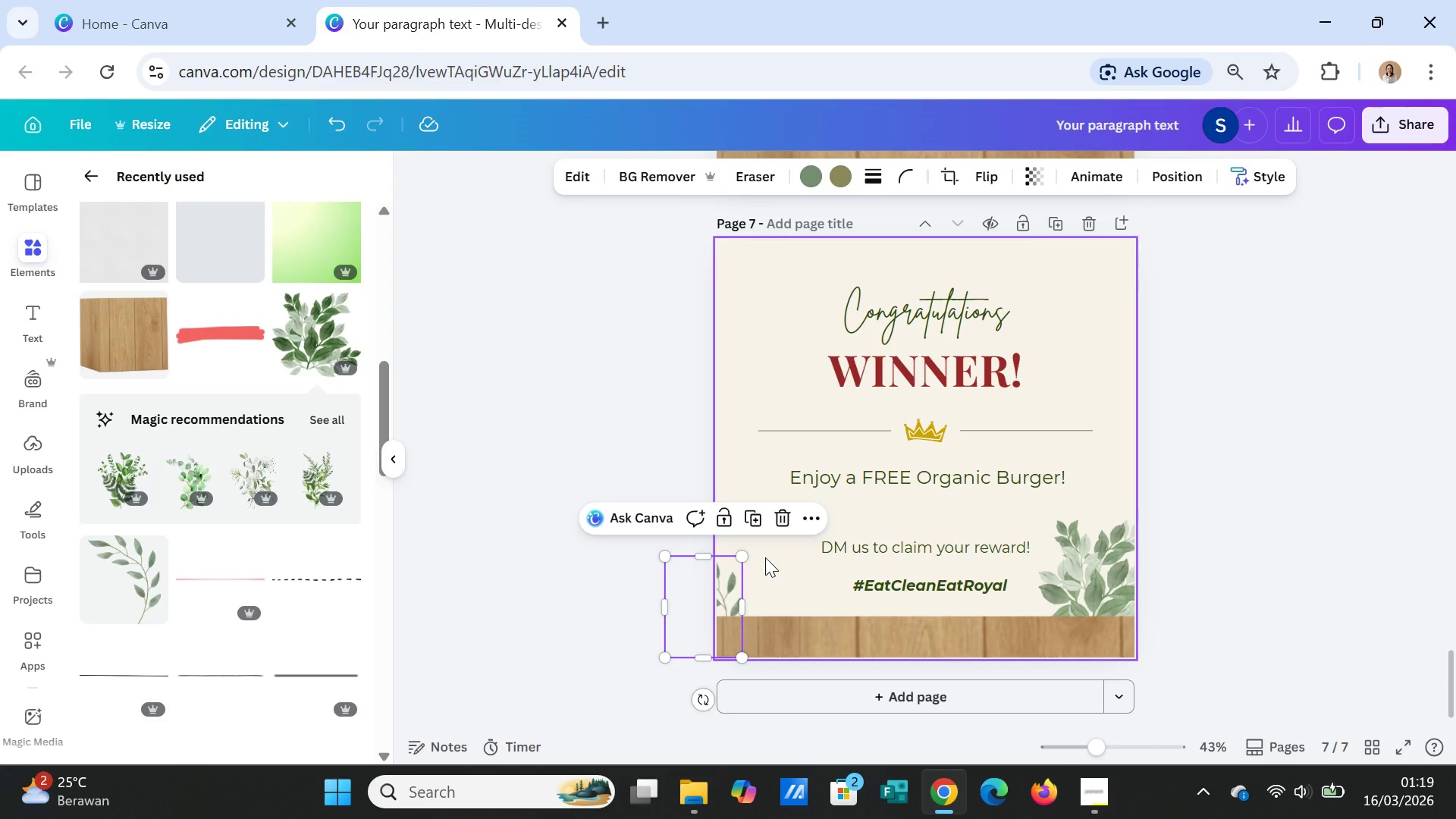 
key(Delete)
 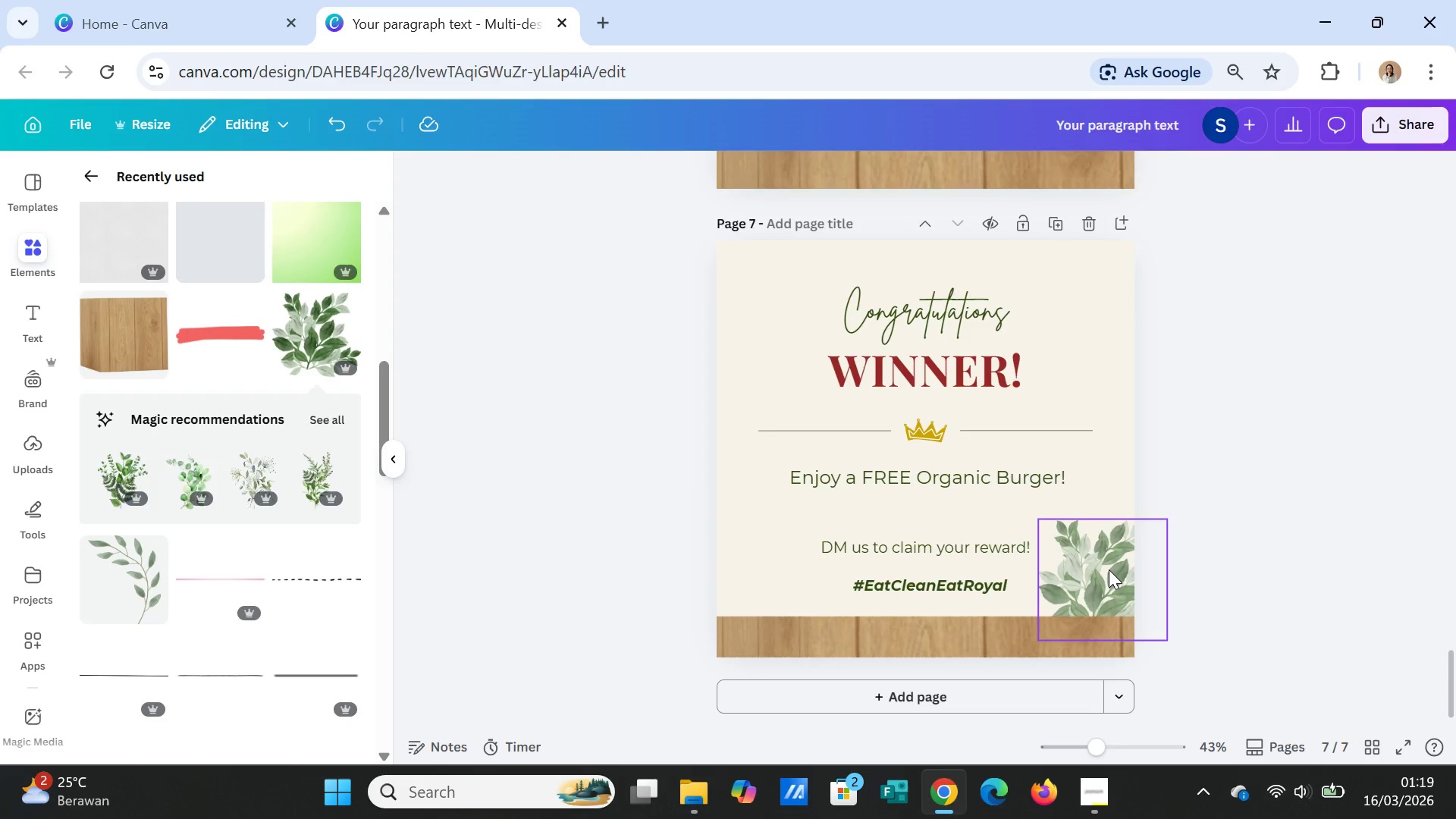 
left_click([1109, 570])
 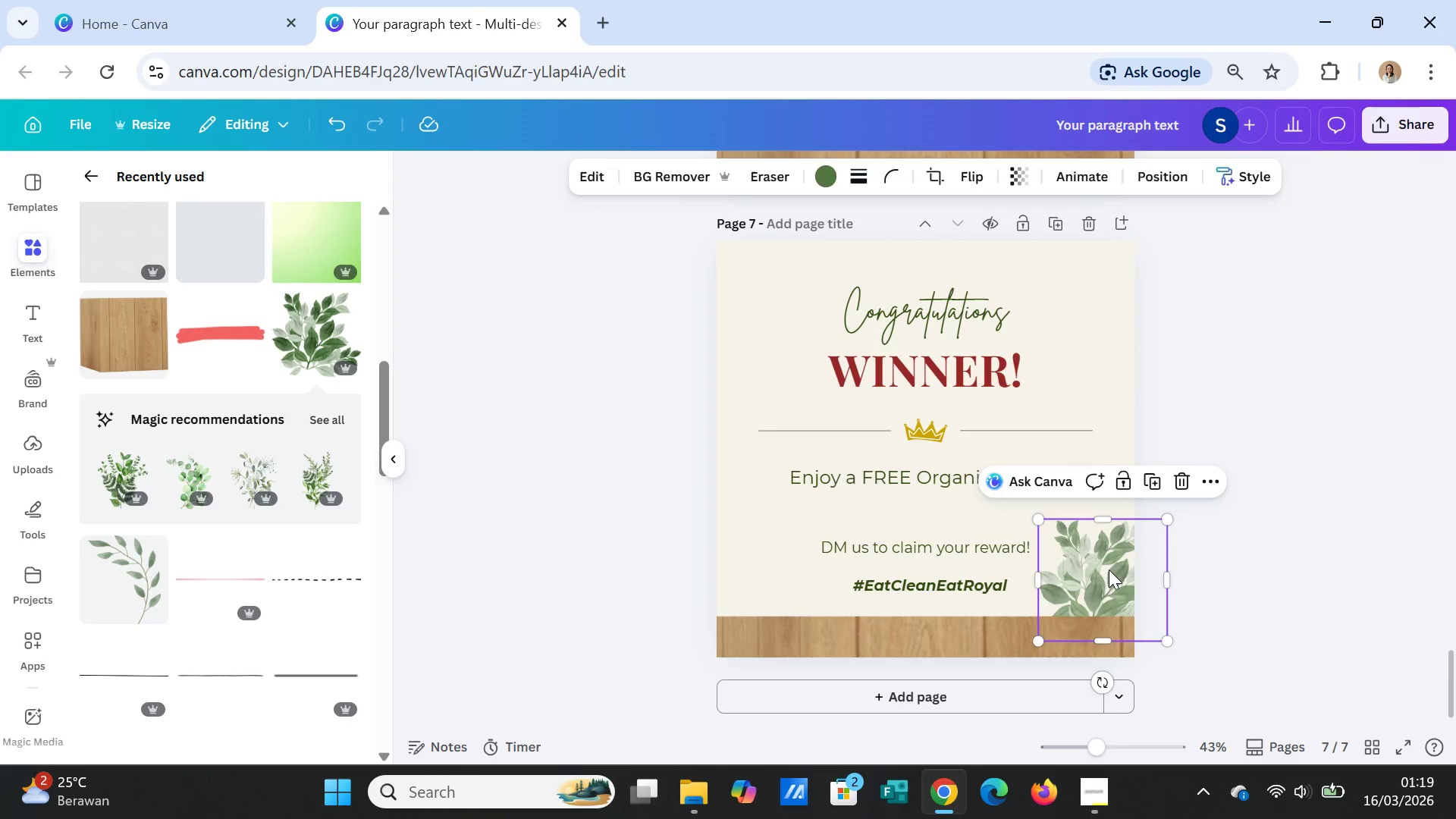 
key(Delete)
 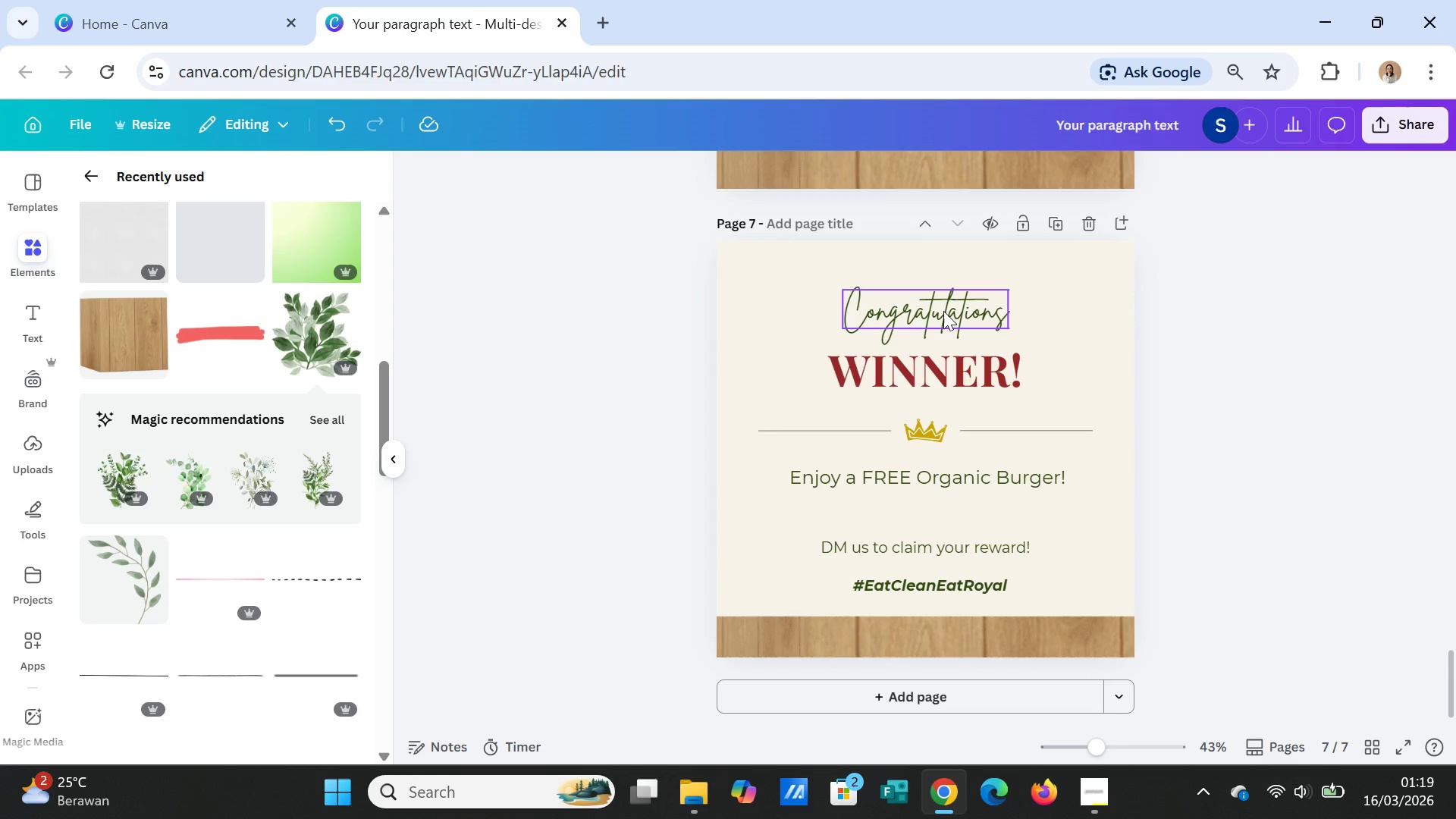 
left_click_drag(start_coordinate=[948, 309], to_coordinate=[1046, 460])
 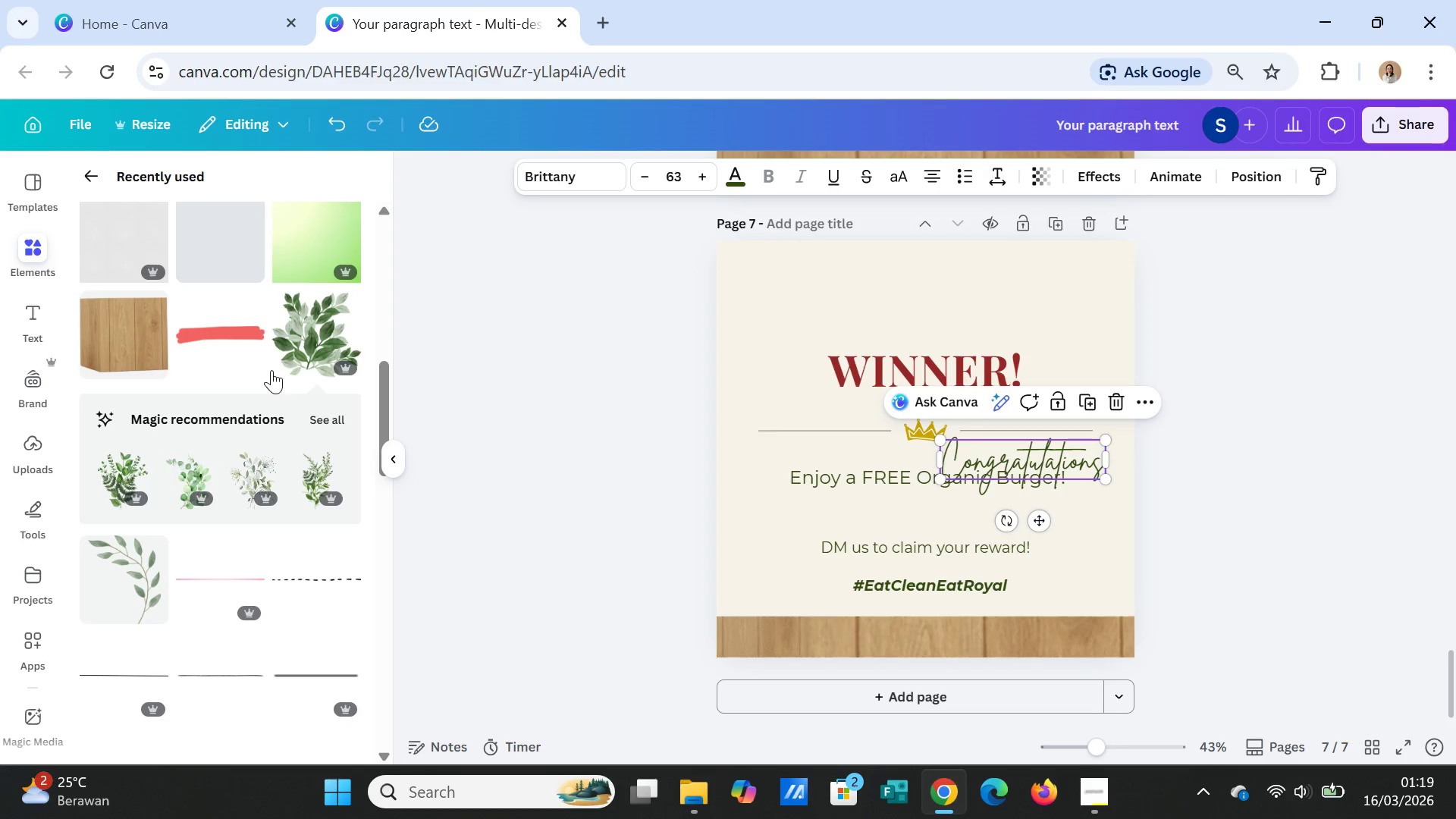 
left_click([20, 322])
 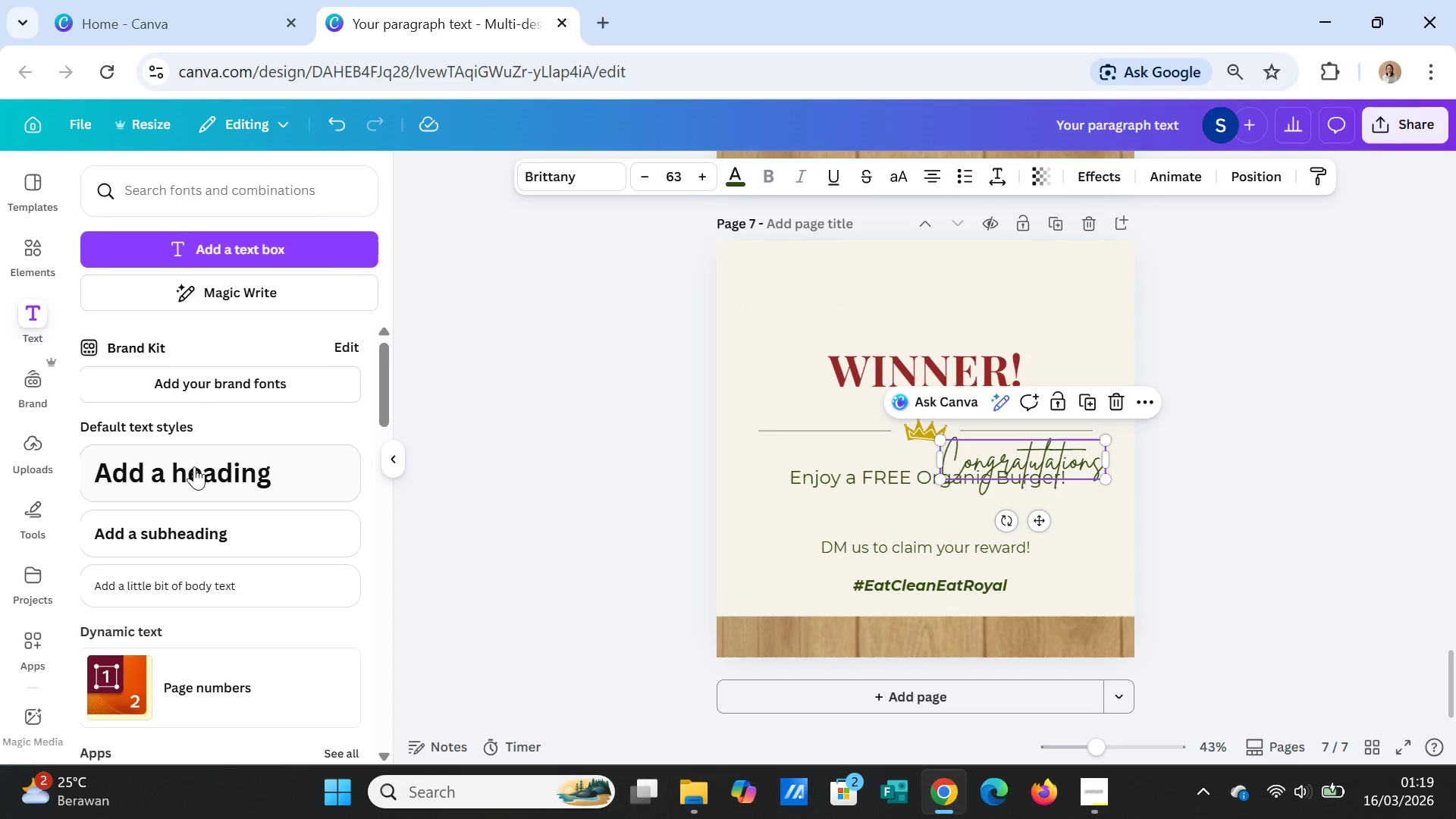 
left_click([176, 522])
 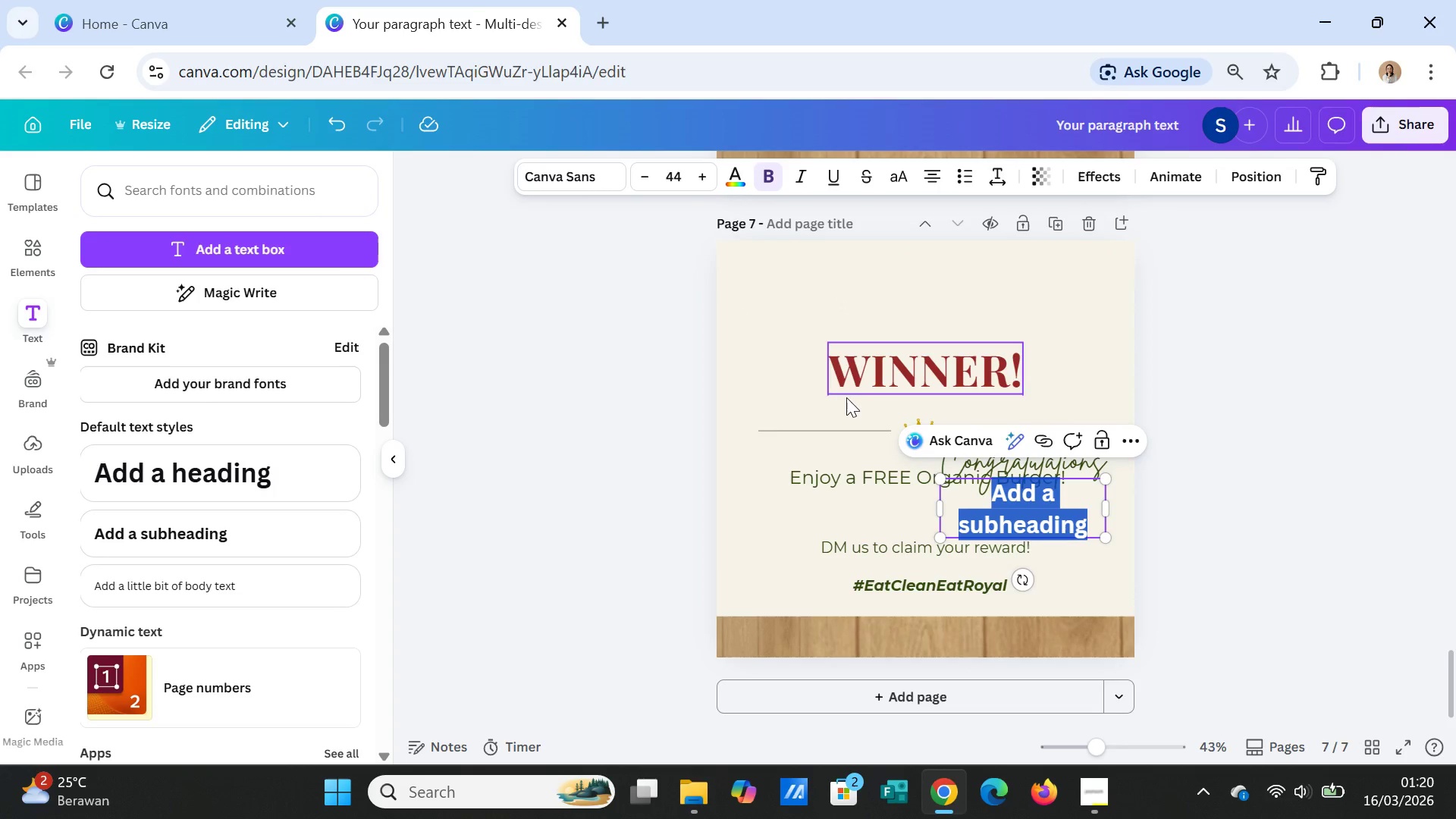 
type(Campaign )
 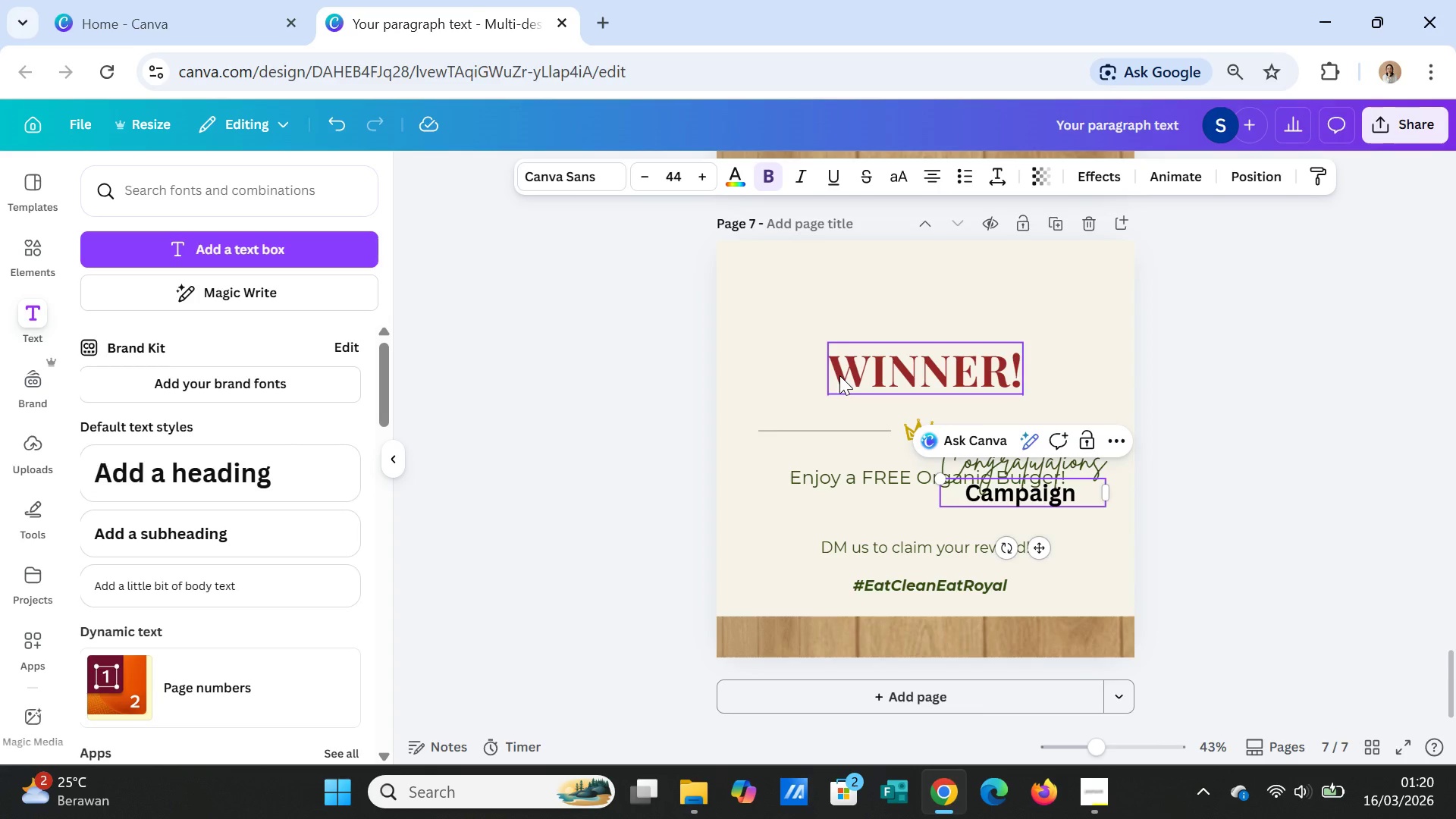 
type(Style Gi)
key(Backspace)
type(uide)
 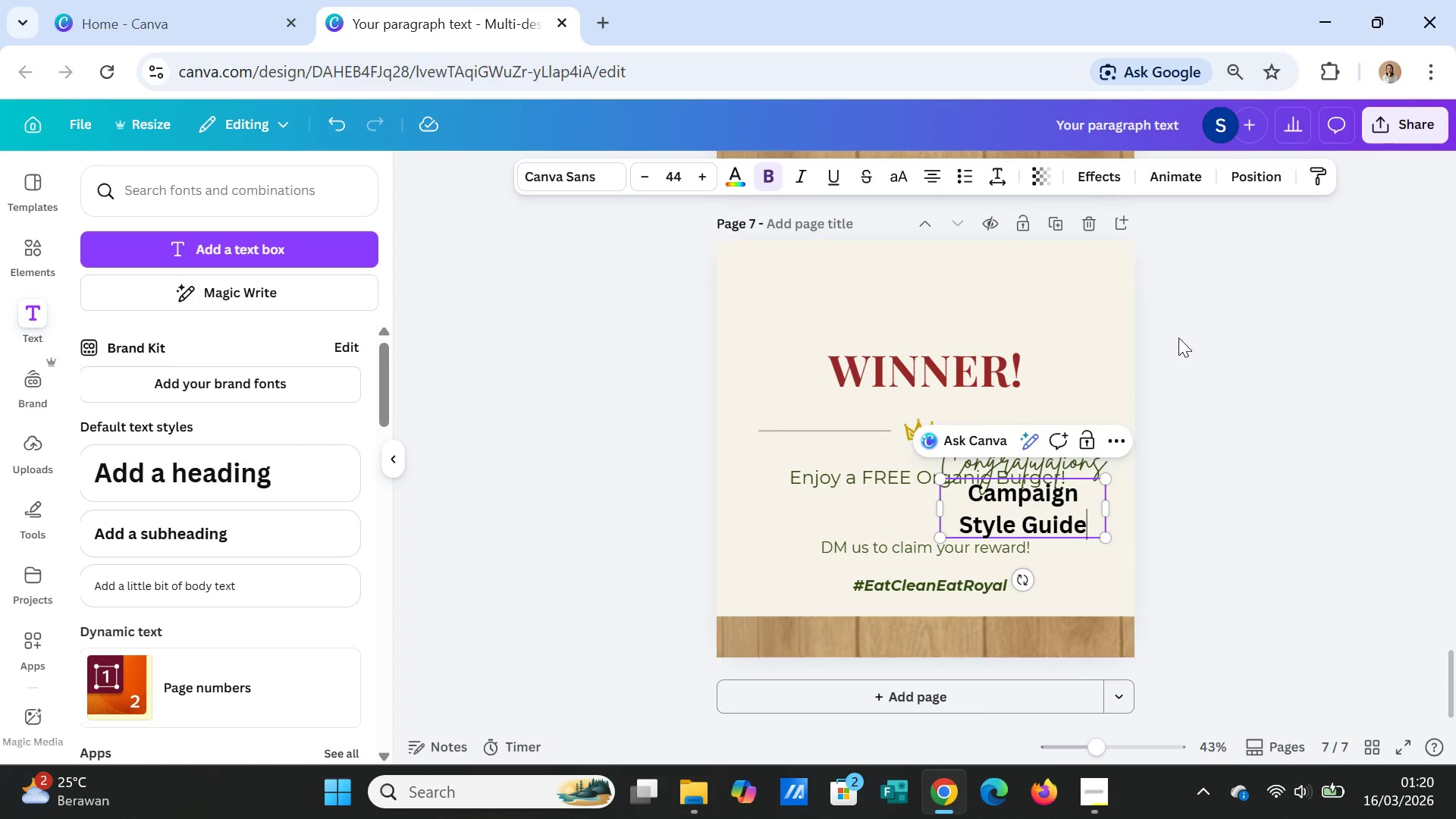 
left_click([1279, 428])
 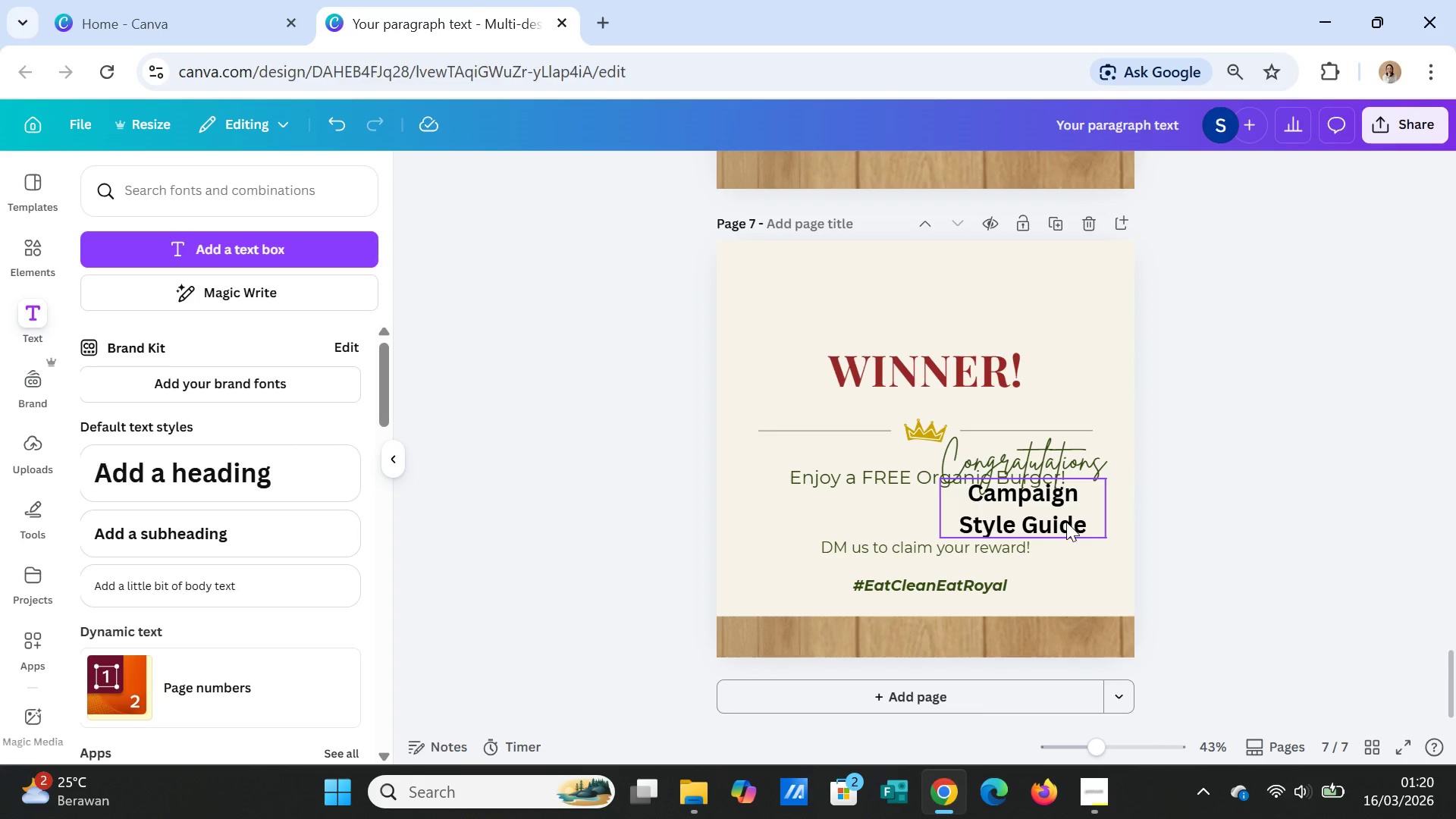 
left_click([1066, 522])
 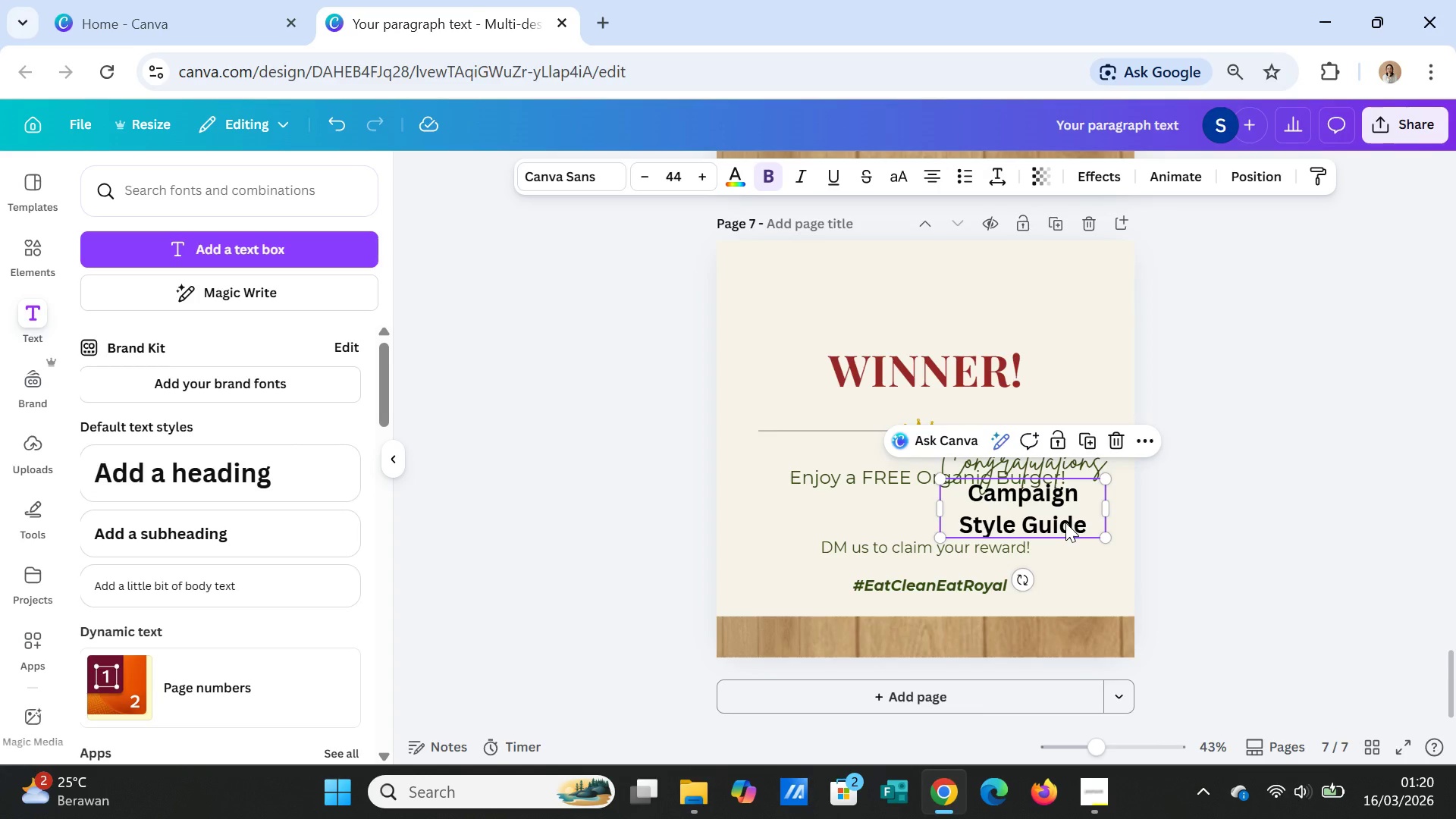 
left_click_drag(start_coordinate=[1065, 522], to_coordinate=[967, 322])
 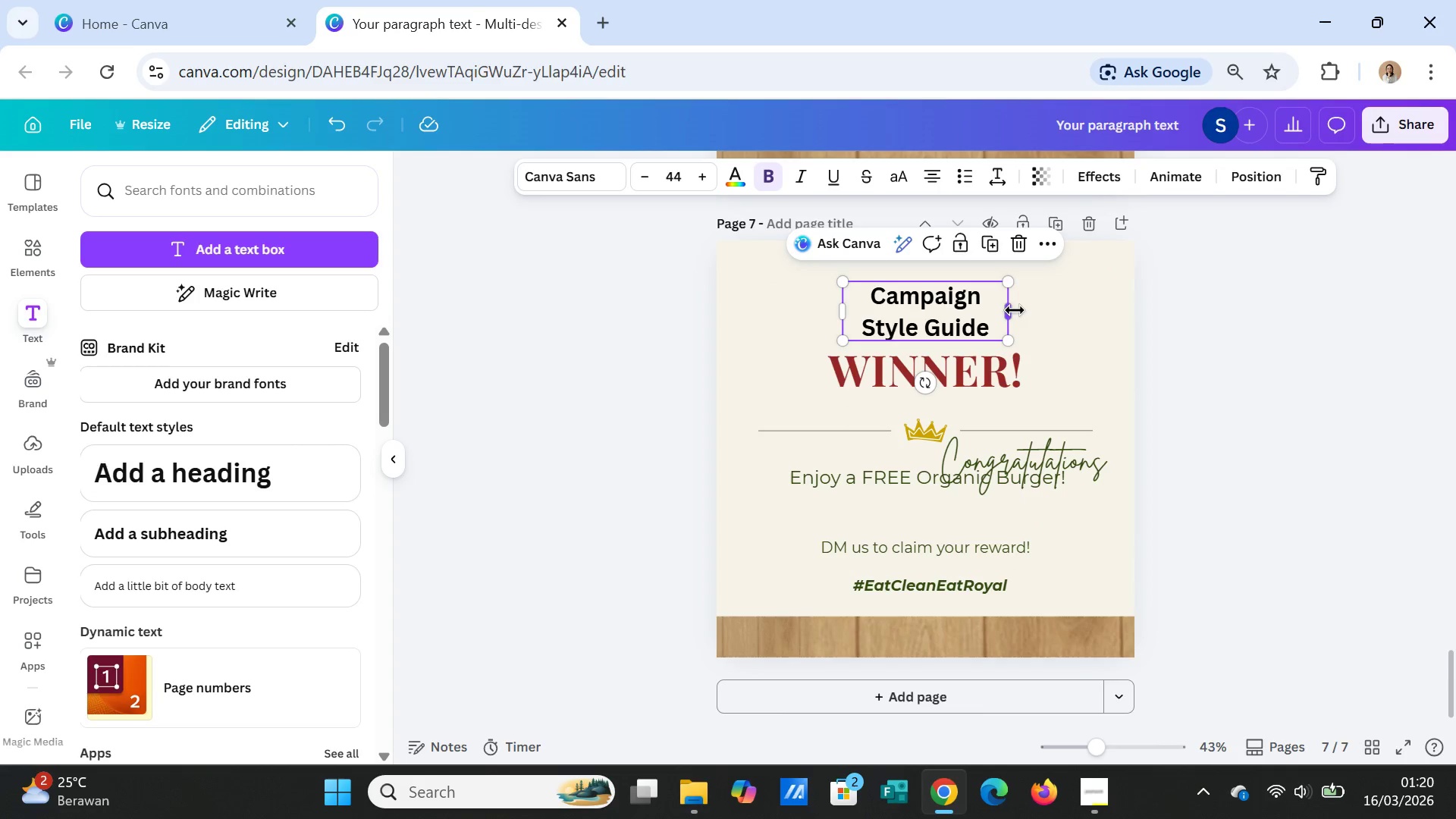 
left_click_drag(start_coordinate=[1015, 310], to_coordinate=[1094, 302])
 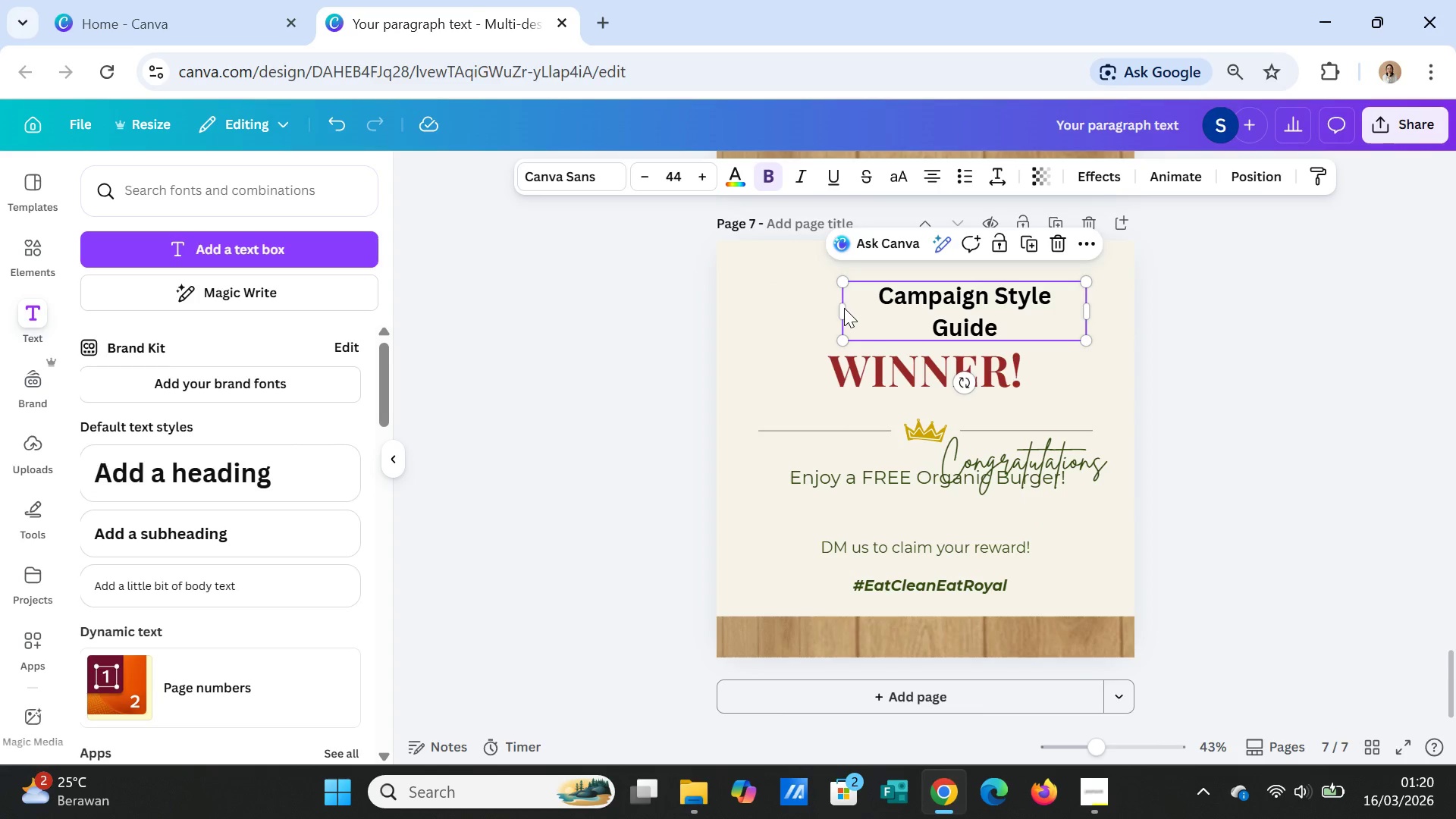 
left_click([844, 308])
 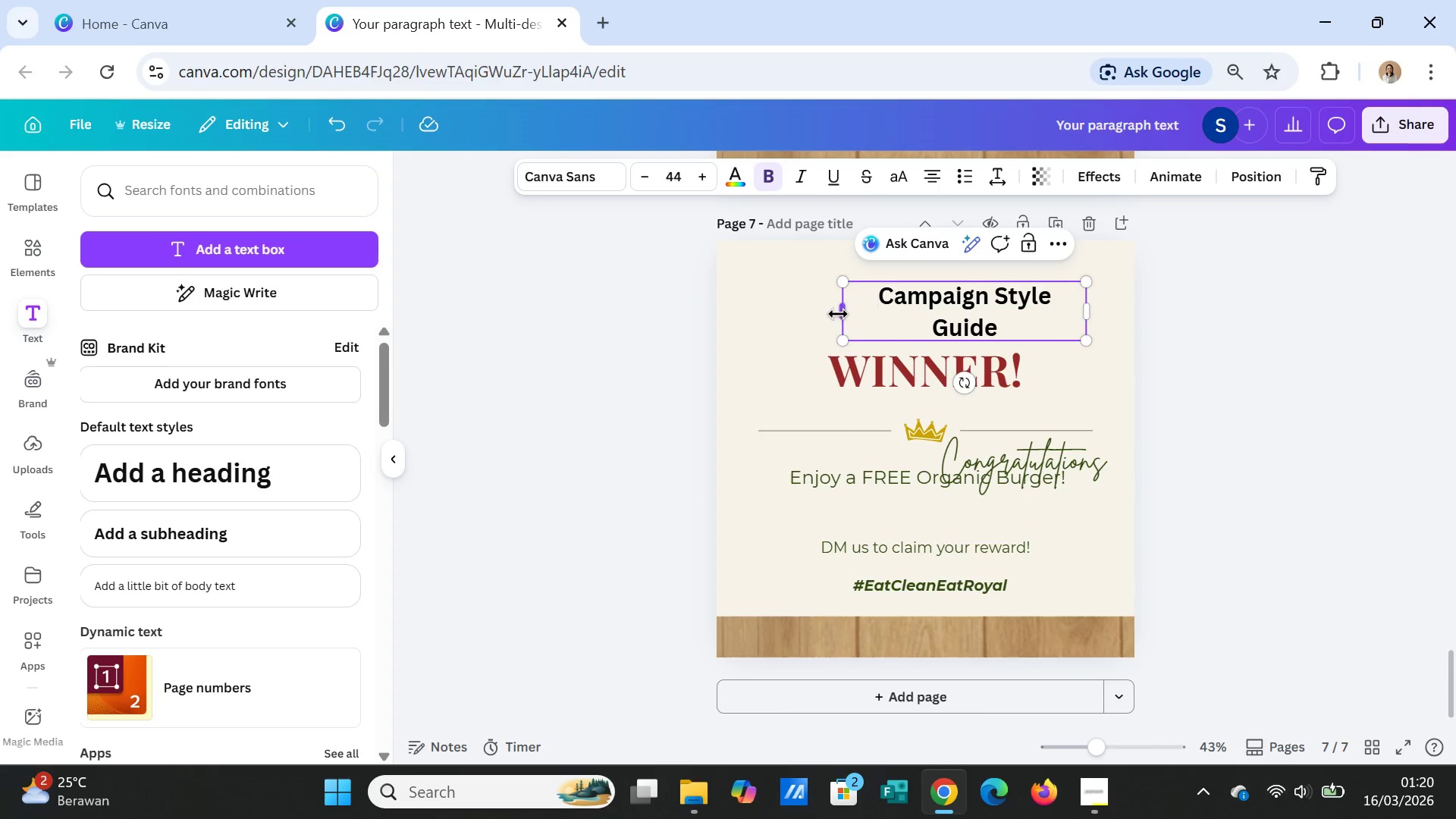 
left_click_drag(start_coordinate=[838, 314], to_coordinate=[771, 305])
 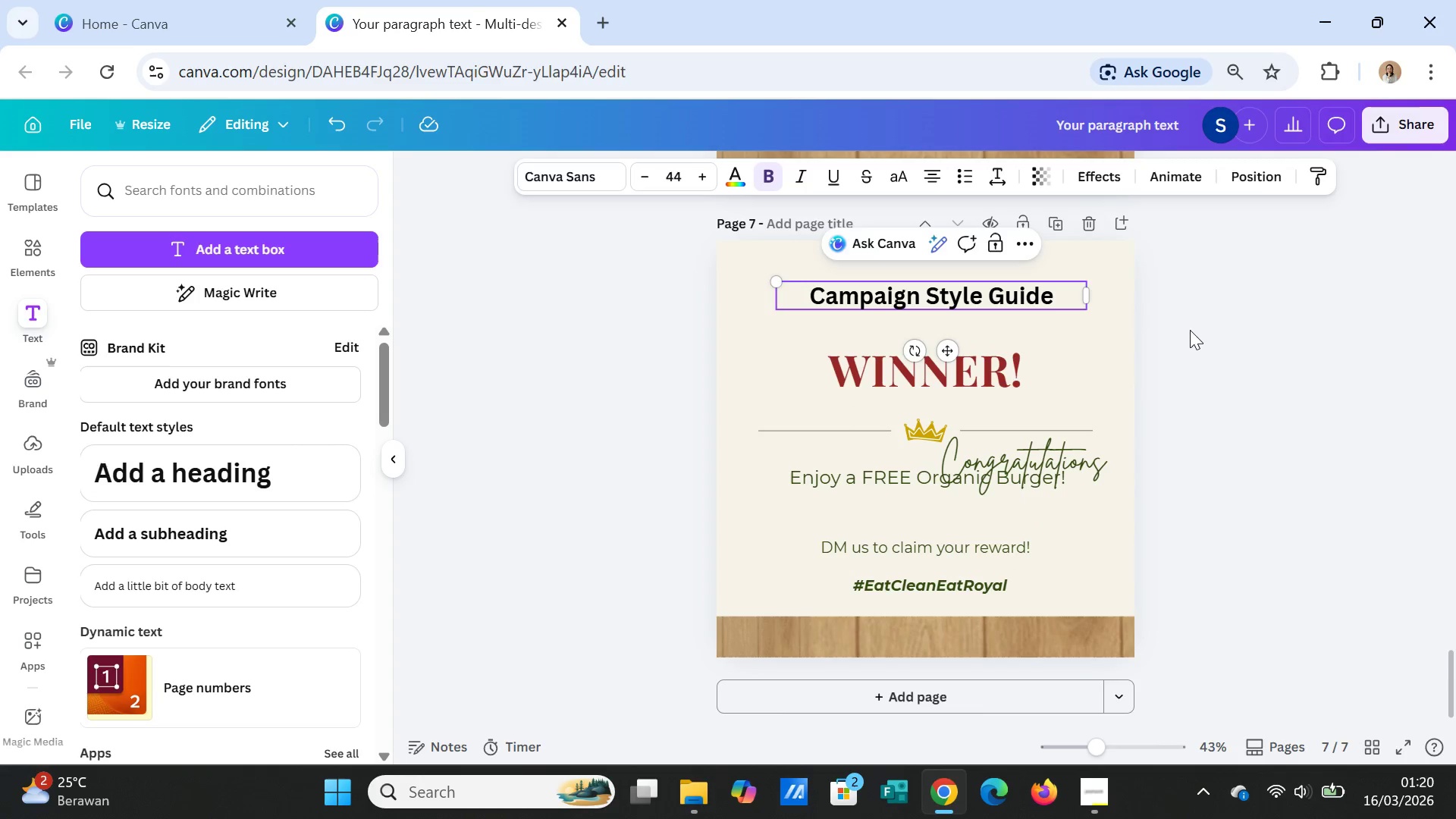 
left_click([1190, 330])
 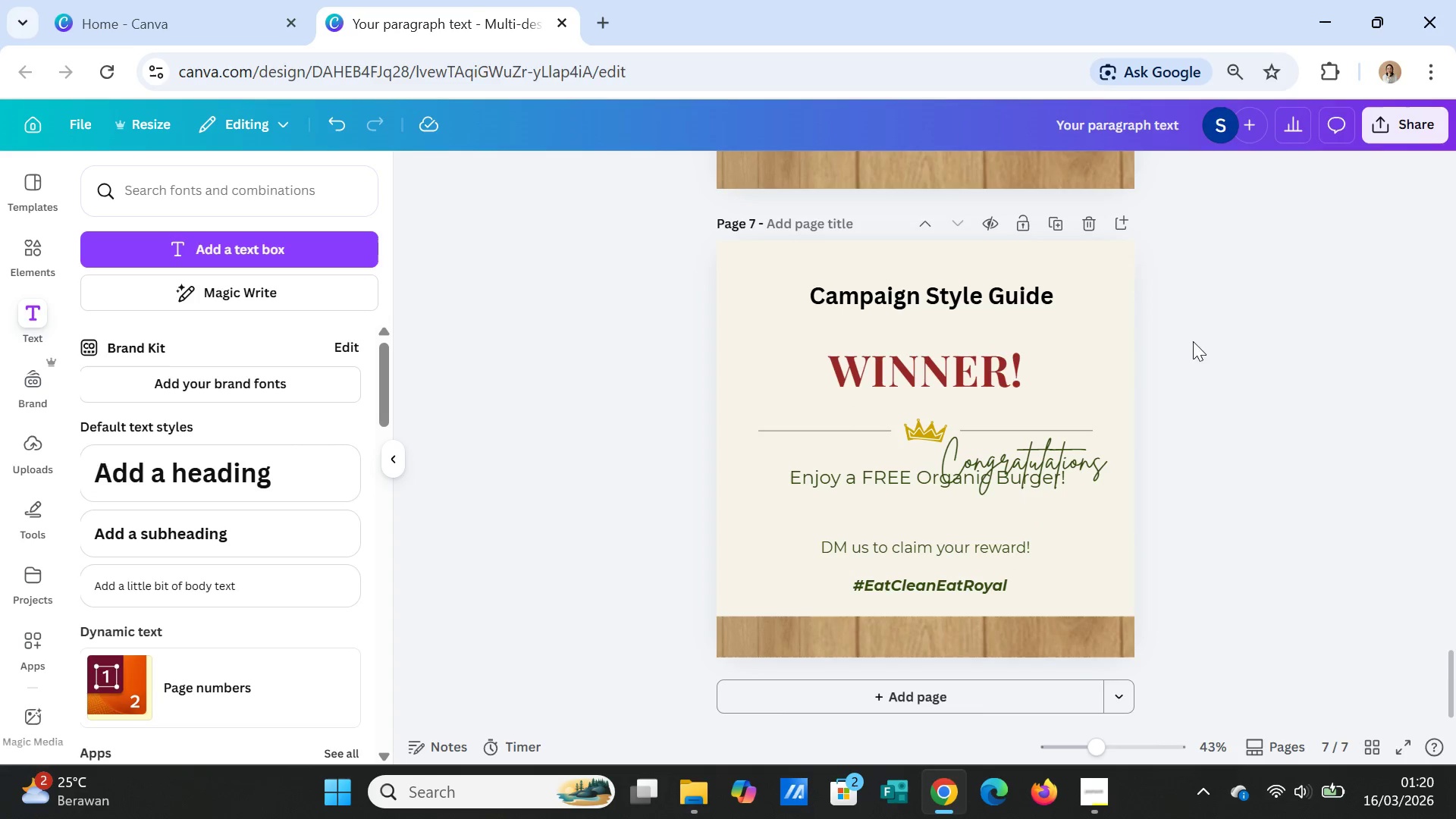 
left_click([1219, 341])
 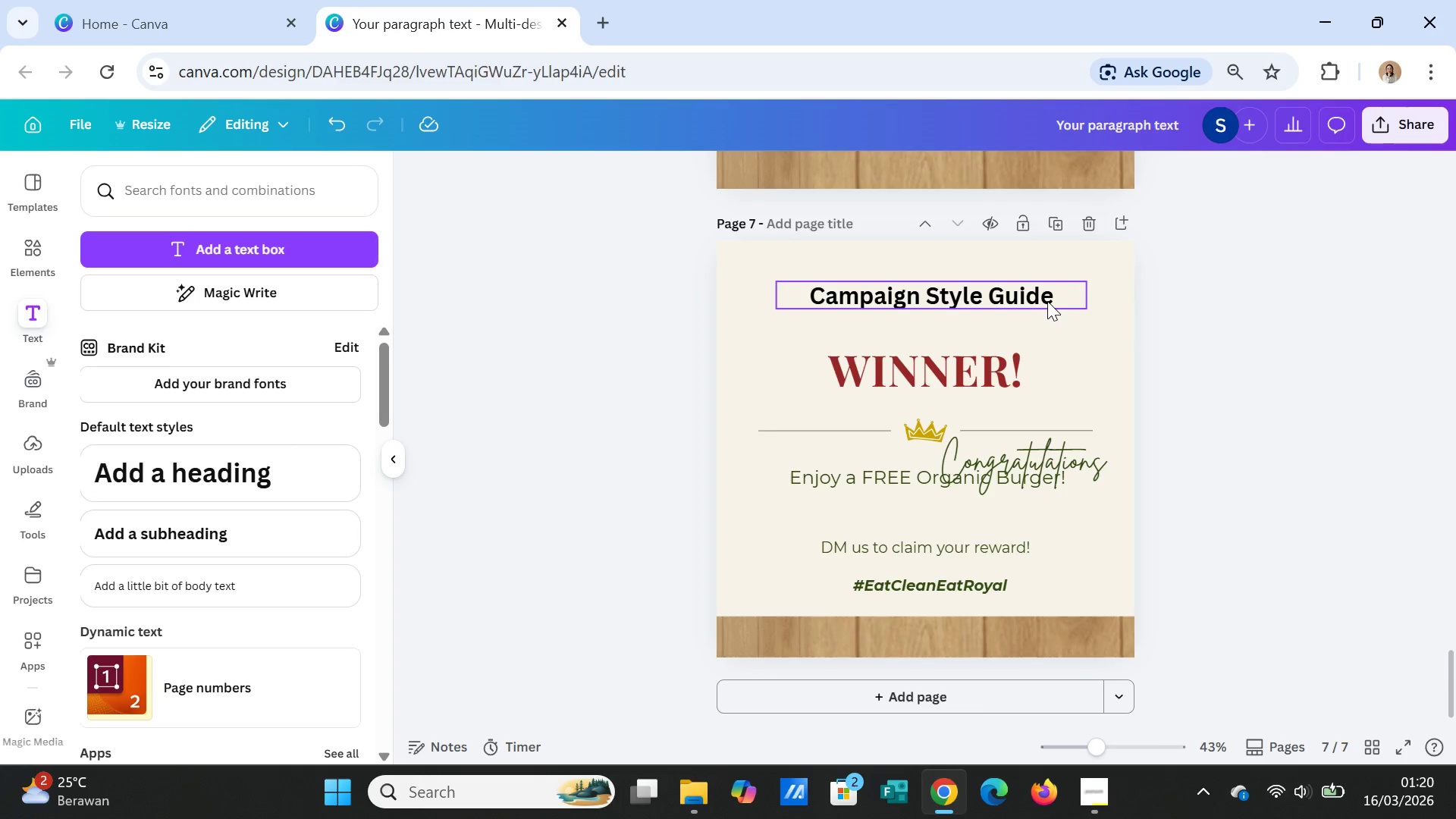 
wait(6.31)
 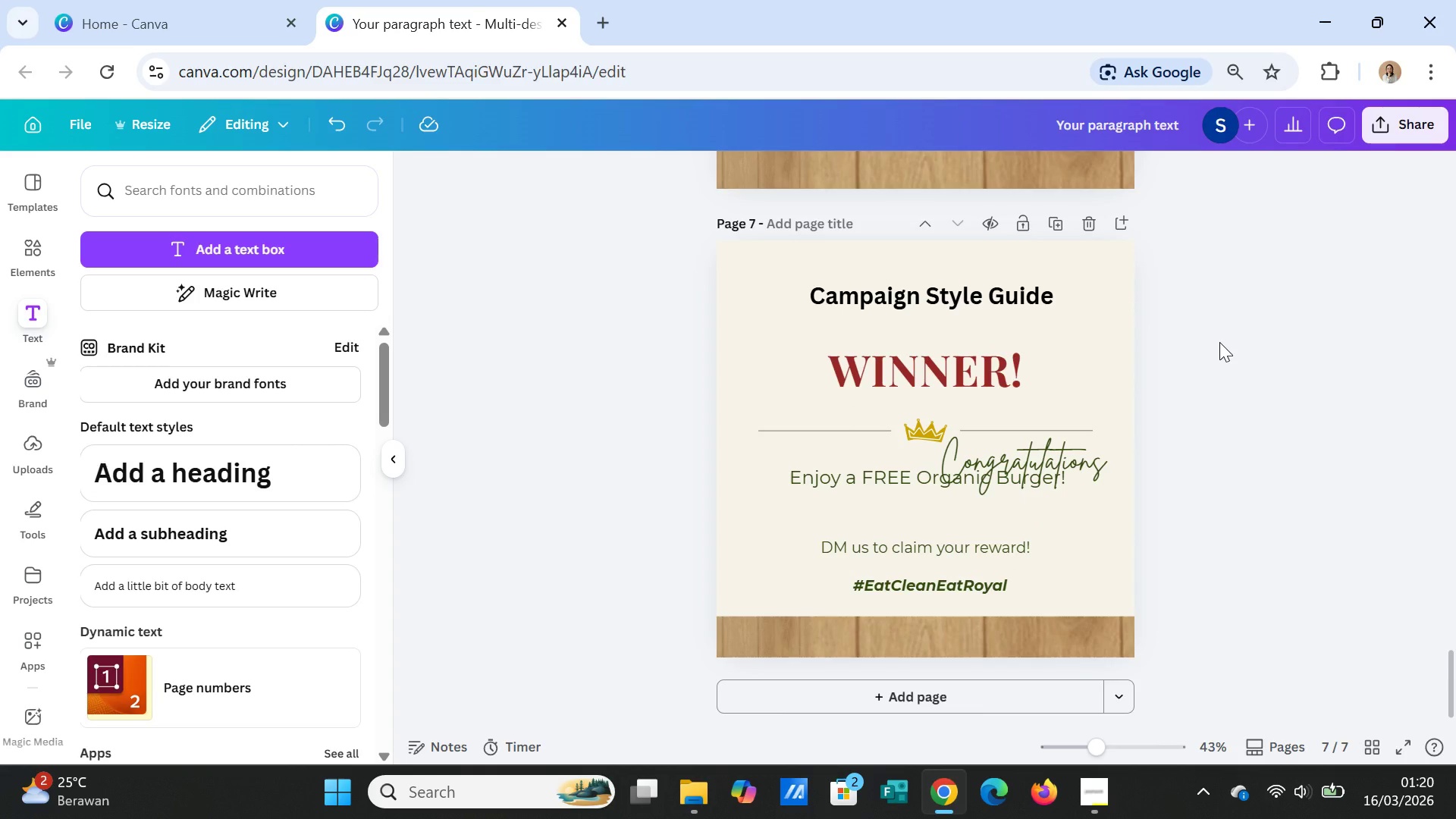 
left_click([994, 378])
 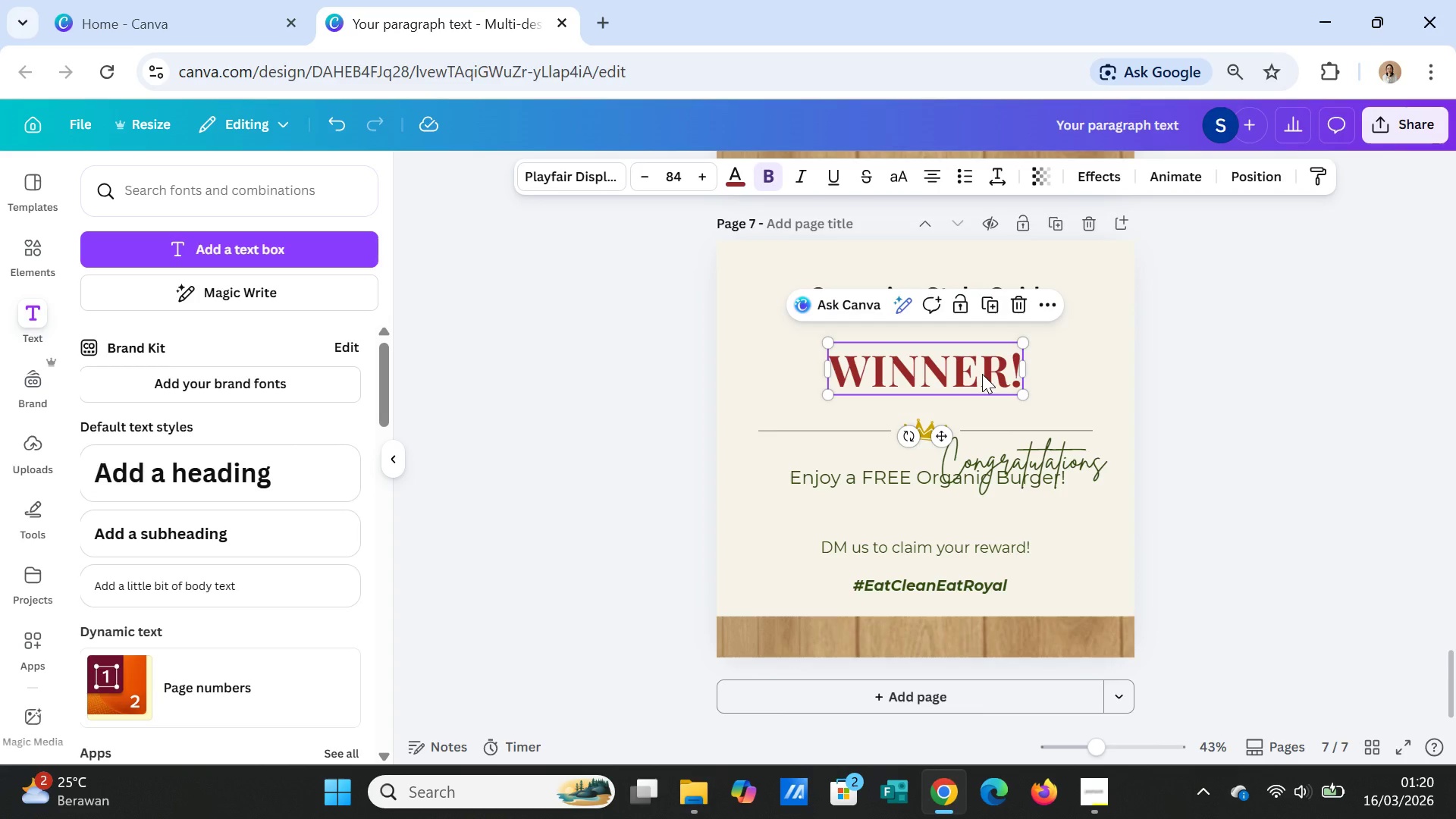 
left_click_drag(start_coordinate=[982, 374], to_coordinate=[990, 351])
 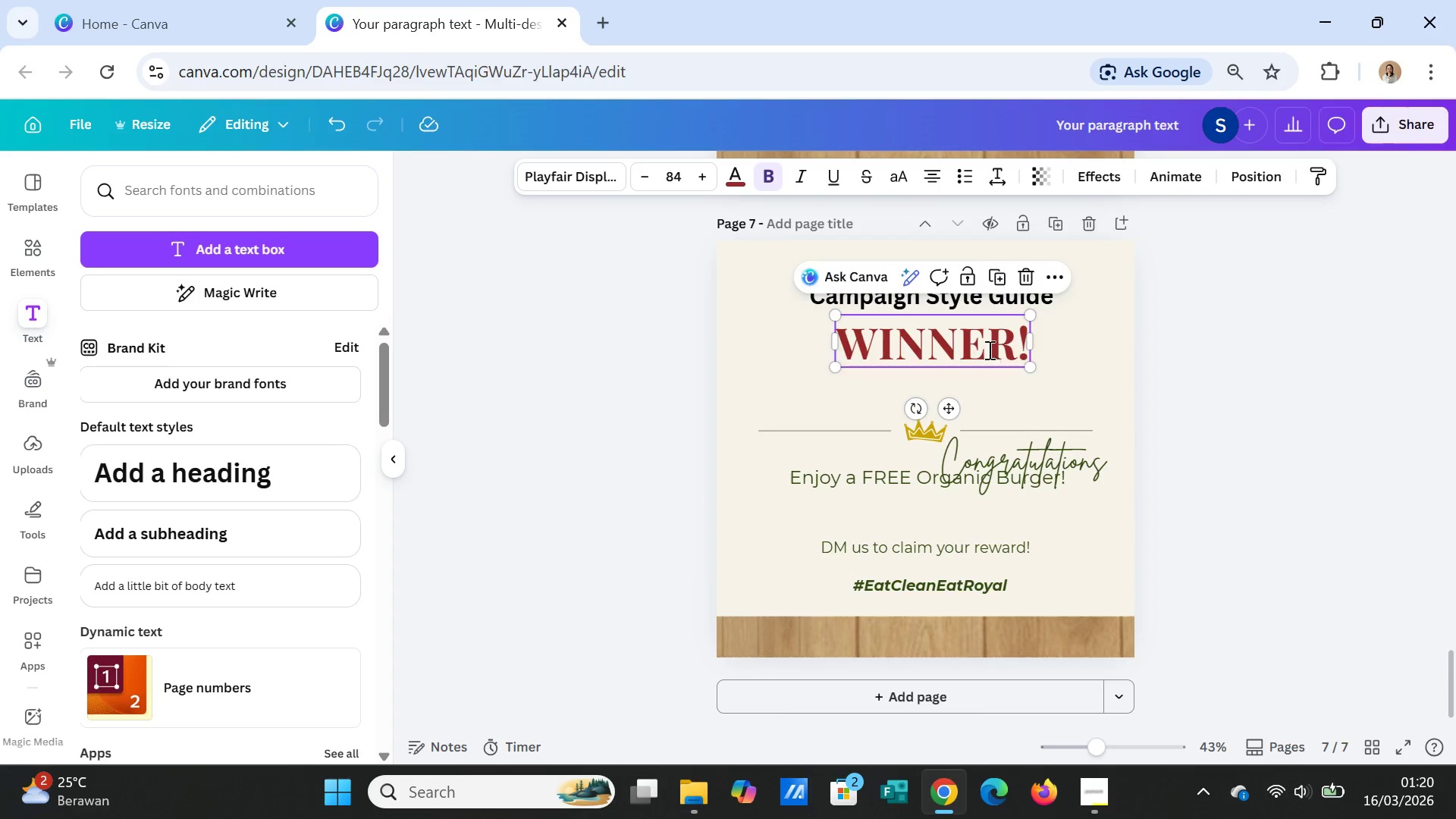 
double_click([988, 350])
 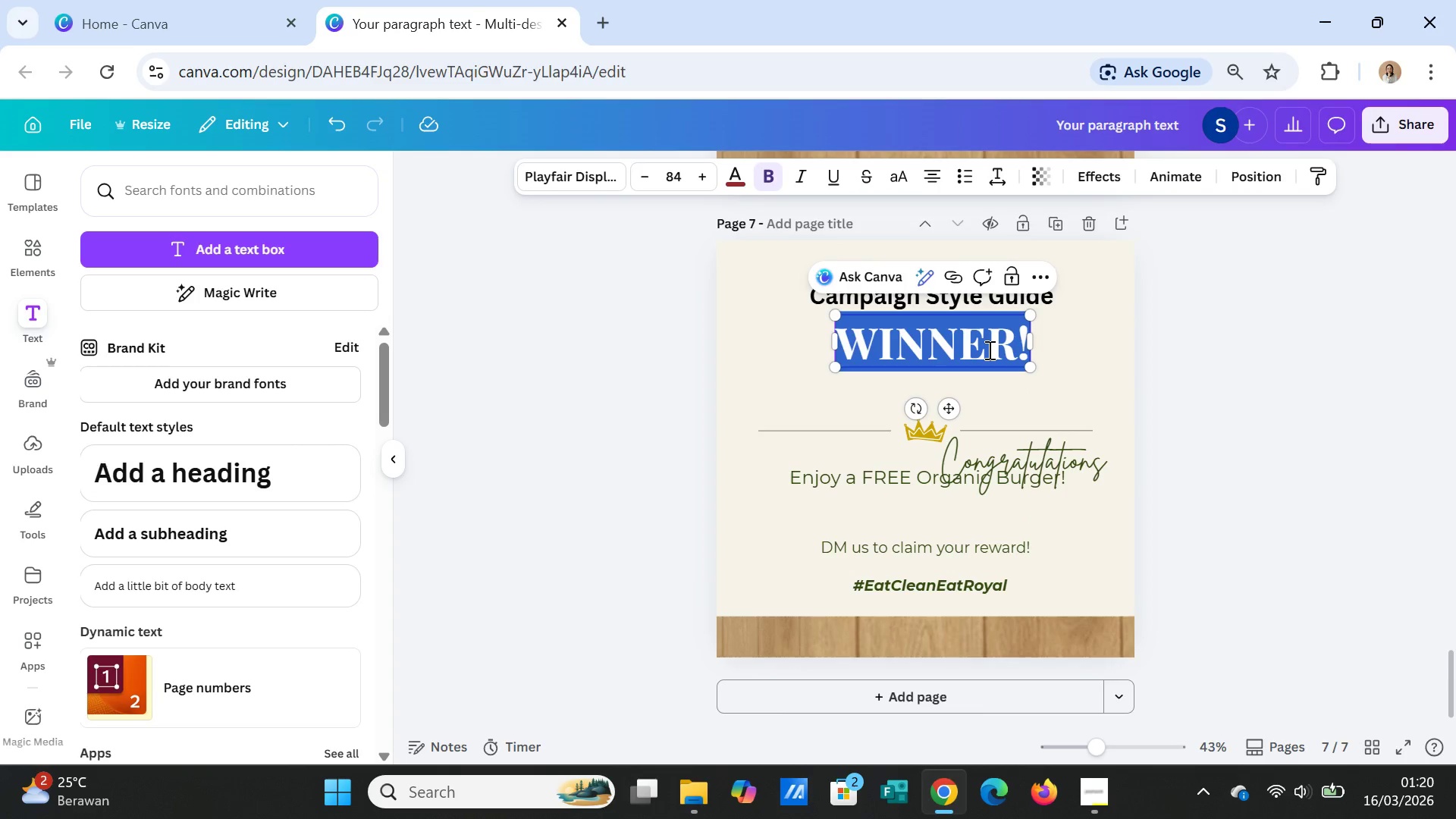 
triple_click([988, 350])
 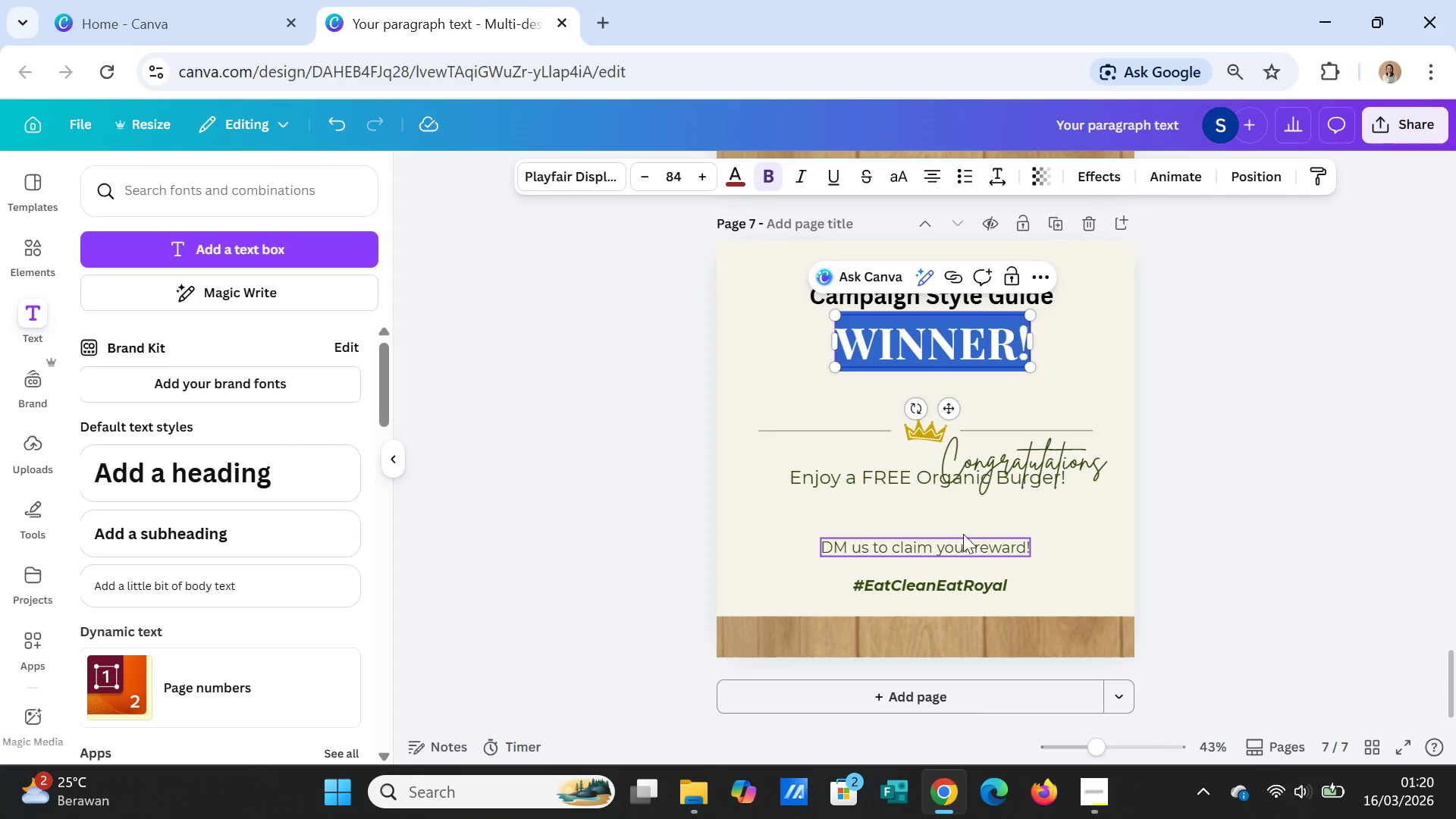 
type(Eat Clean )
key(Backspace)
type(, eAT )
key(Backspace)
key(Backspace)
key(Backspace)
key(Backspace)
type(Eat r)
key(Backspace)
type(r)
key(Backspace)
type(Royal)
 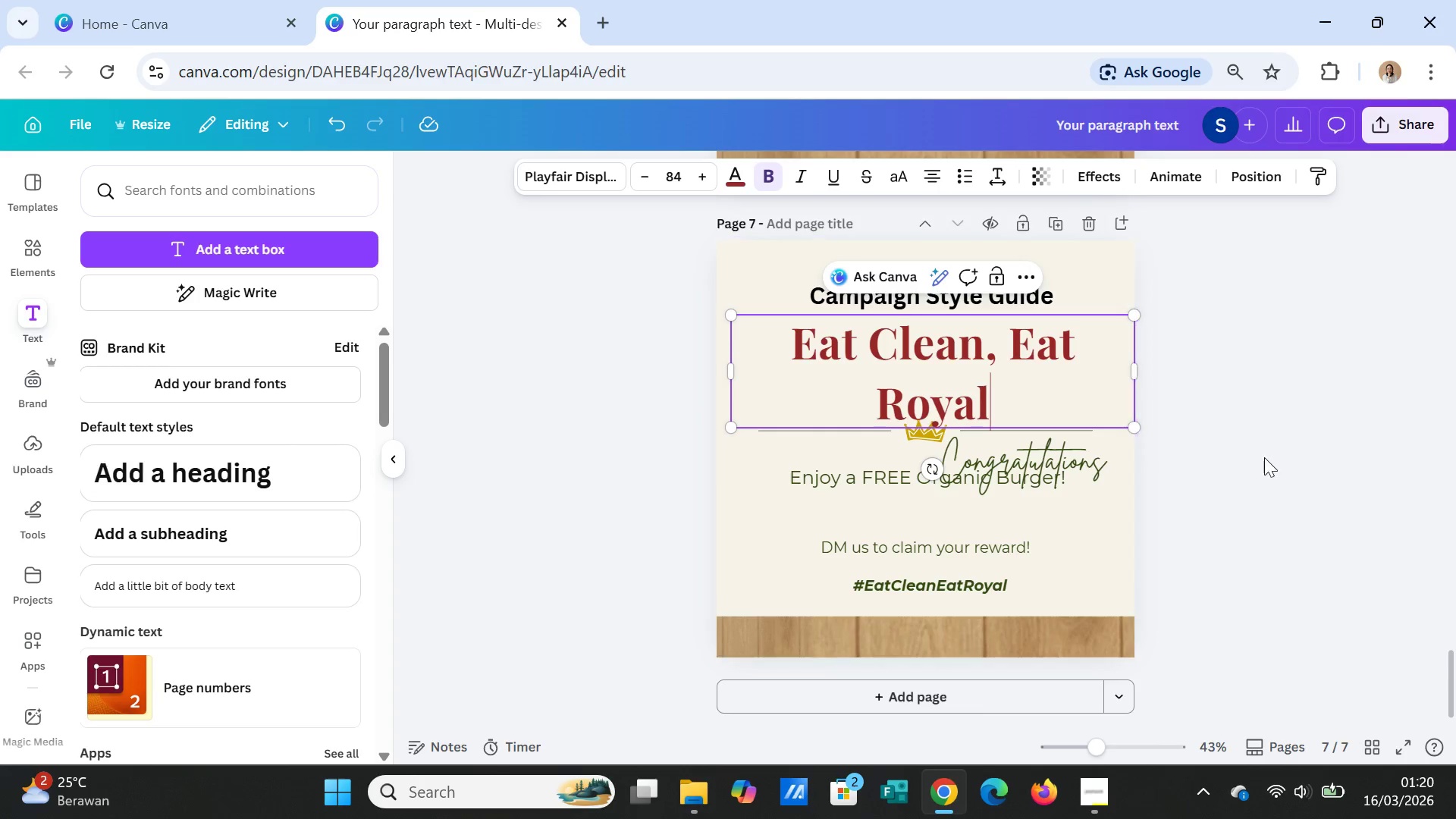 
left_click([1304, 504])
 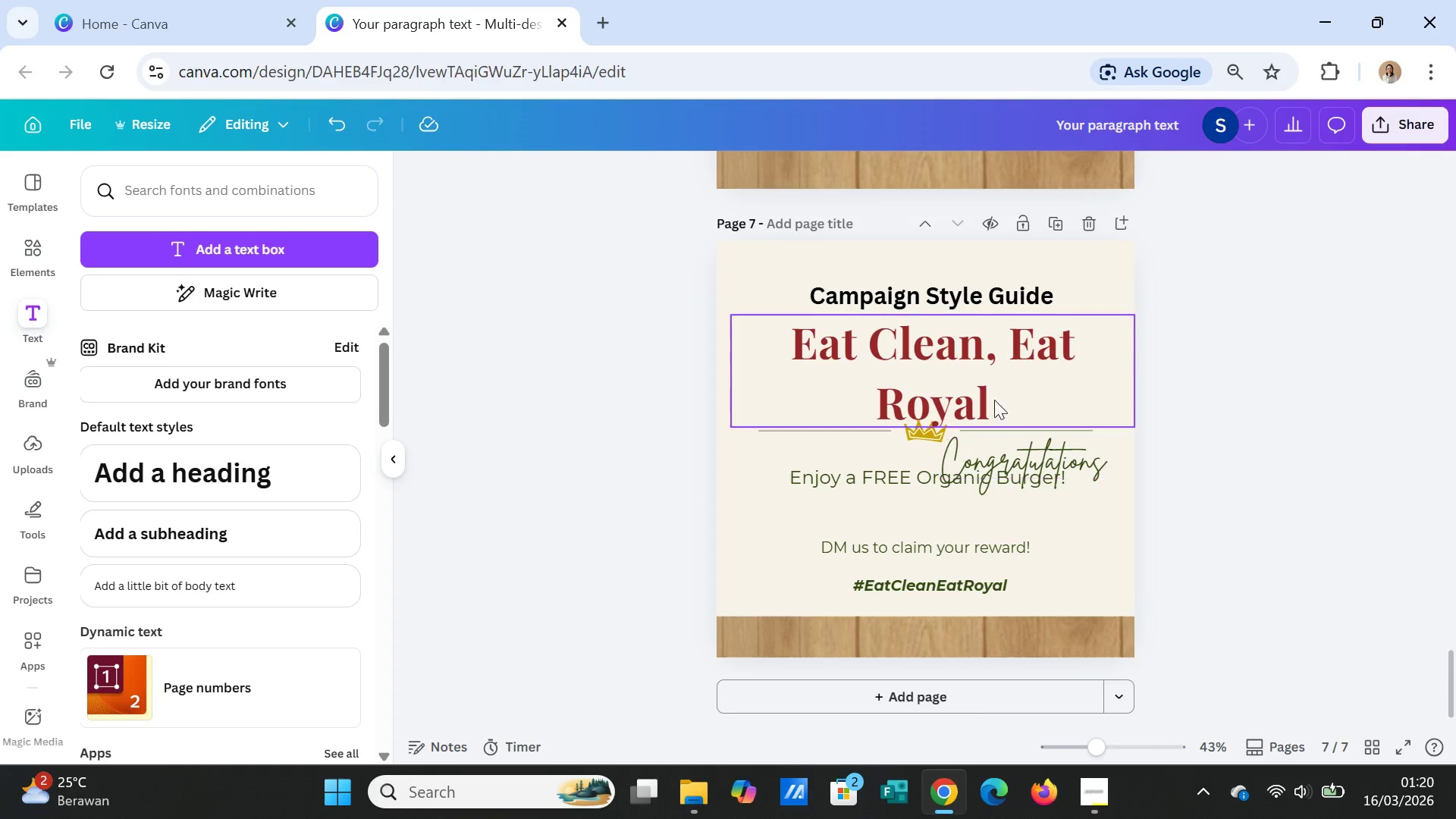 
left_click([971, 380])
 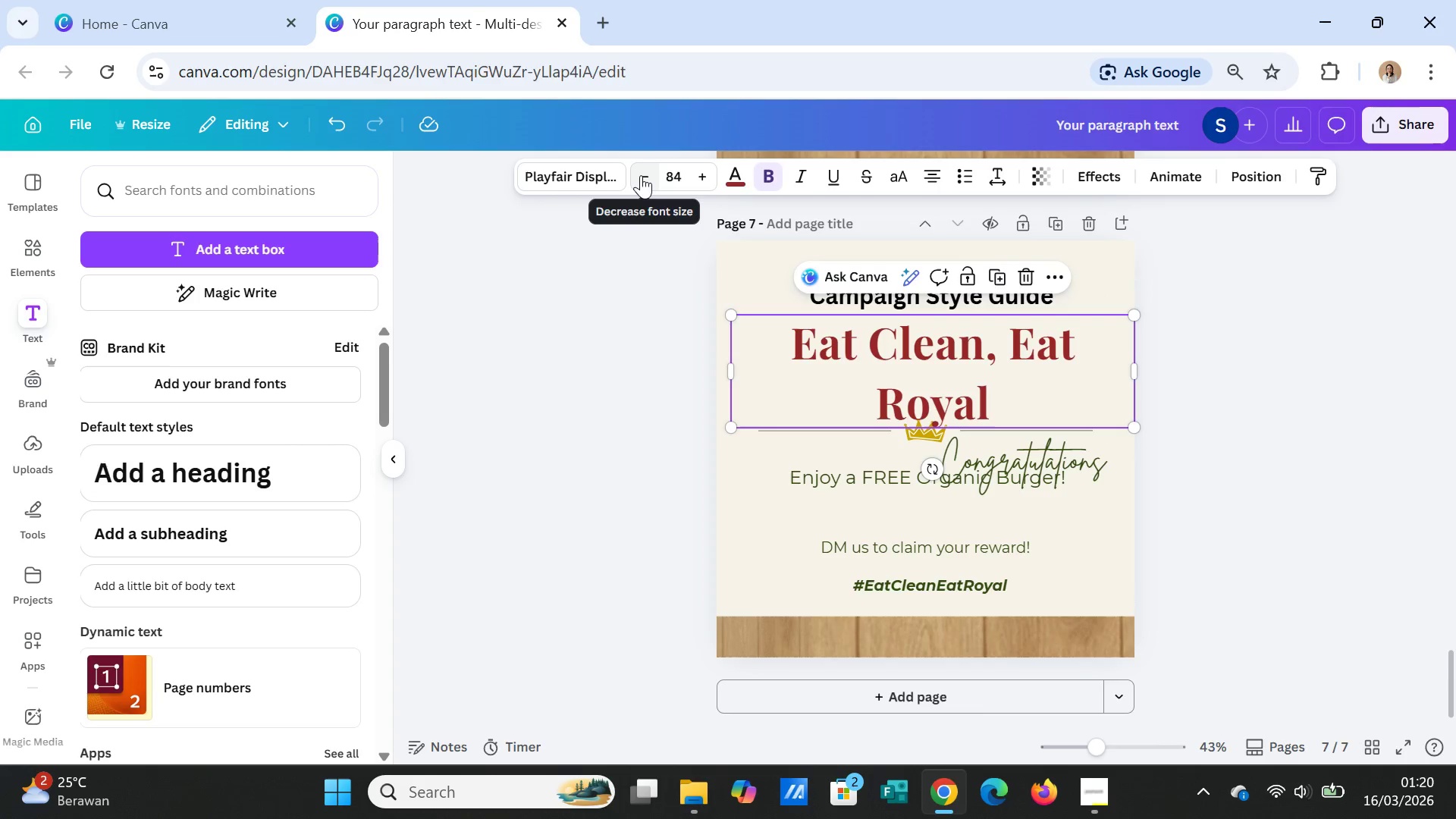 
double_click([641, 175])
 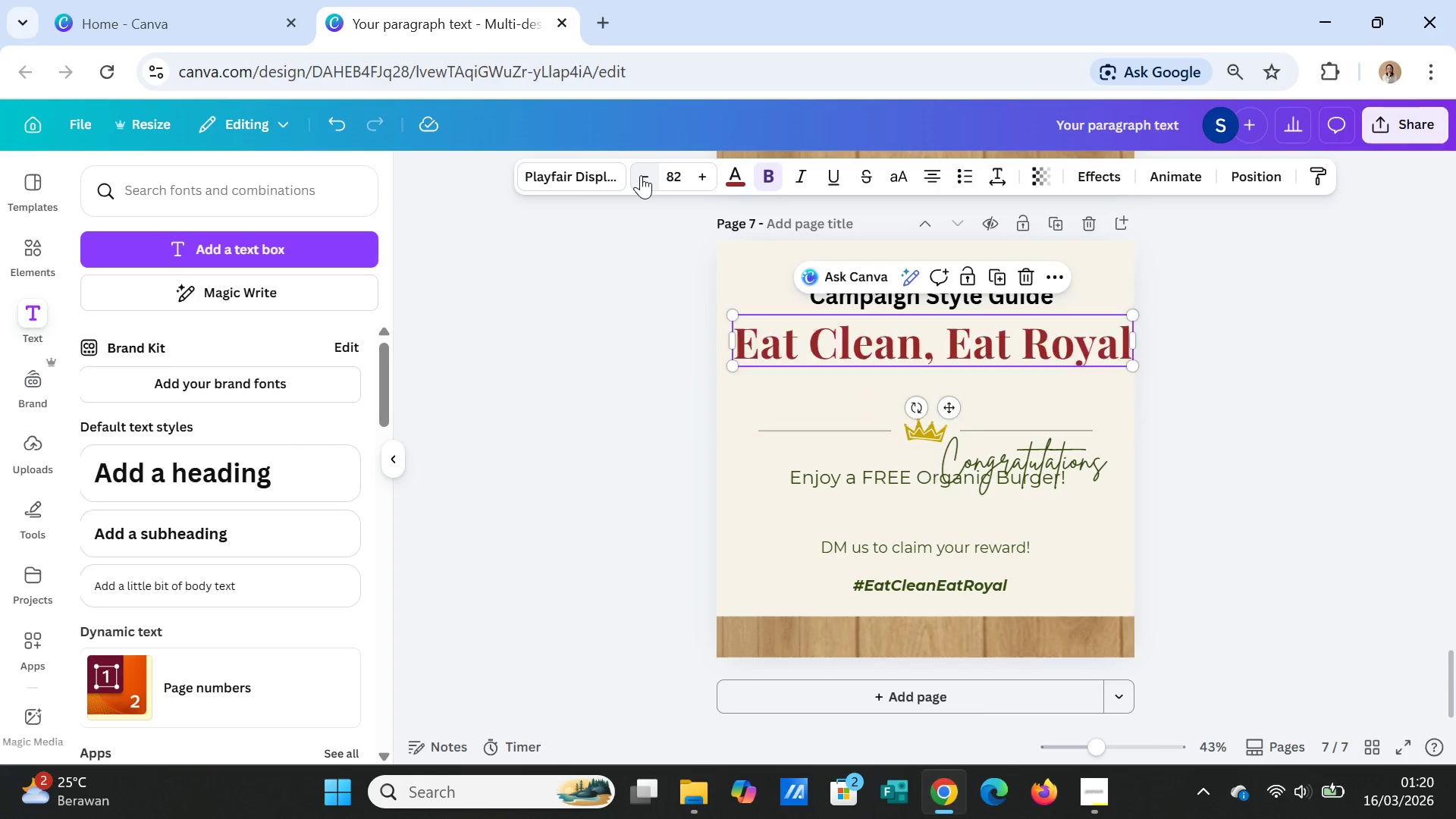 
triple_click([641, 175])
 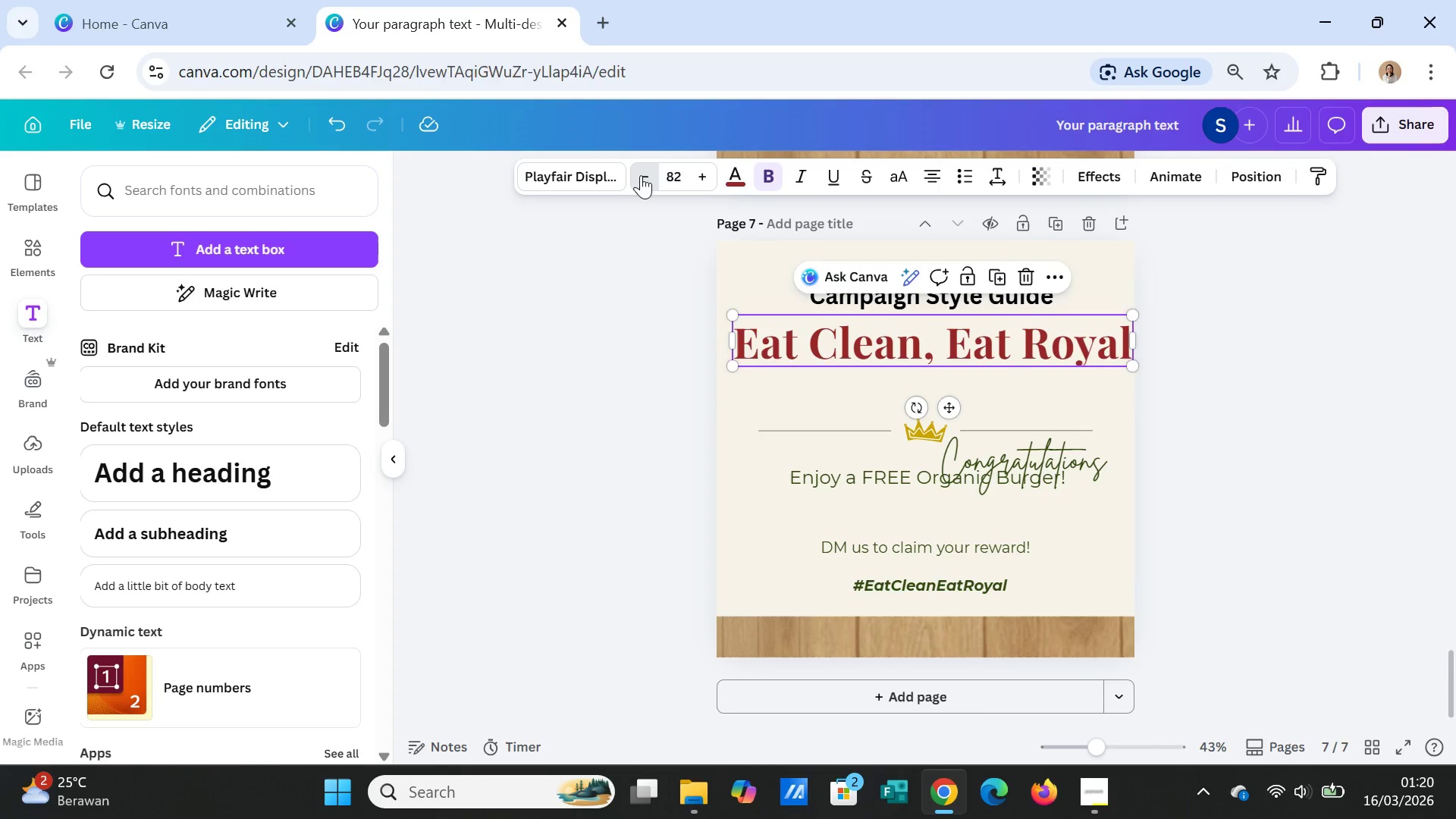 
triple_click([641, 175])
 